 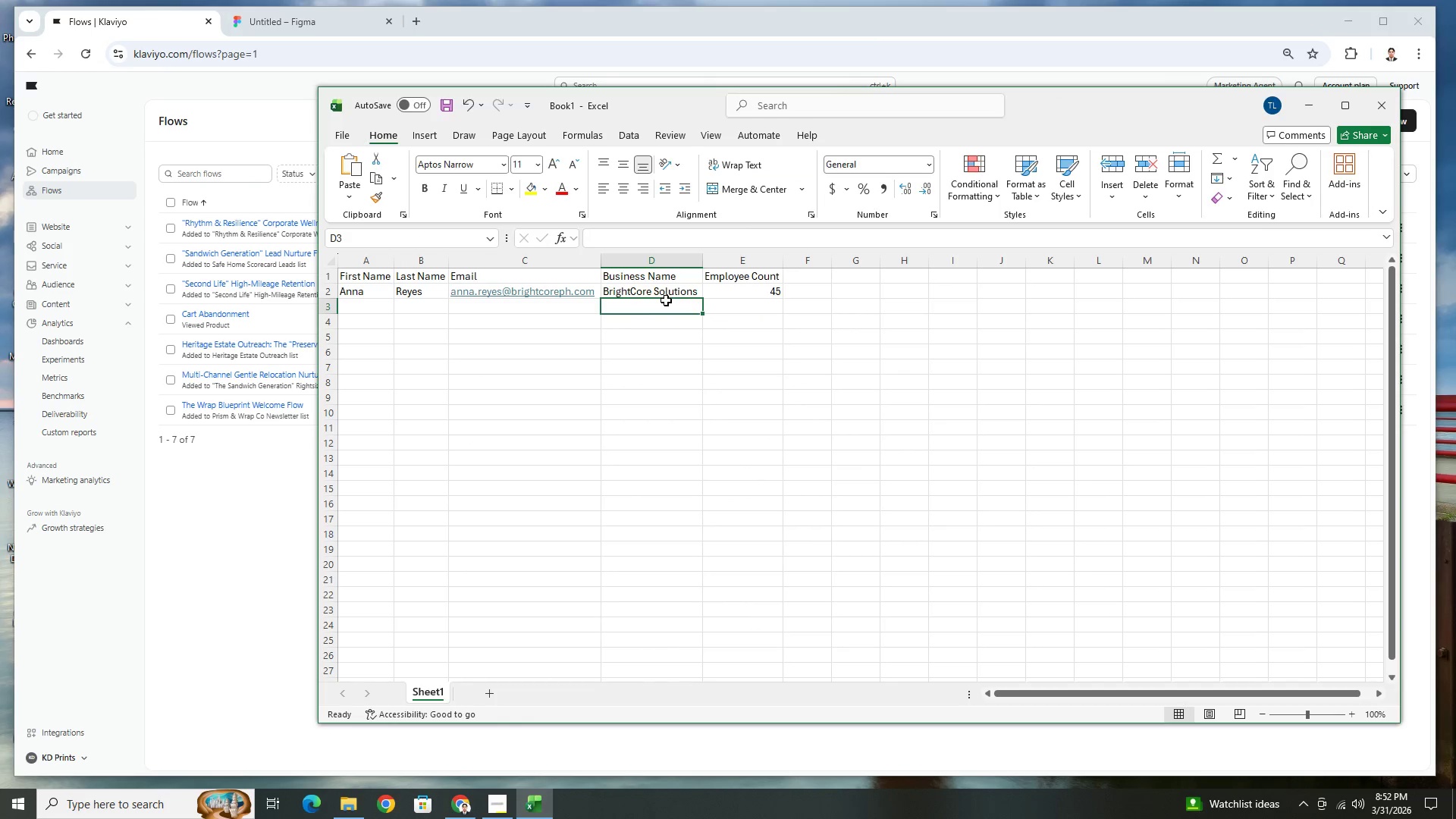 
left_click([541, 304])
 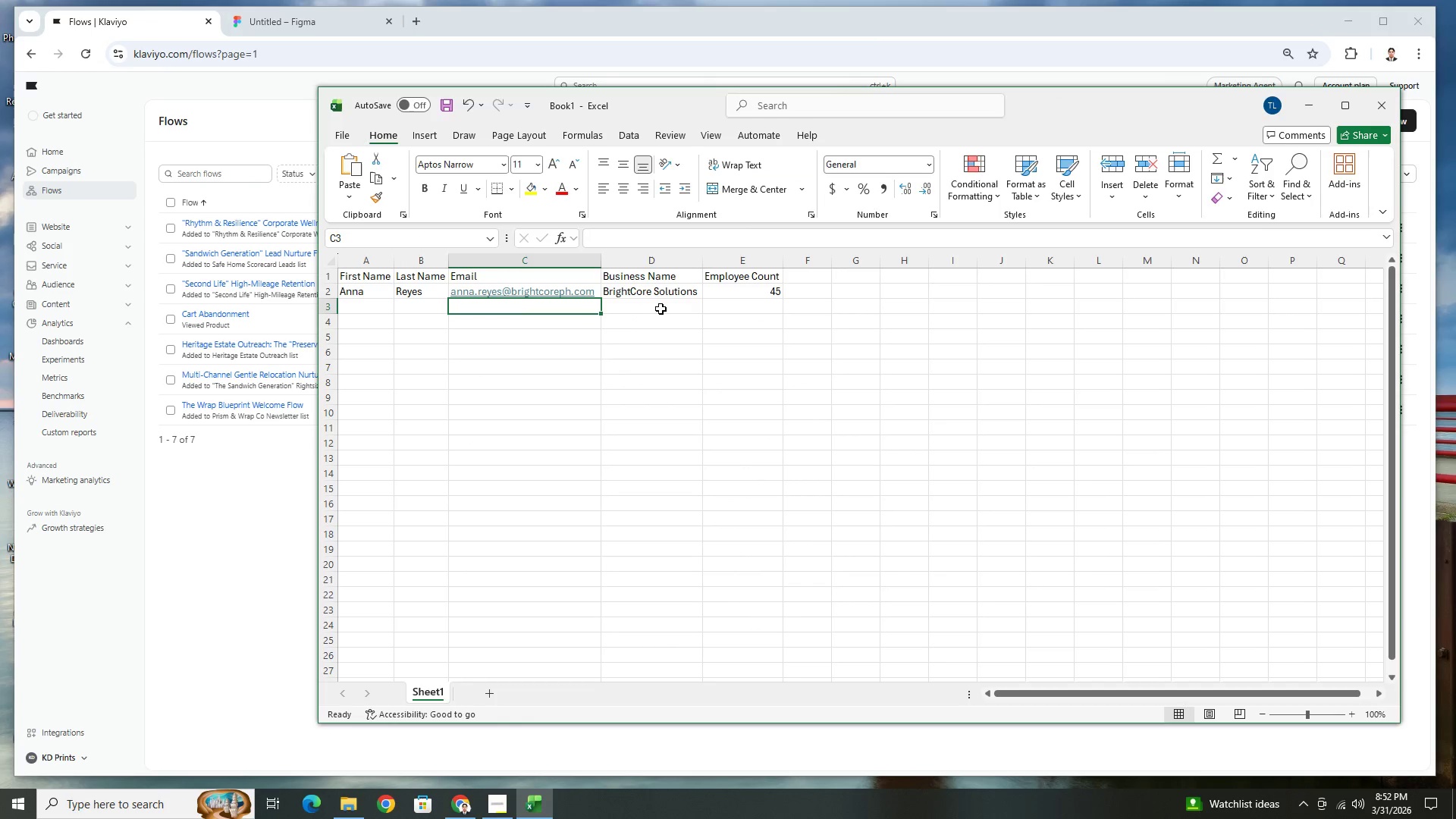 
left_click([670, 304])
 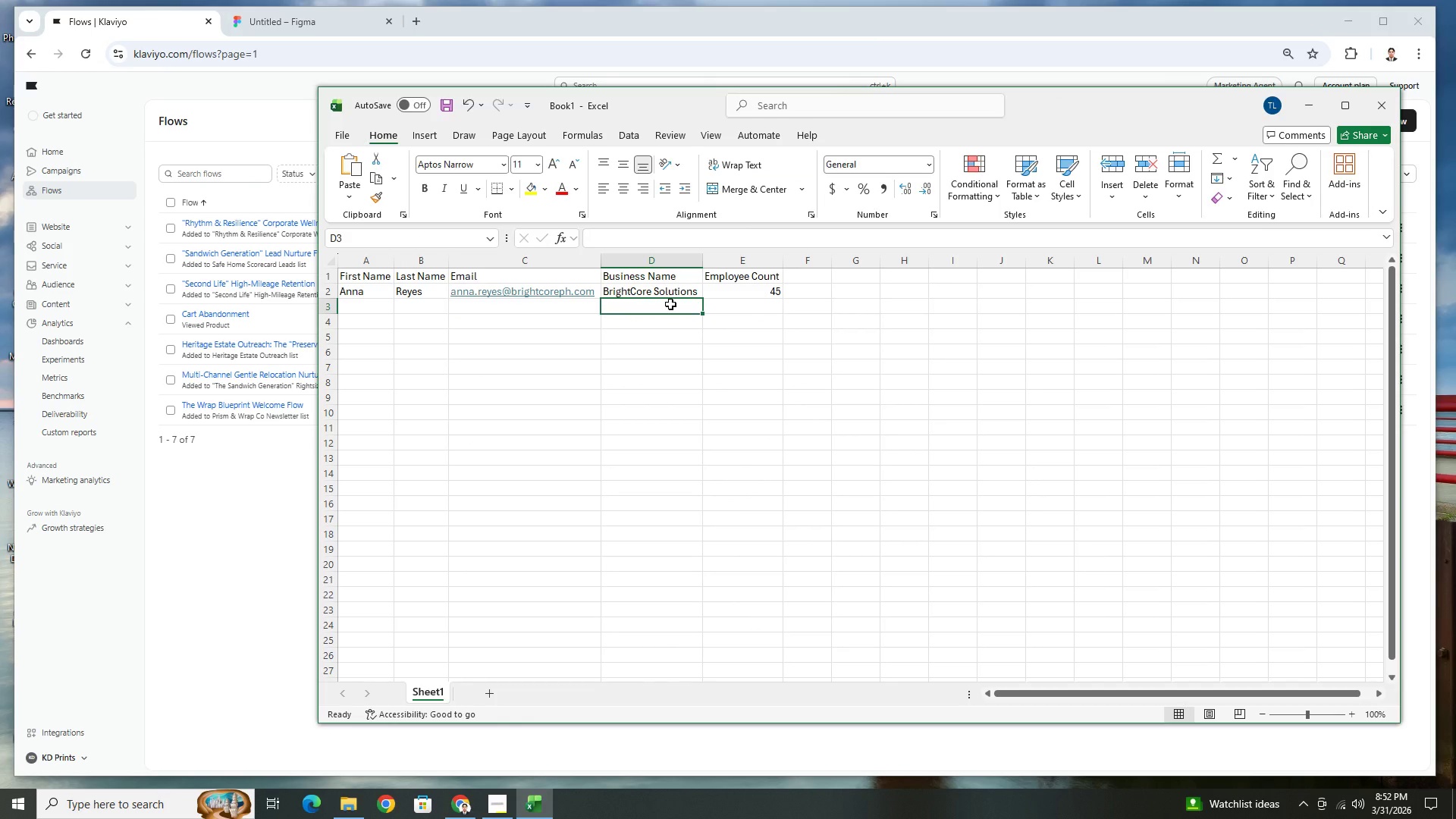 
type(NextWave Inc)
 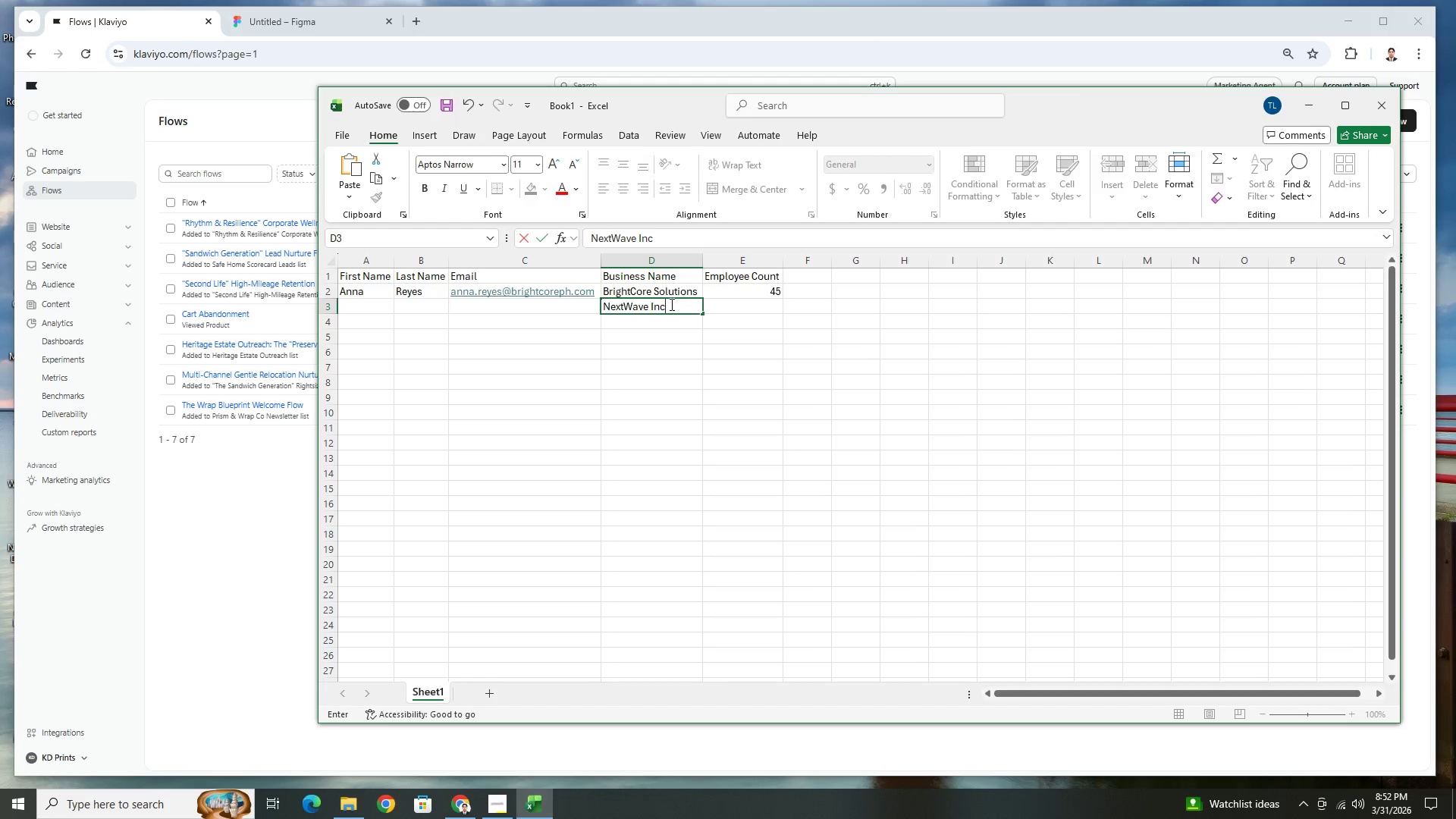 
key(Period)
 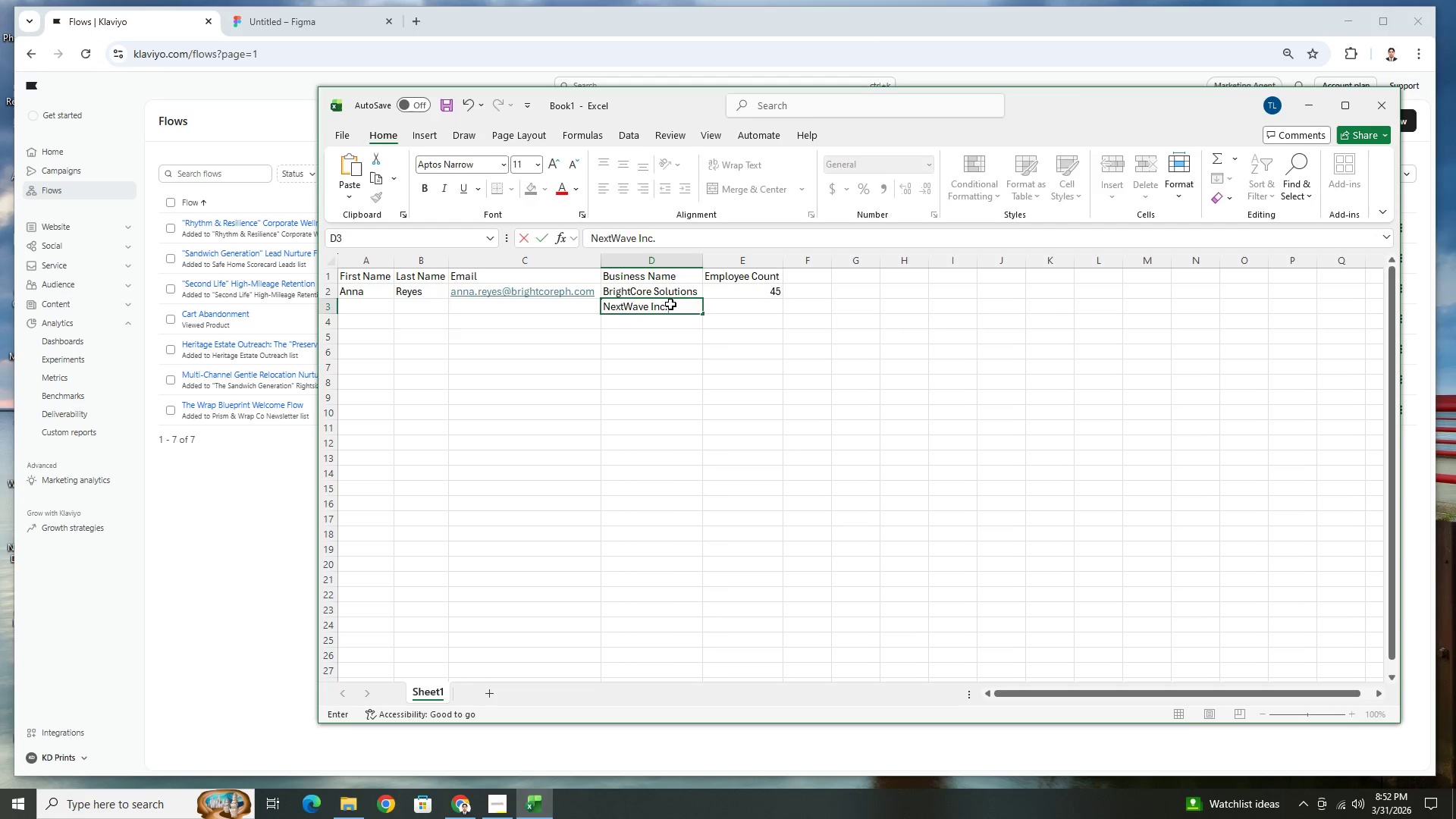 
key(Enter)
 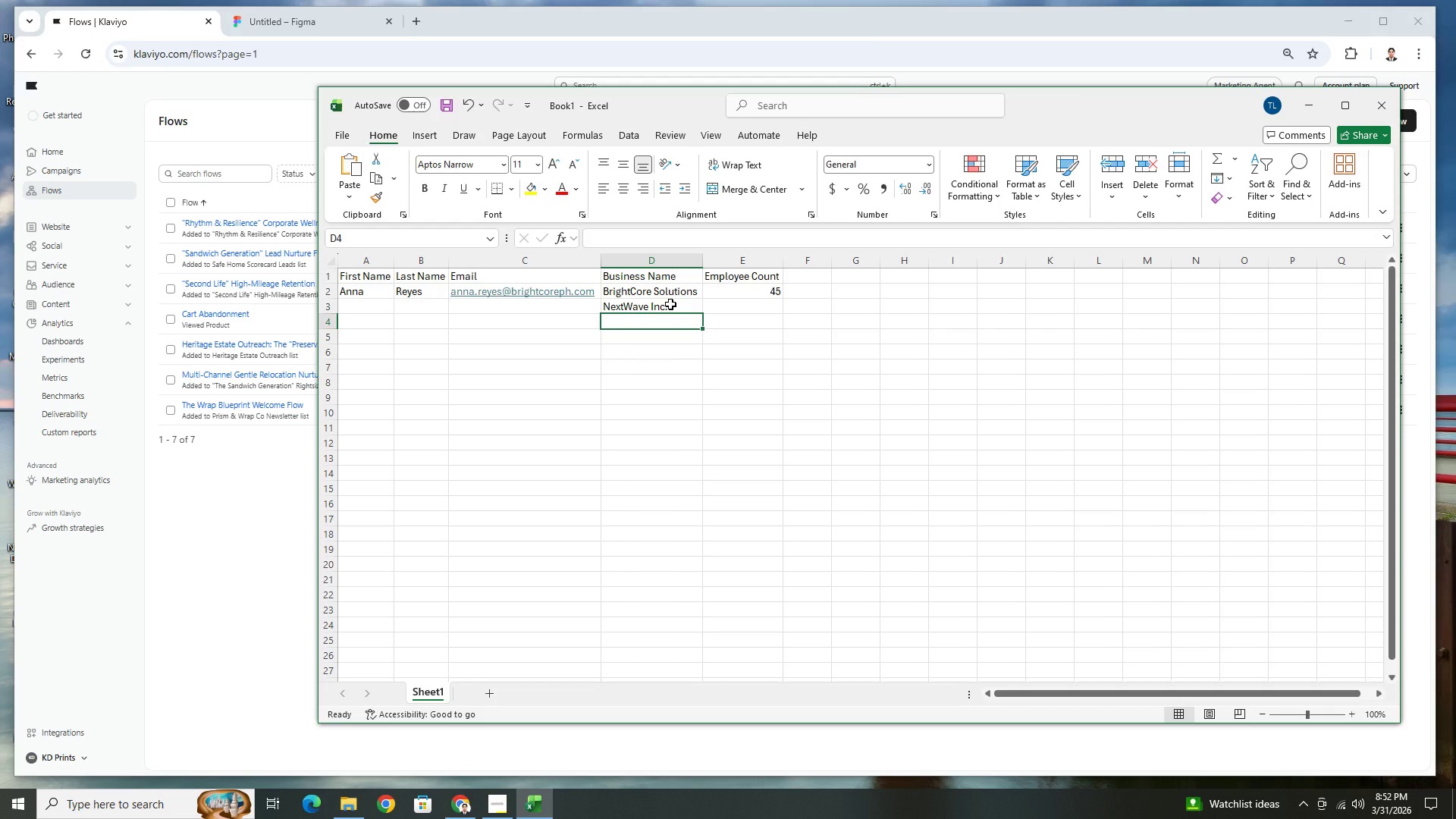 
type(X)
key(Backspace)
type(Zenith Holdings)
 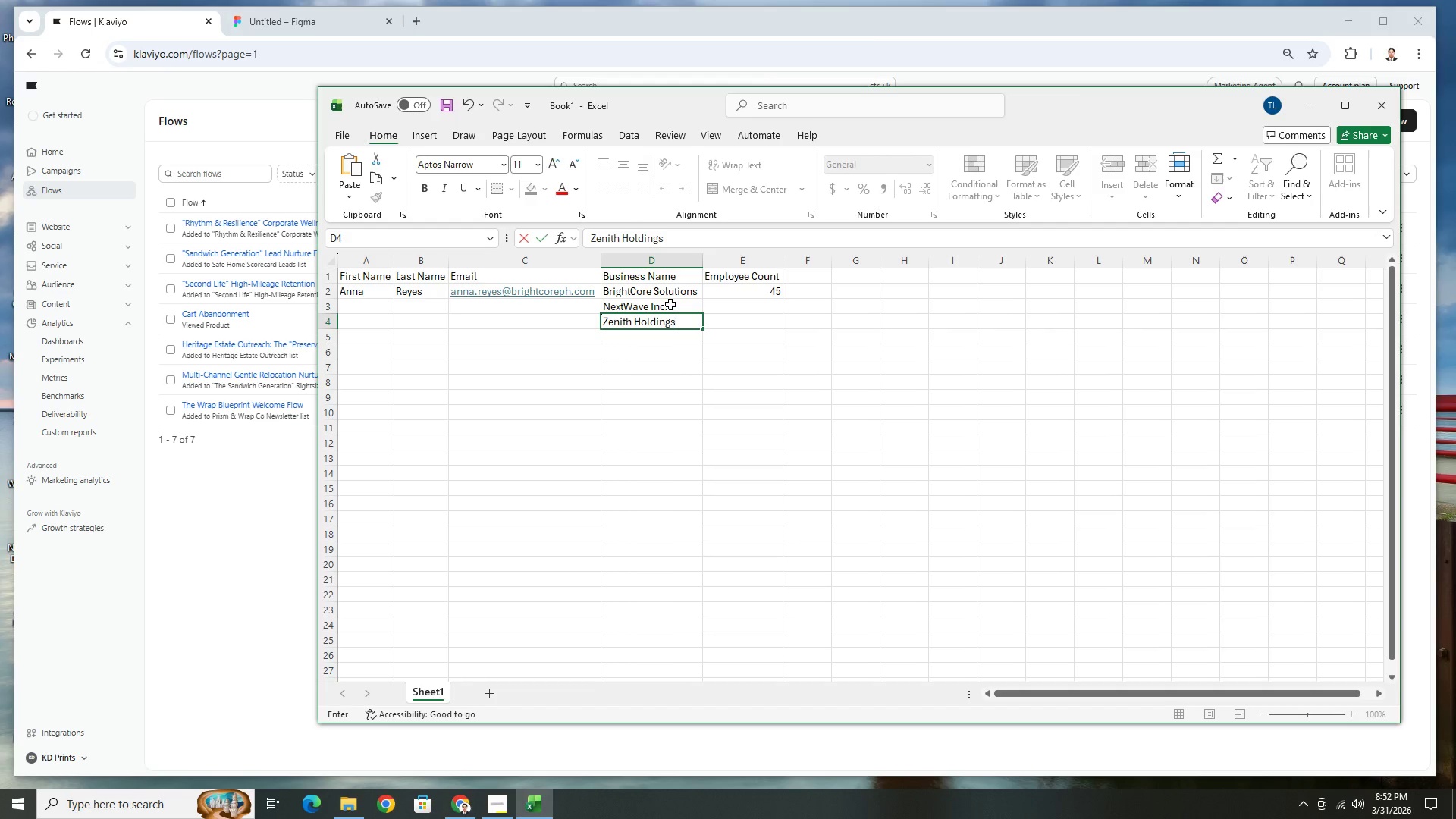 
hold_key(key=Enter, duration=0.41)
 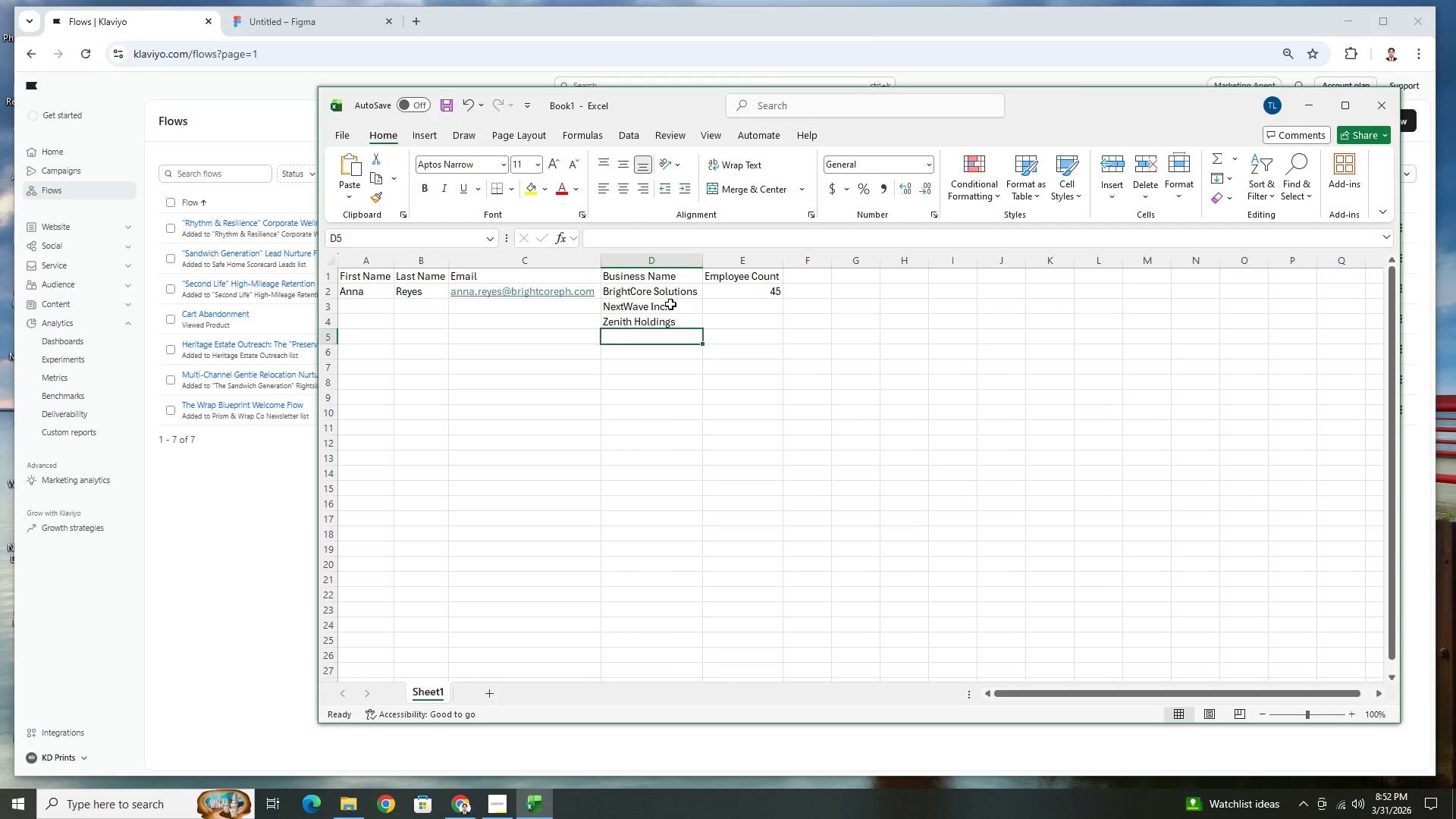 
type(Prime)
 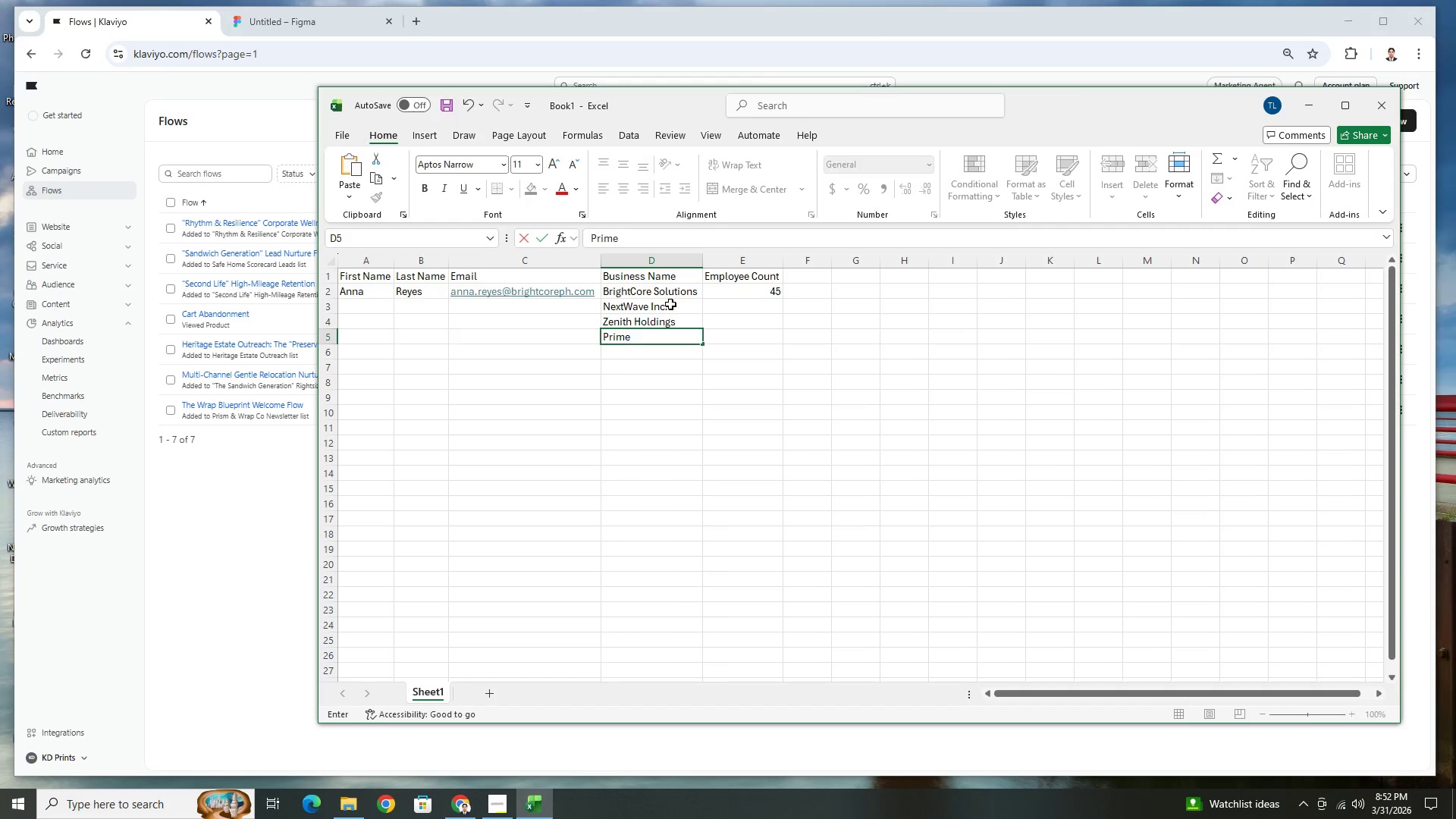 
type( Z)
key(Backspace)
type(Axis Corp.)
 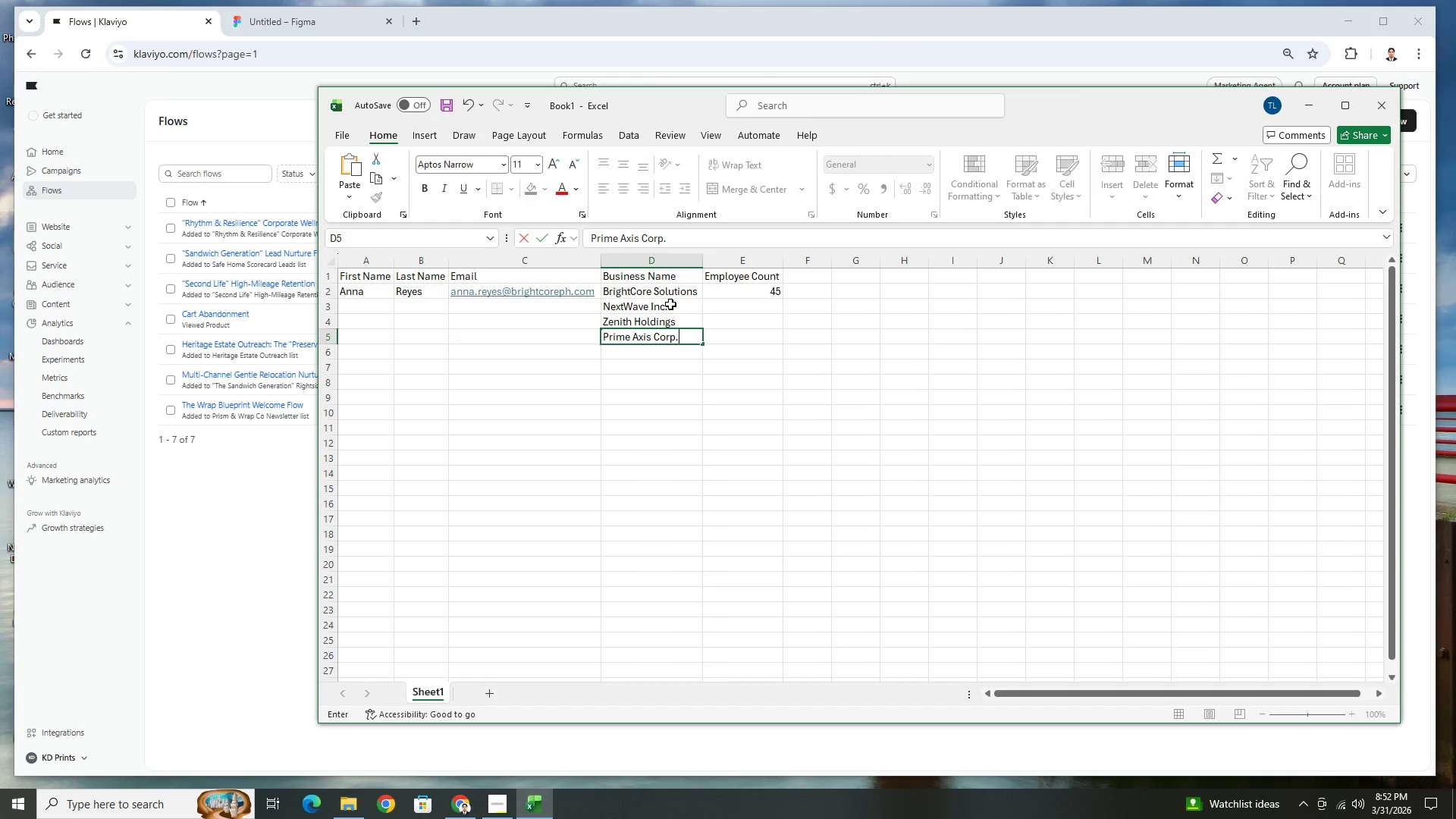 
key(Backspace)
 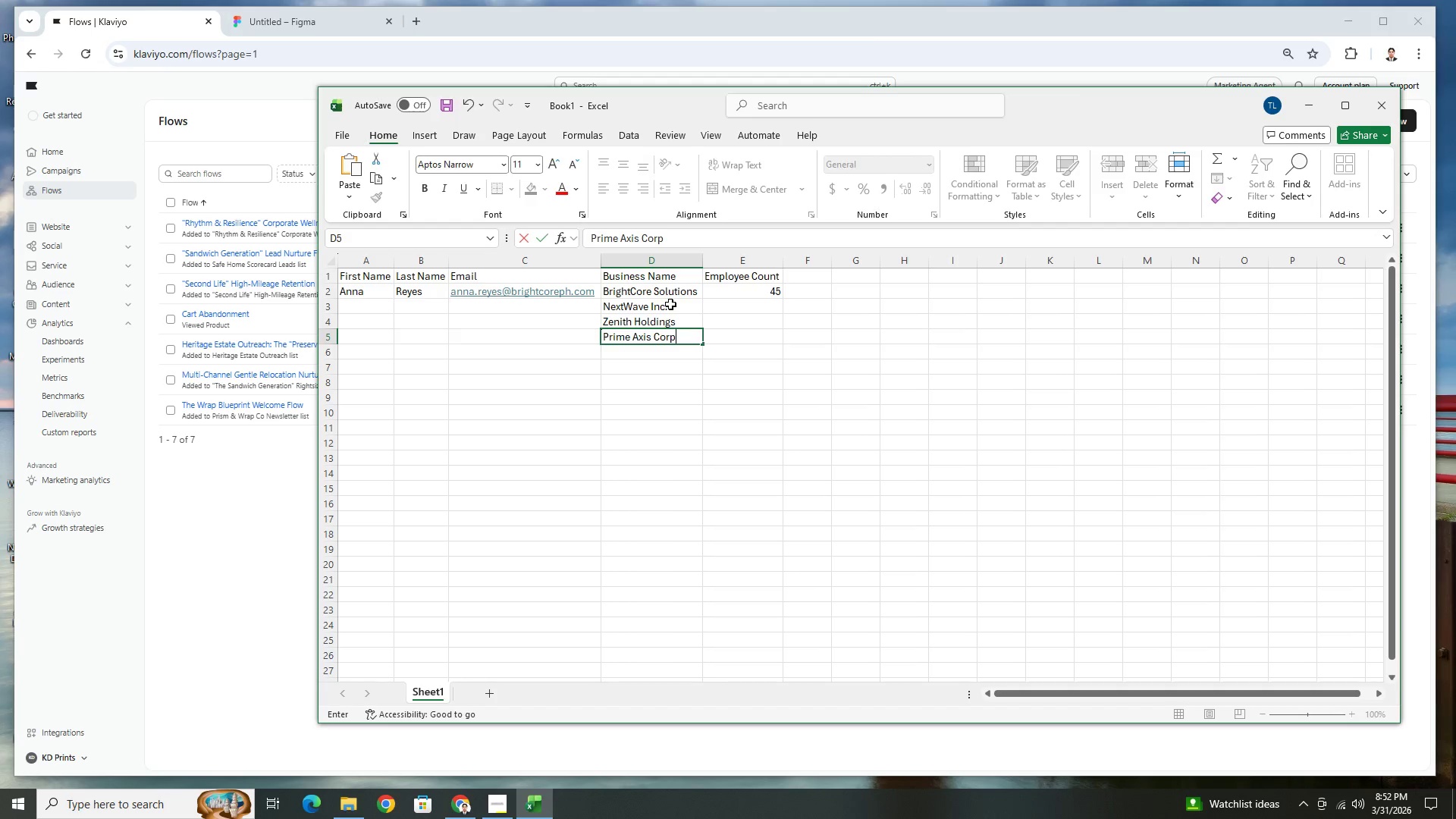 
key(Enter)
 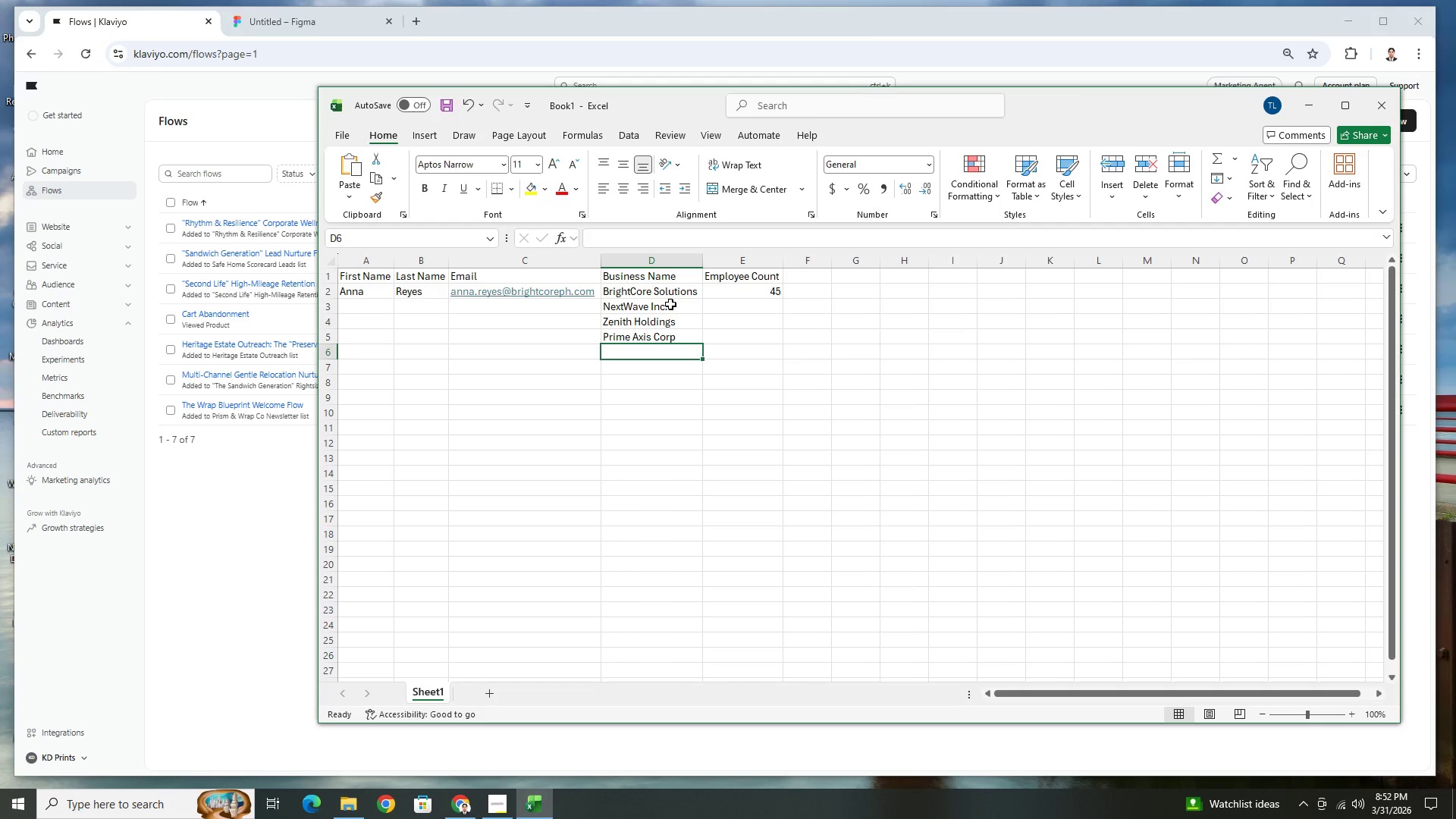 
type(Elevate Digitial)
key(Backspace)
key(Backspace)
key(Backspace)
type(al)
 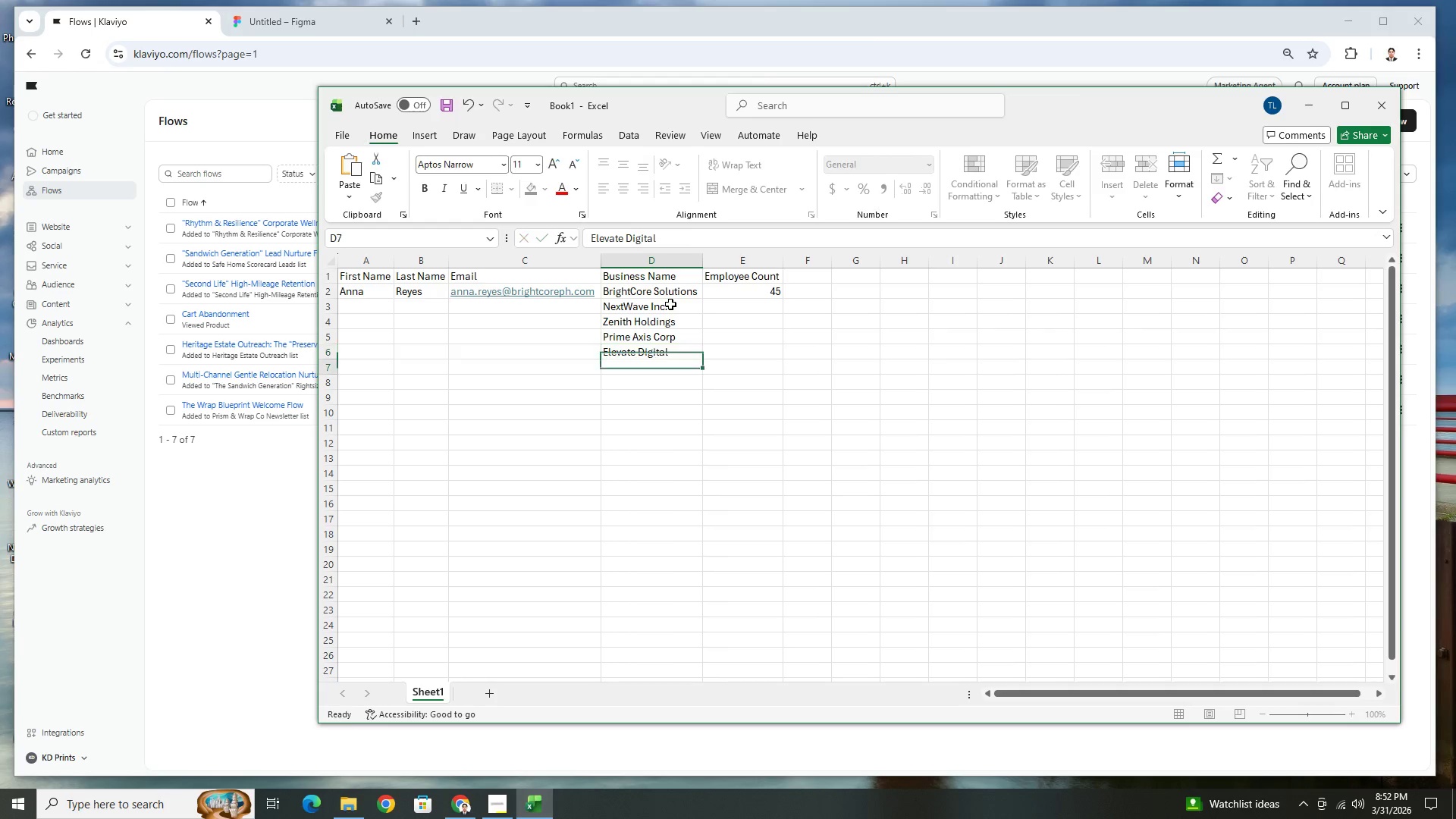 
key(Enter)
 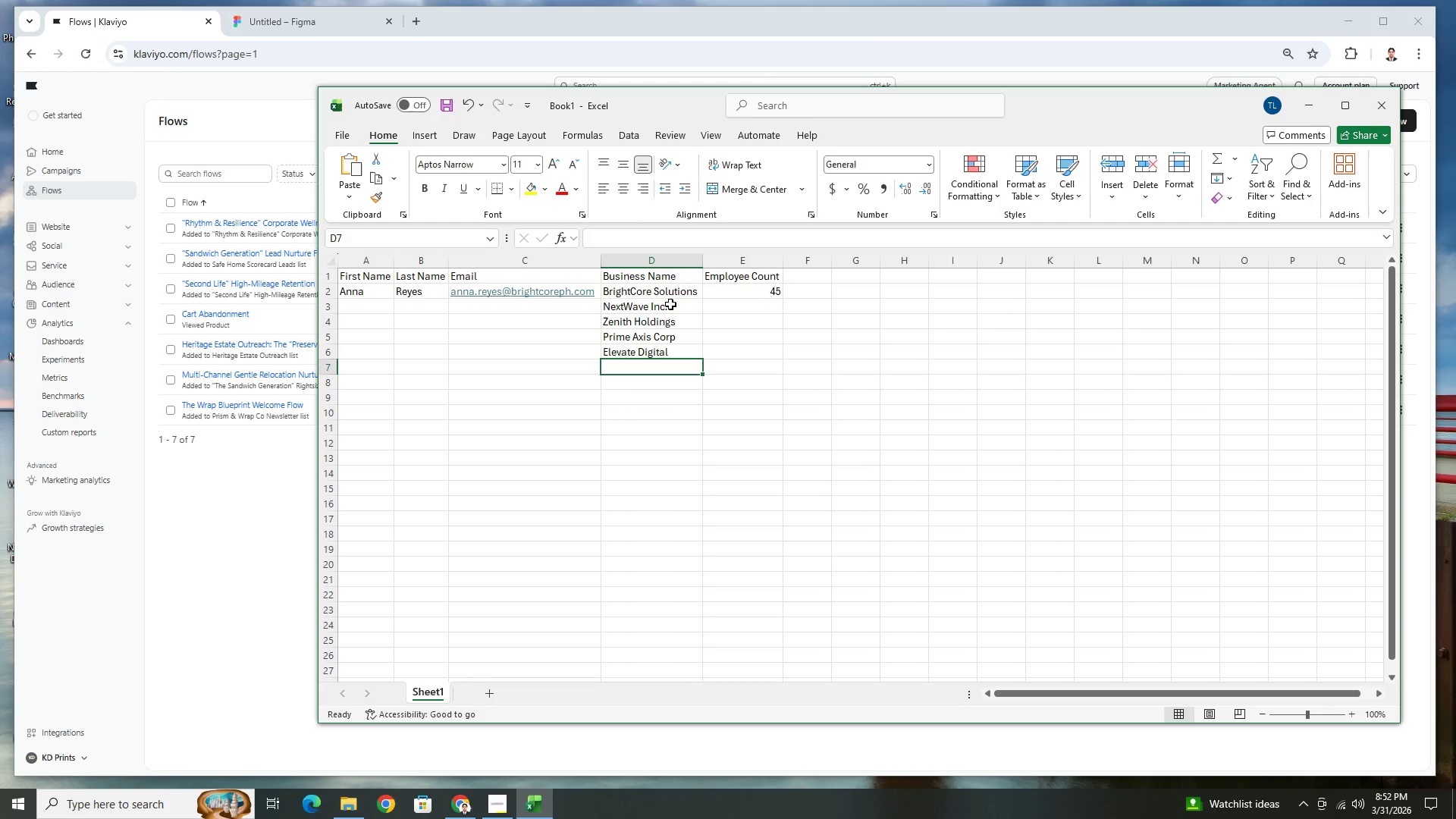 
type(Skyline Group)
 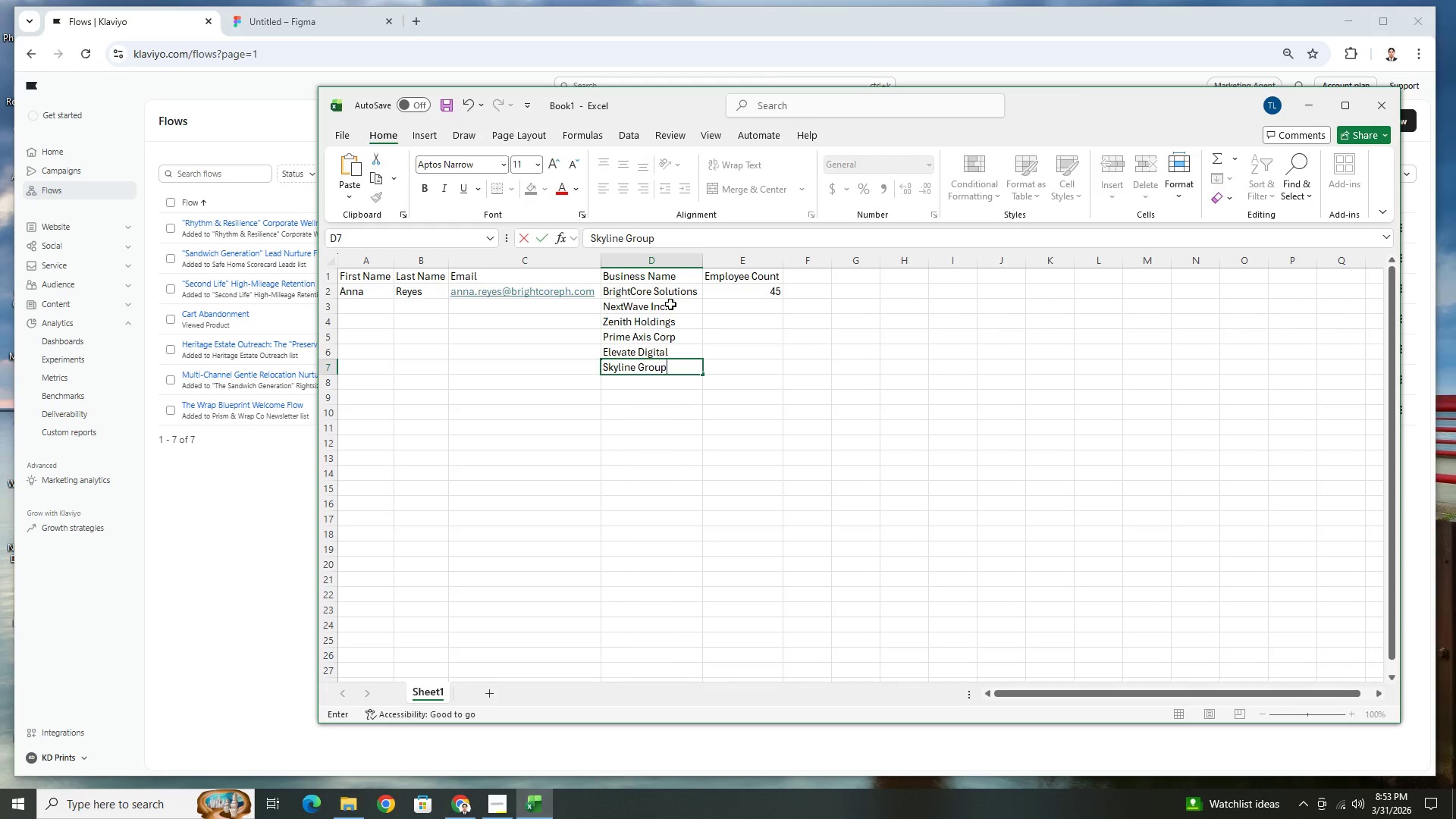 
key(Enter)
 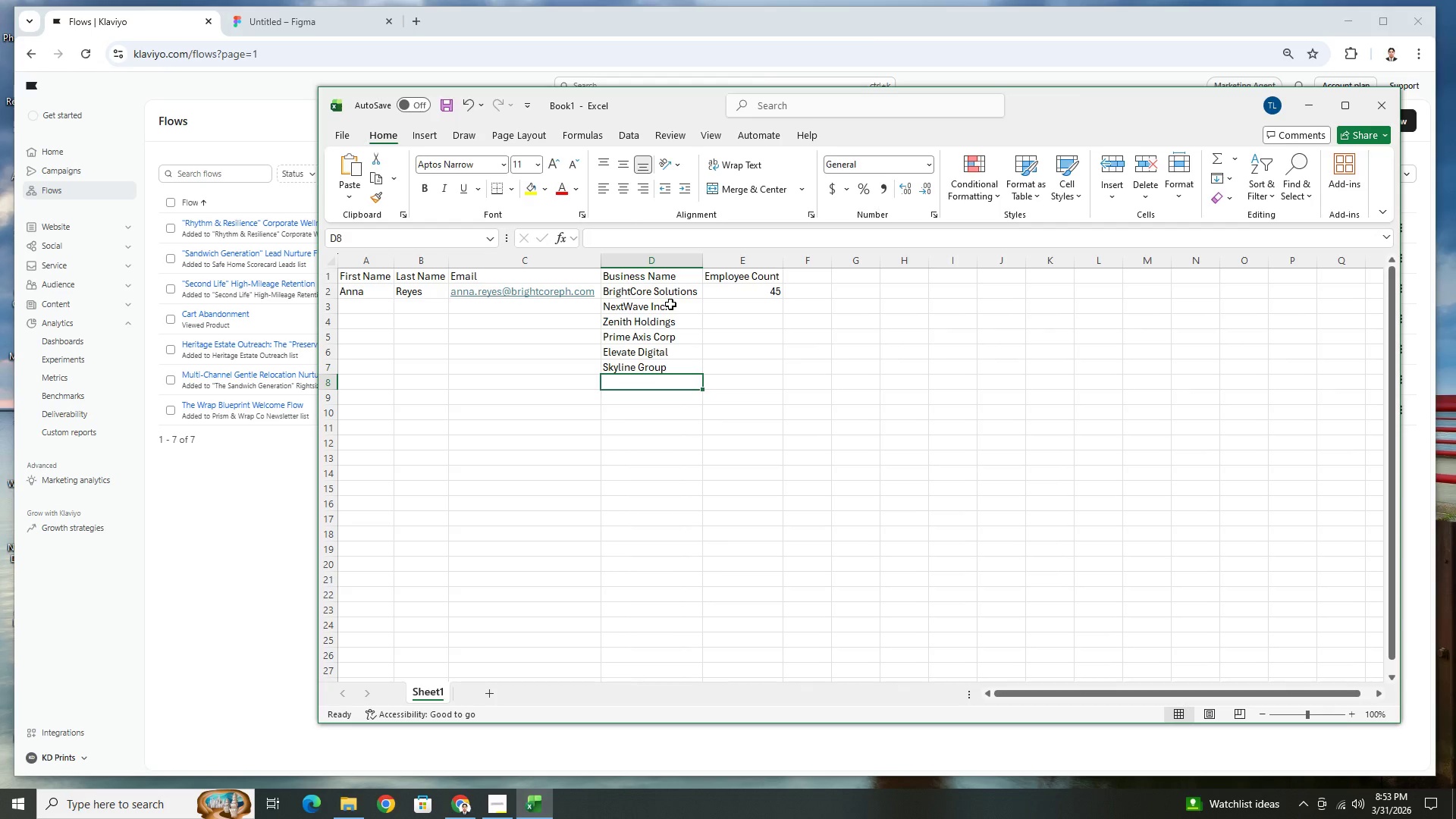 
wait(10.94)
 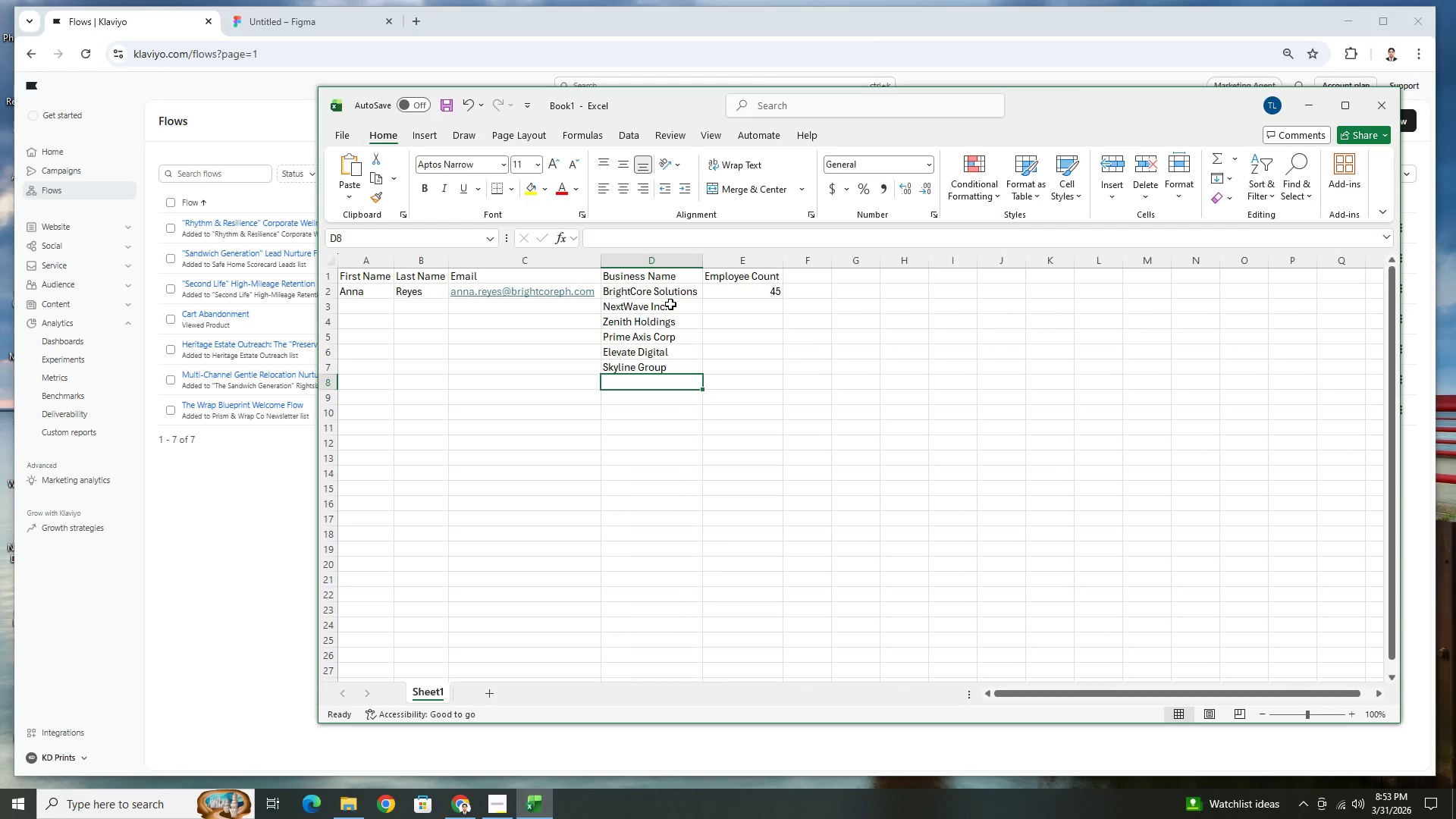 
type(Urbanworks CO)
key(Backspace)
type(o.)
 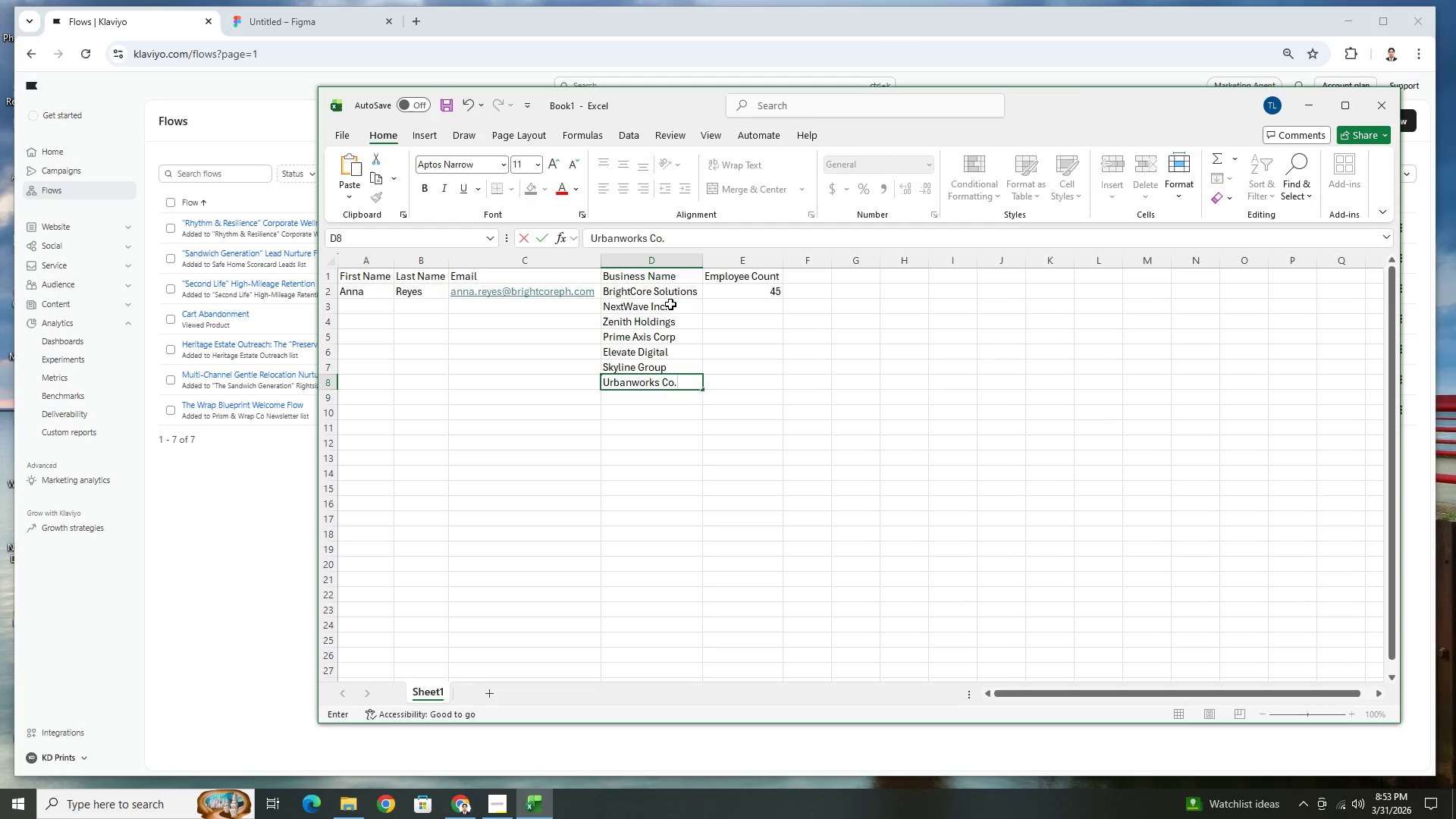 
hold_key(key=Enter, duration=0.34)
 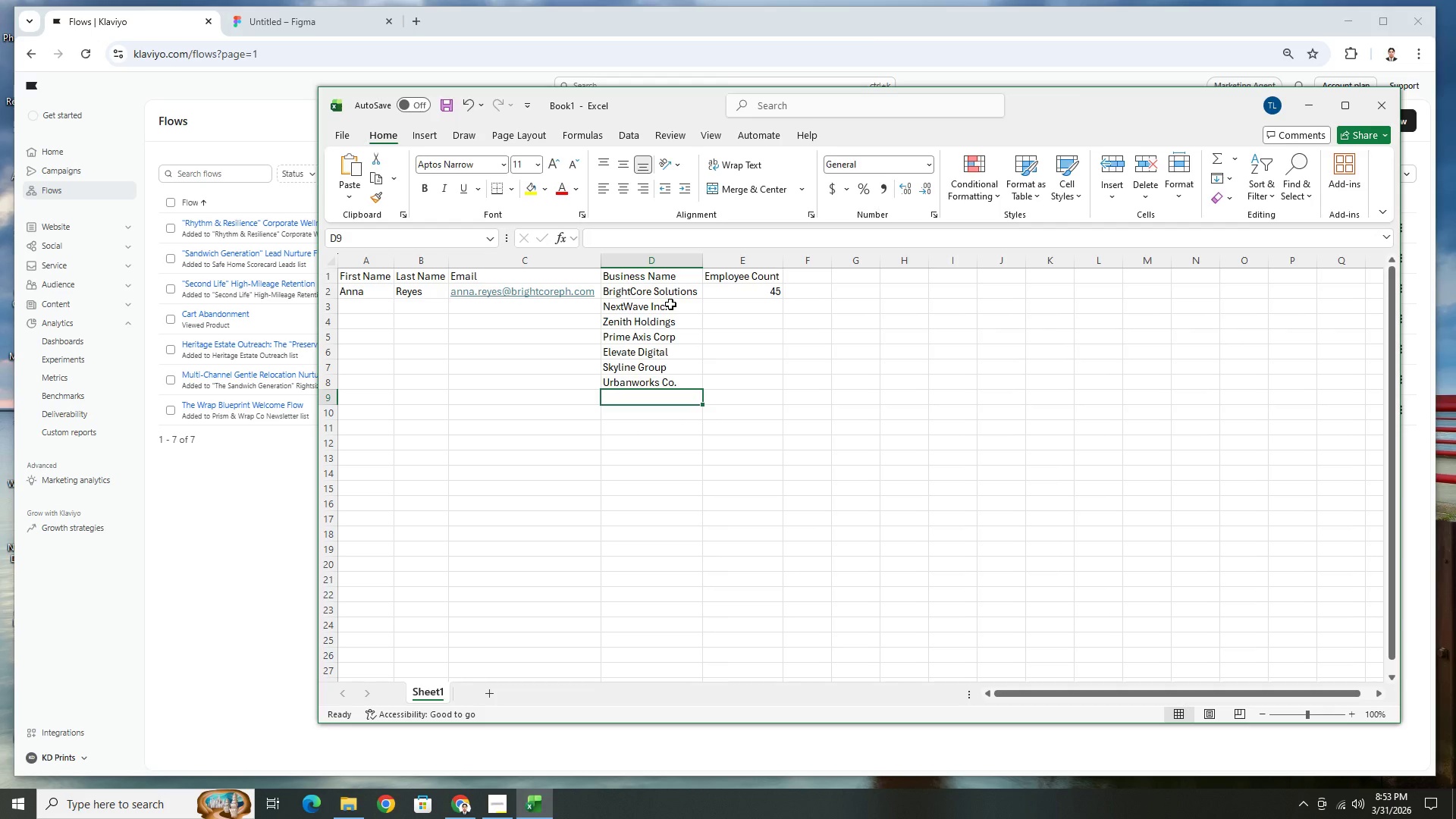 
wait(5.22)
 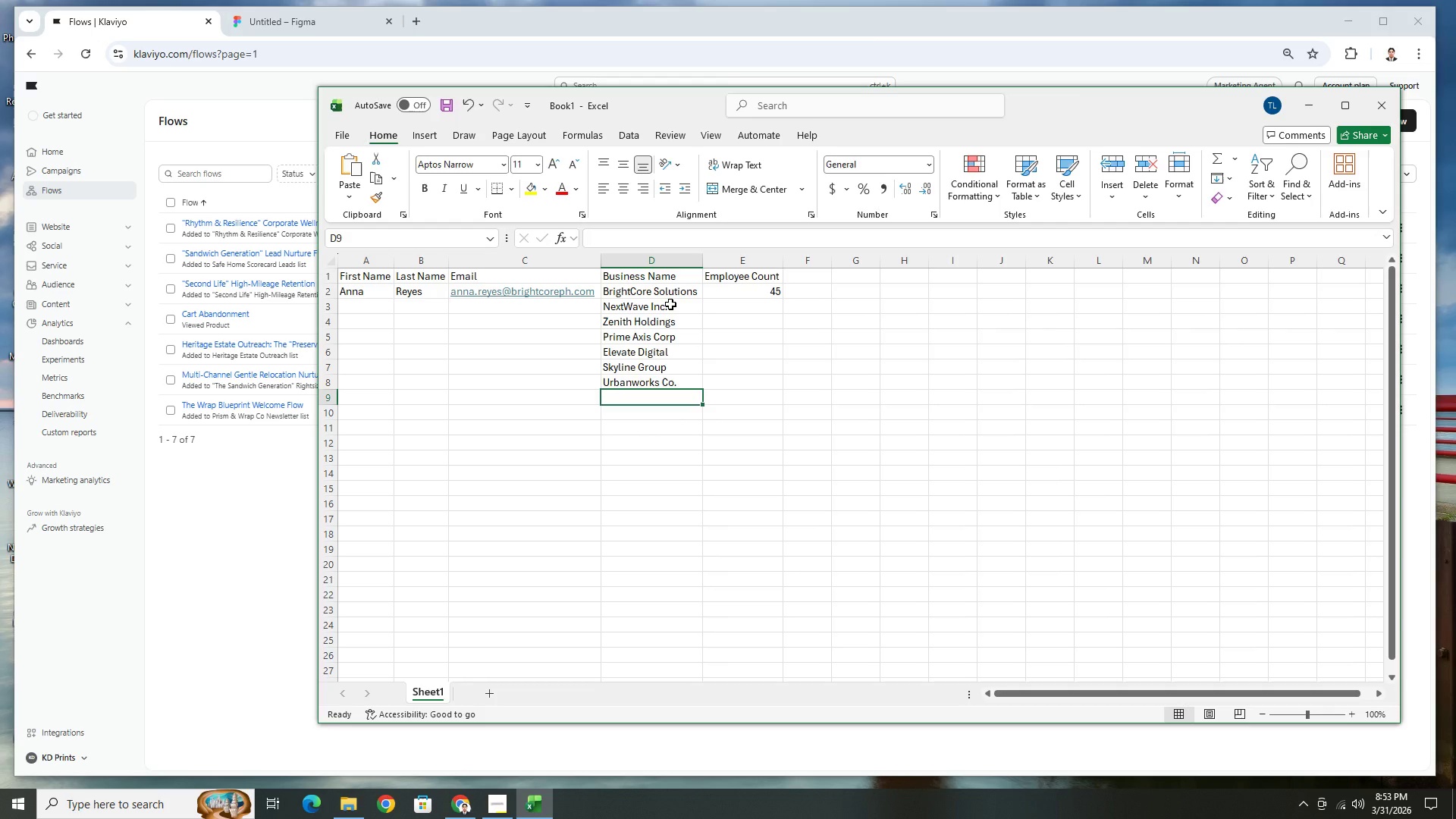 
hold_key(key=ShiftLeft, duration=0.73)
 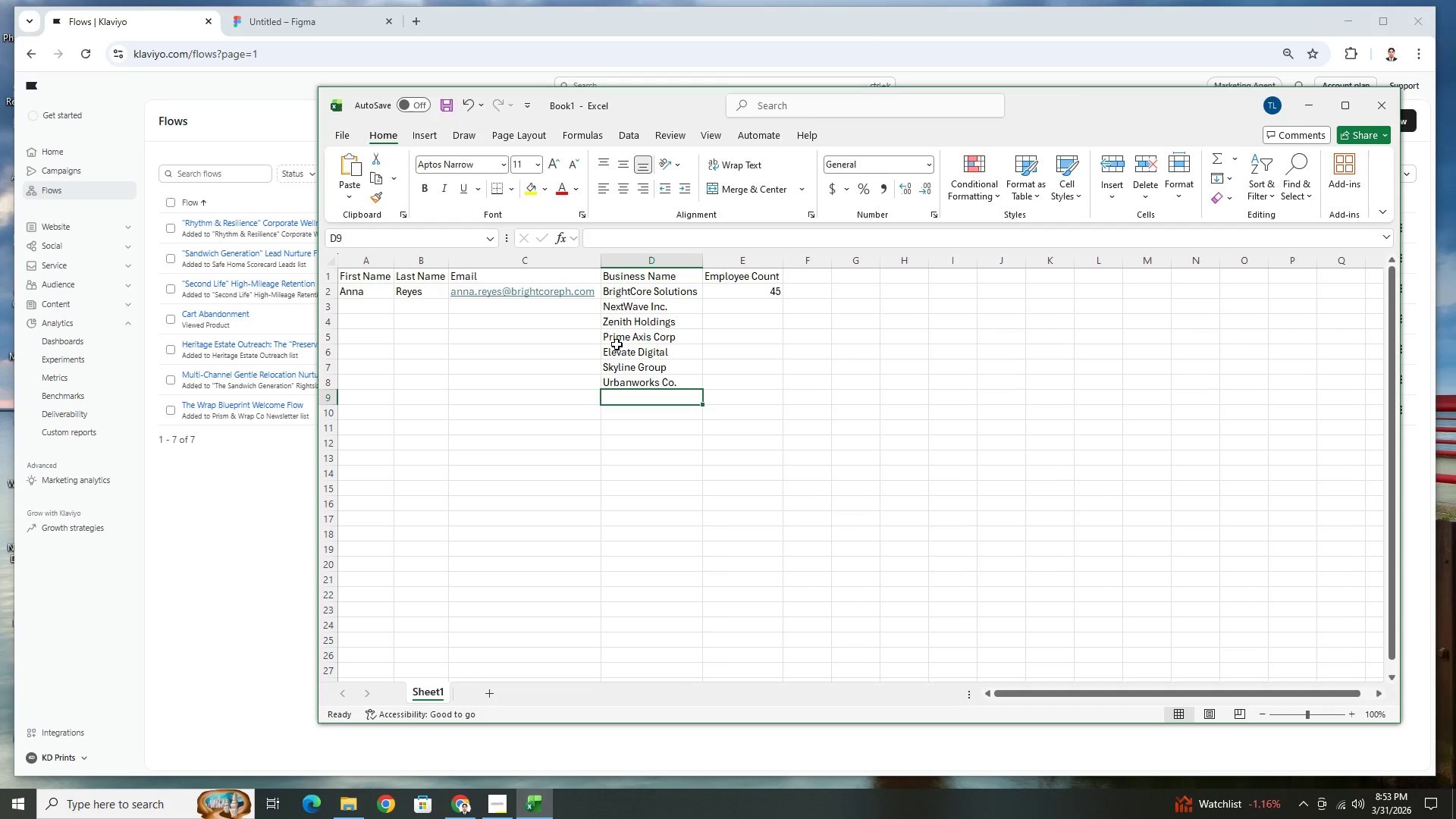 
type(FusionTech Systems)
 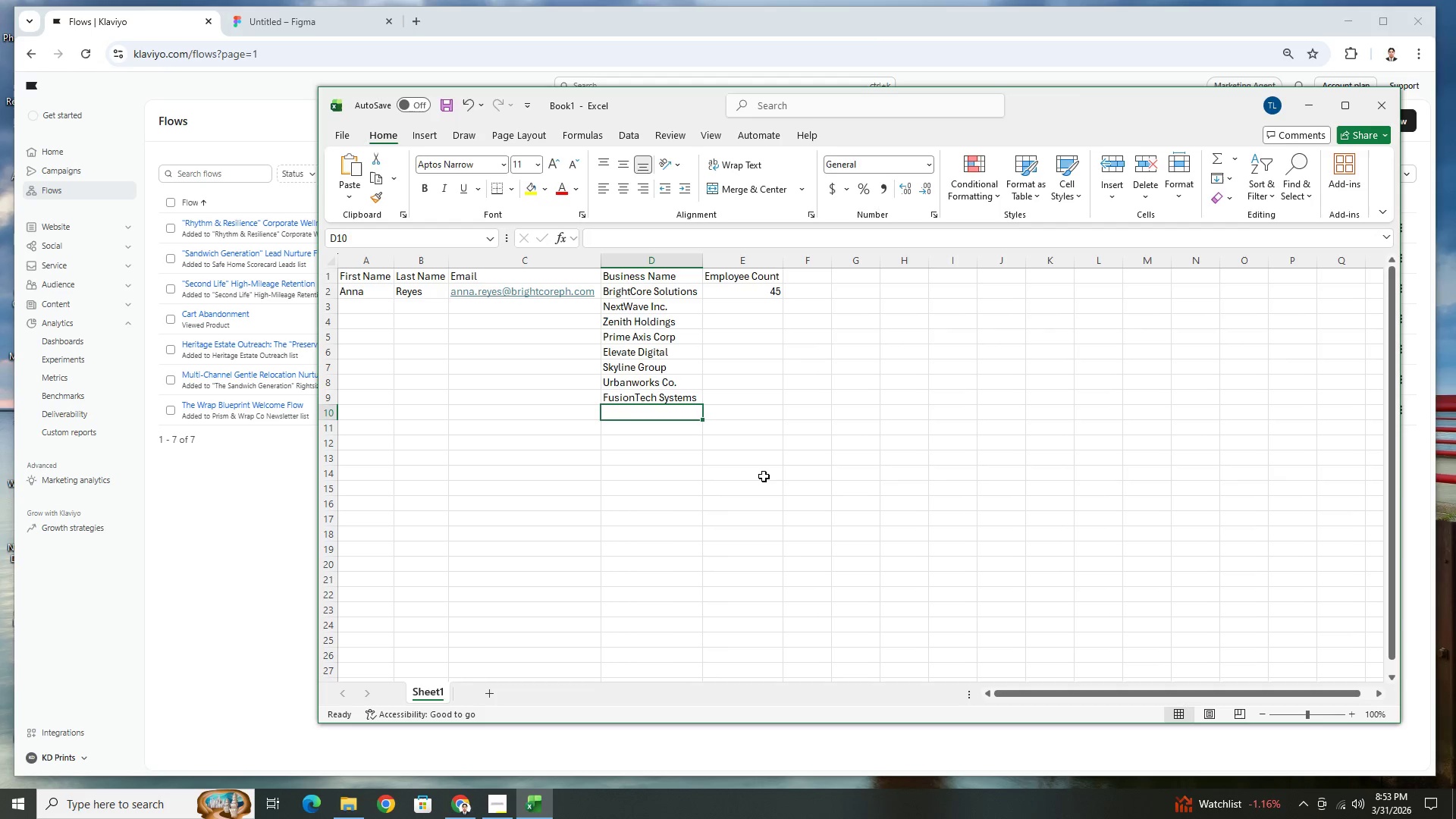 
 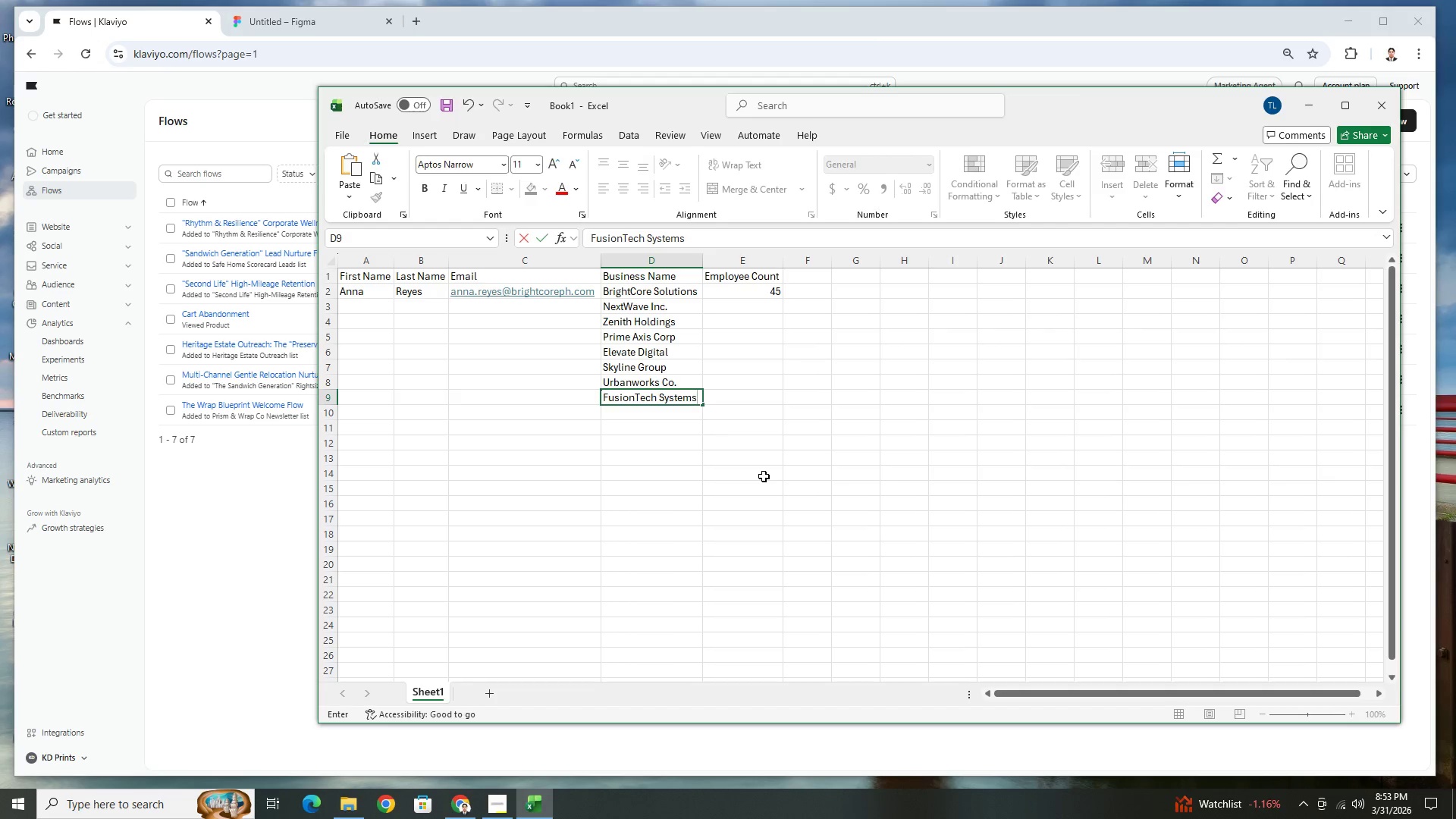 
key(Enter)
 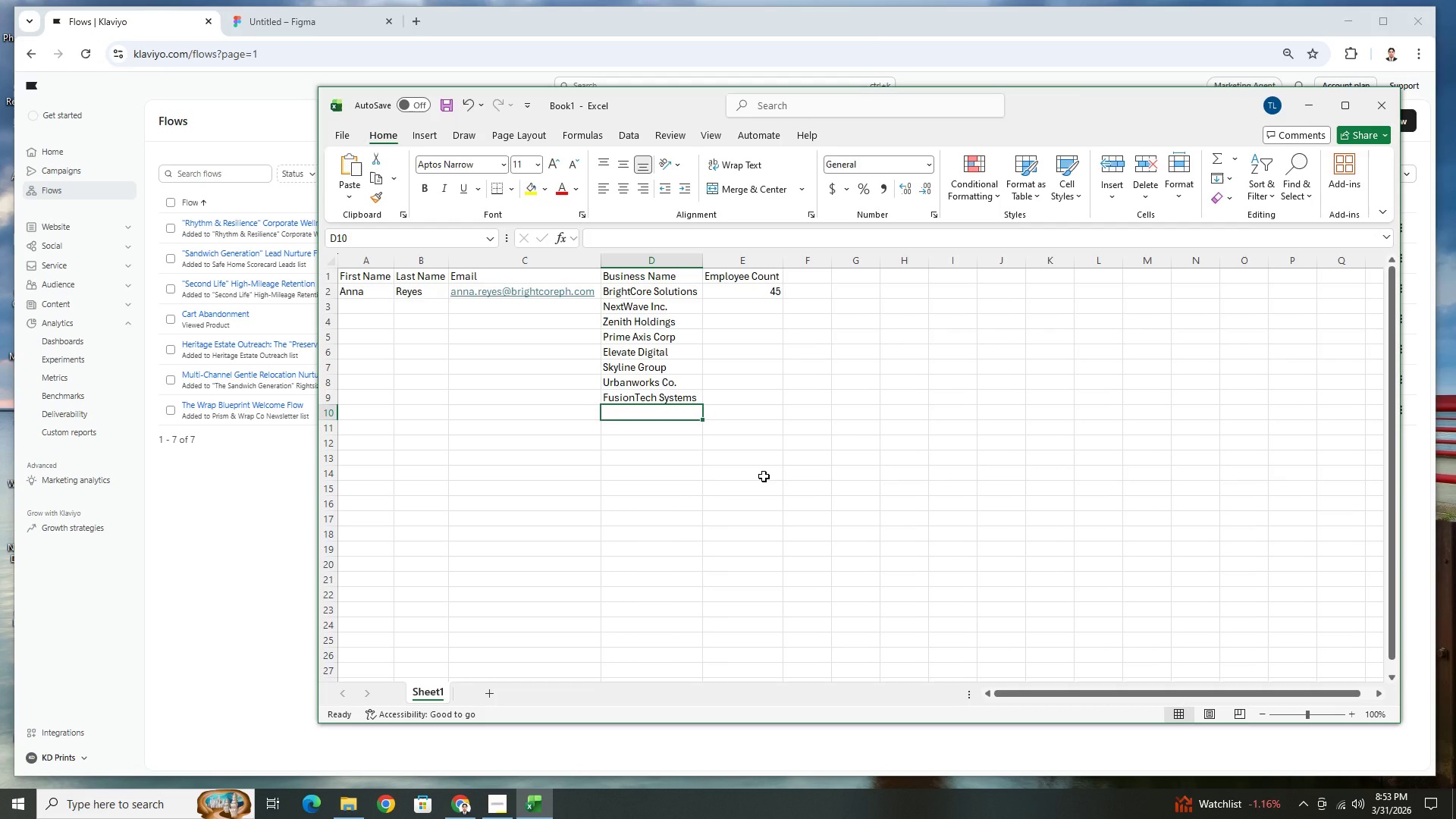 
type(Horizon Hub)
 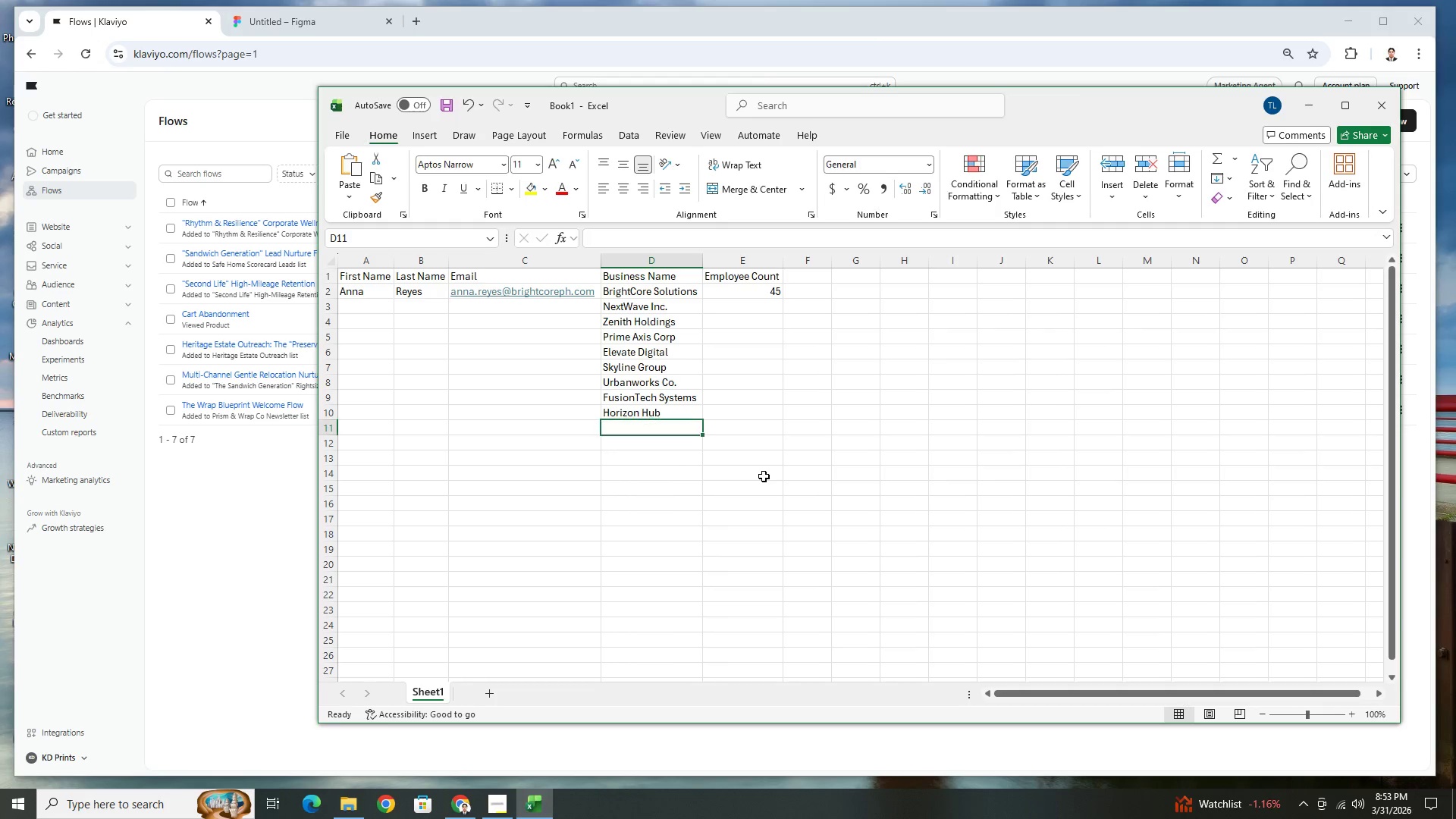 
 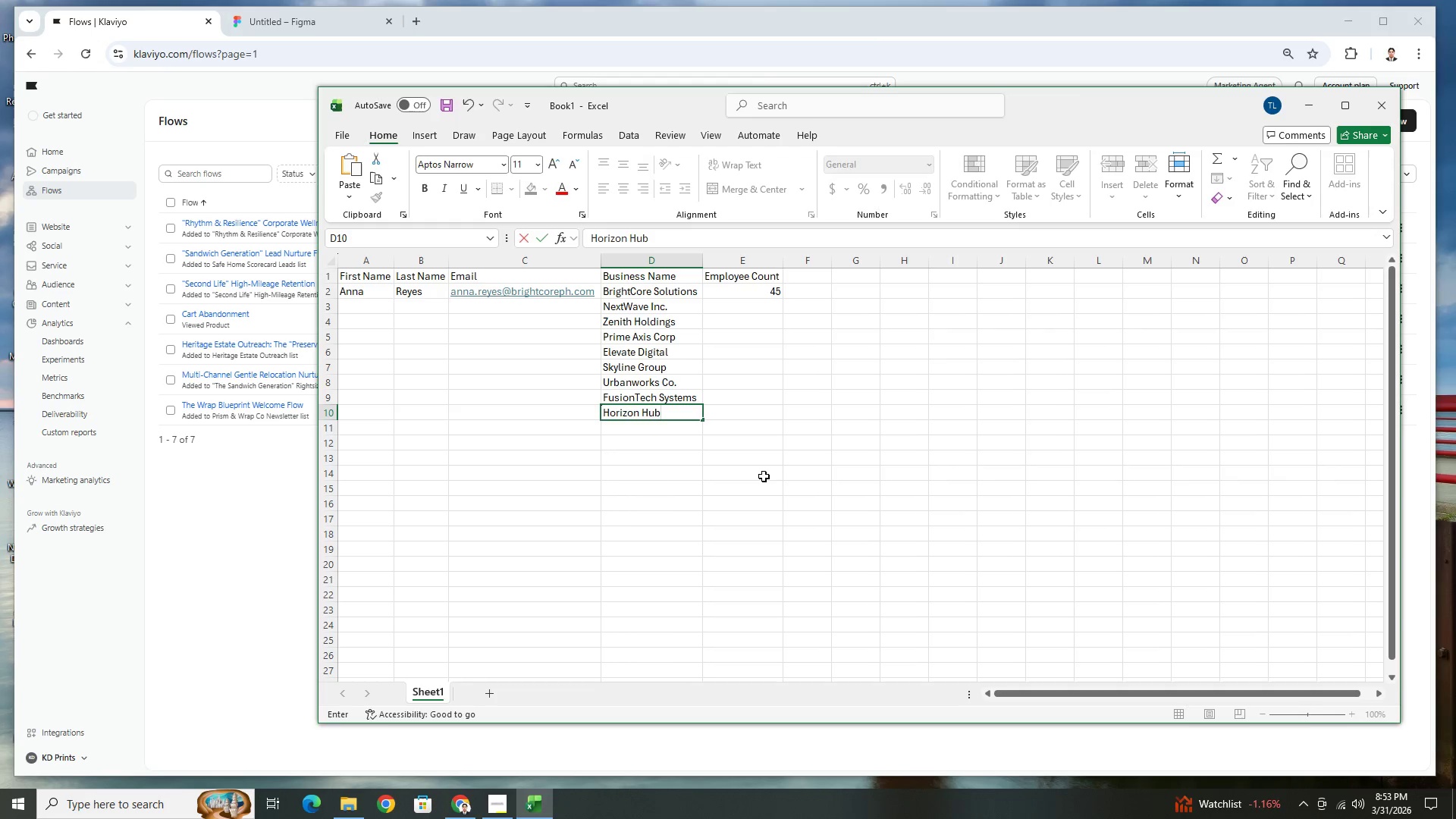 
key(Enter)
 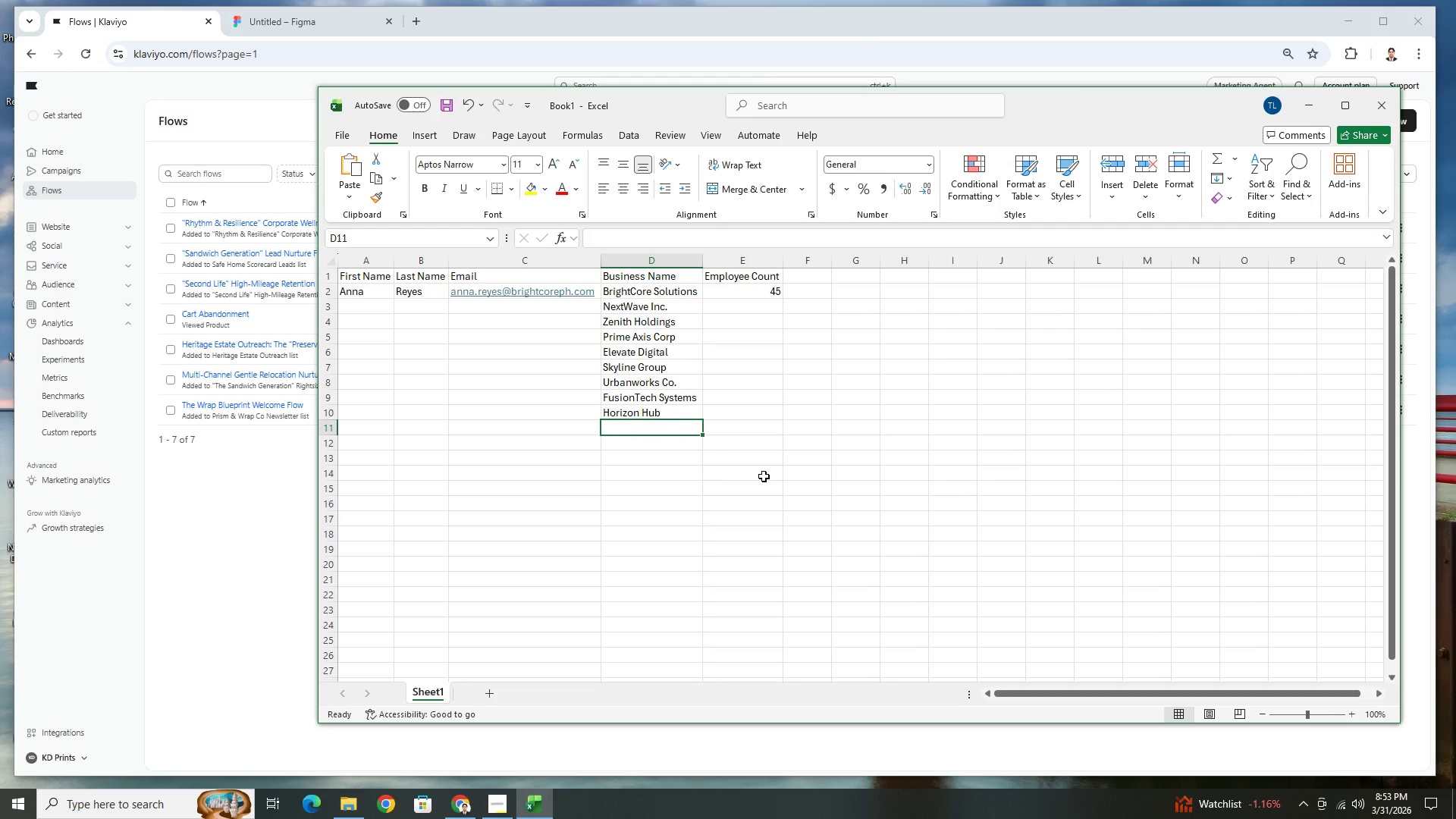 
wait(6.76)
 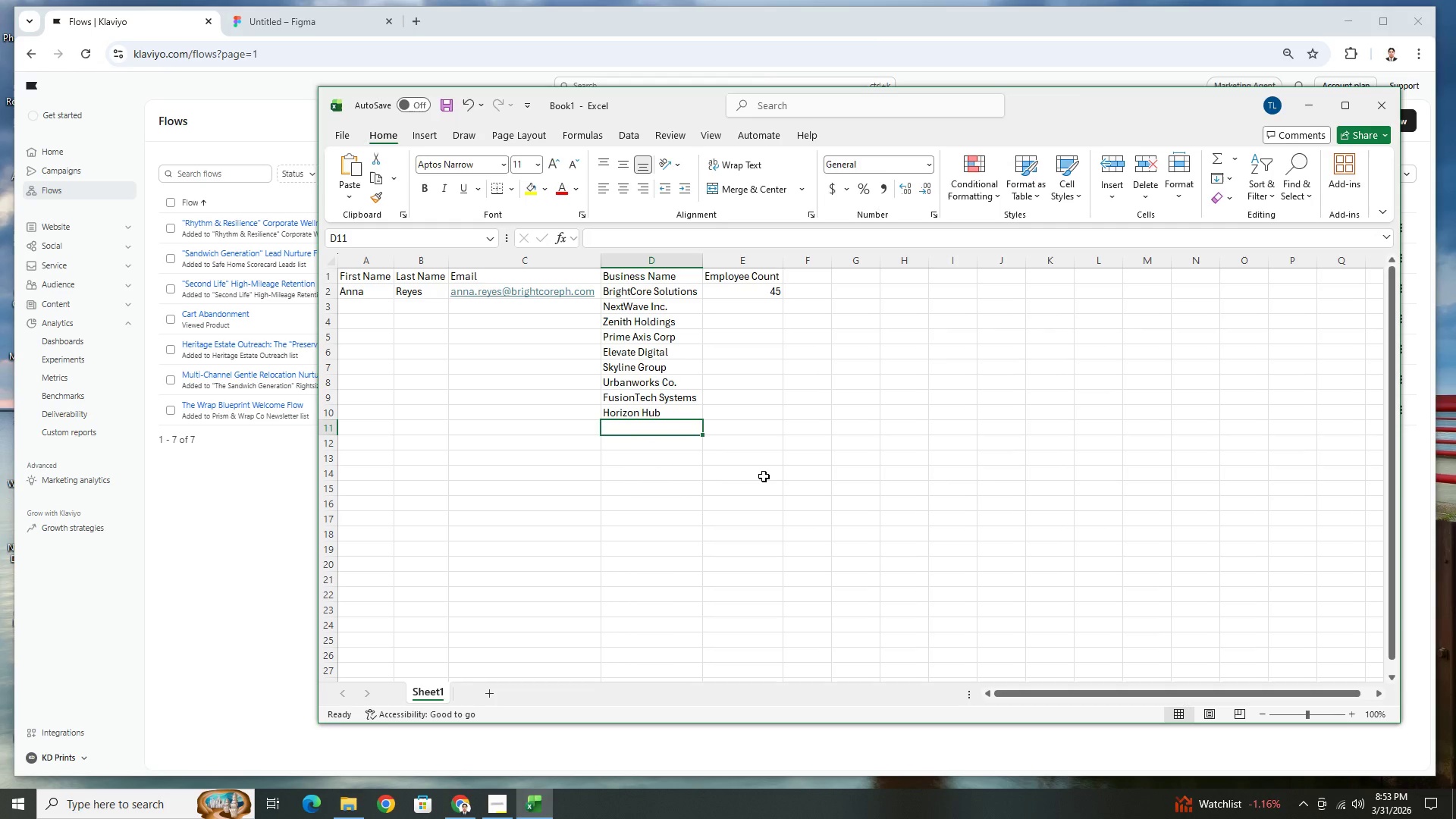 
type(Core Br)
key(Backspace)
key(Backspace)
key(Backspace)
type(Bridge Icn)
key(Backspace)
key(Backspace)
type(nc)
 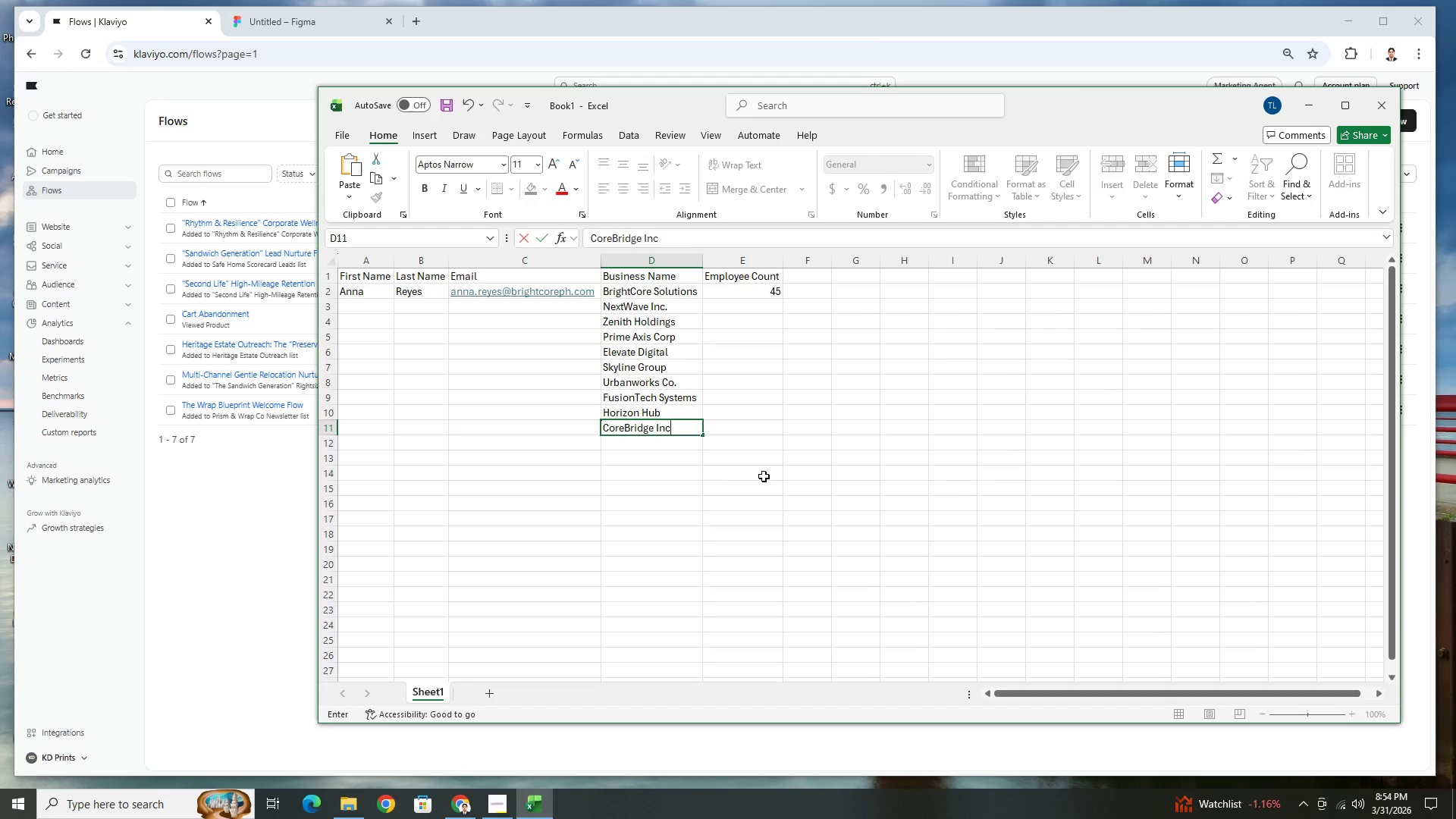 
wait(5.94)
 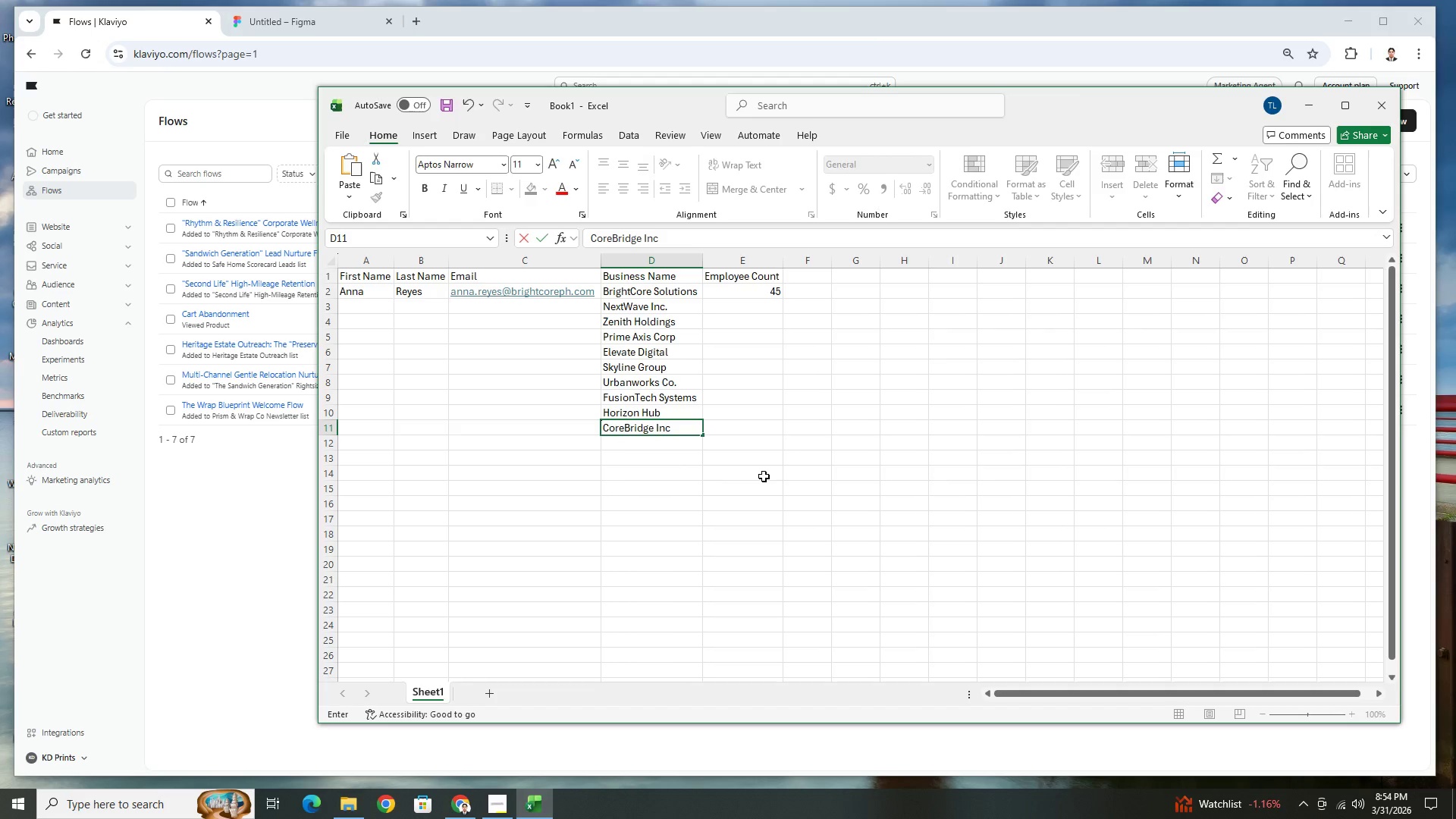 
key(Period)
 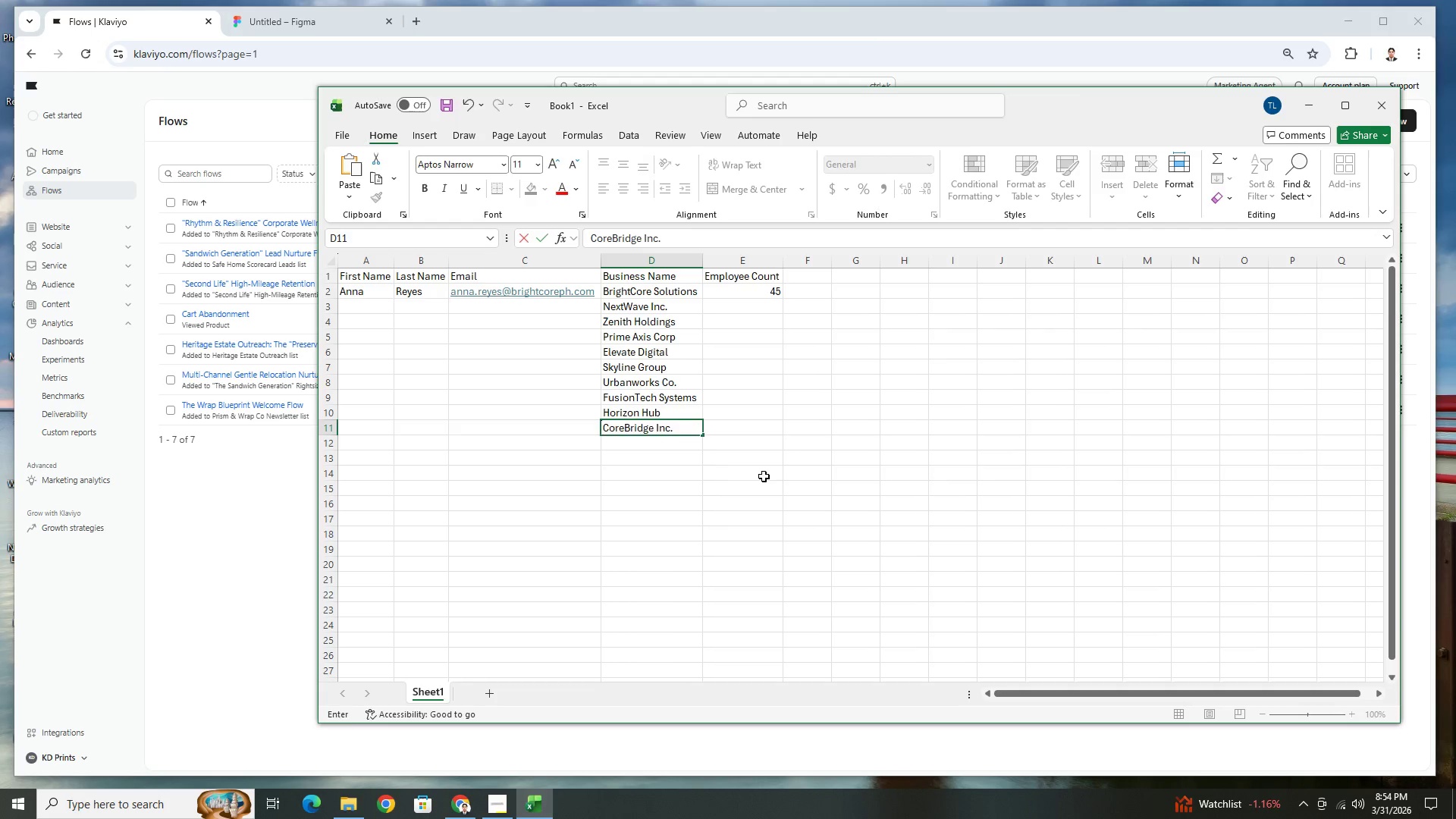 
key(Enter)
 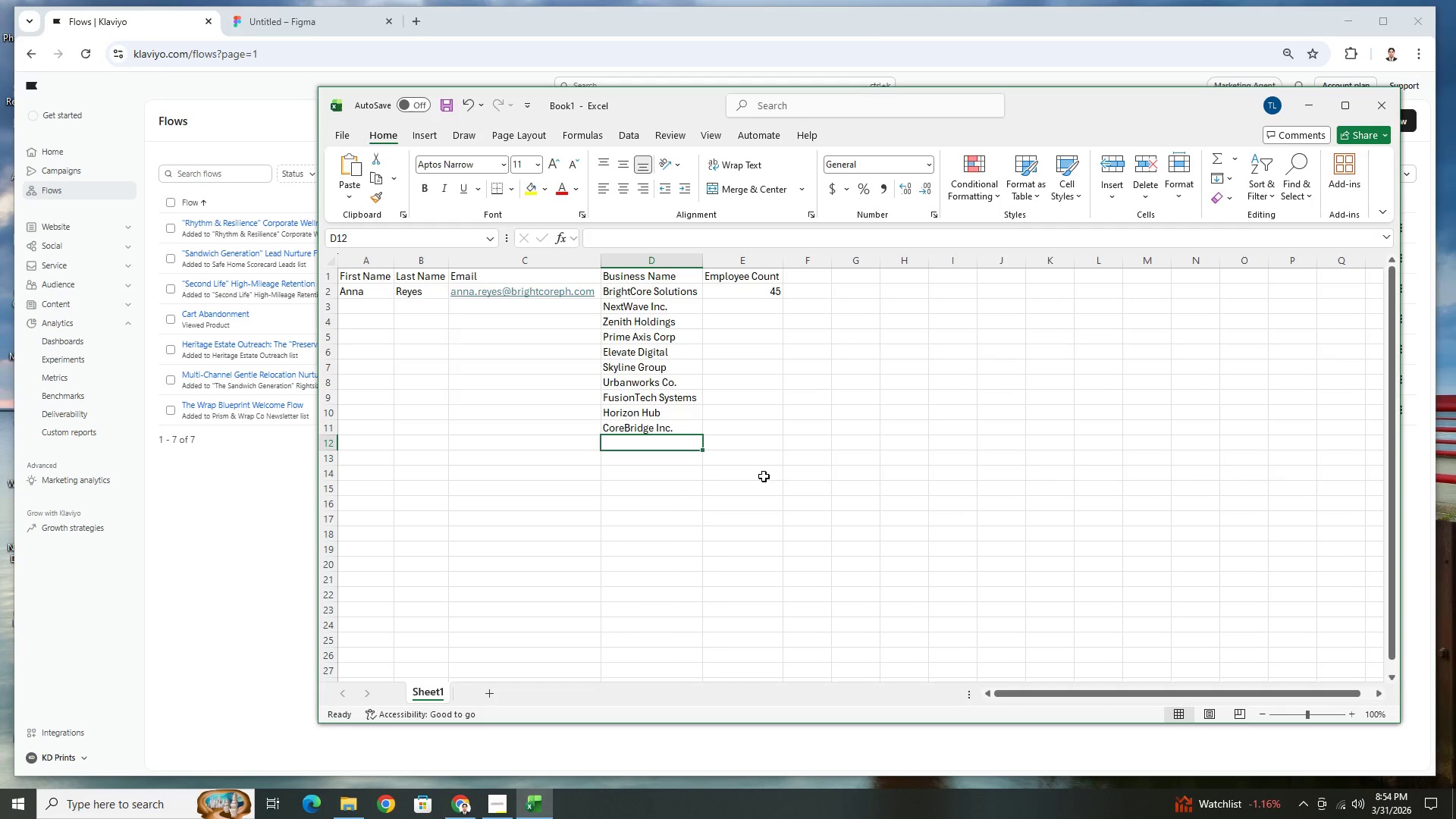 
wait(5.72)
 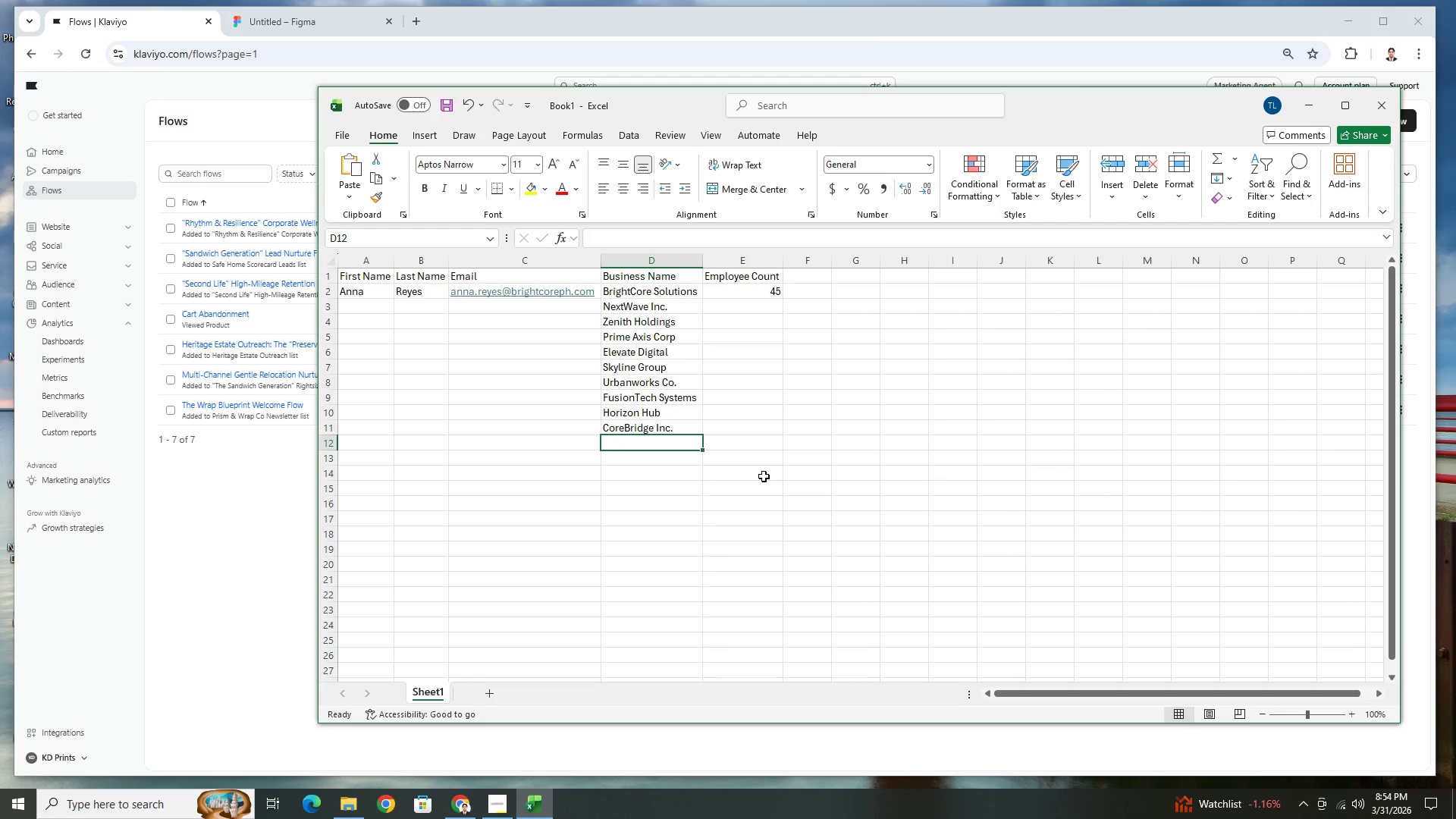 
type(Lighouse)
key(Backspace)
type(thouse PH)
 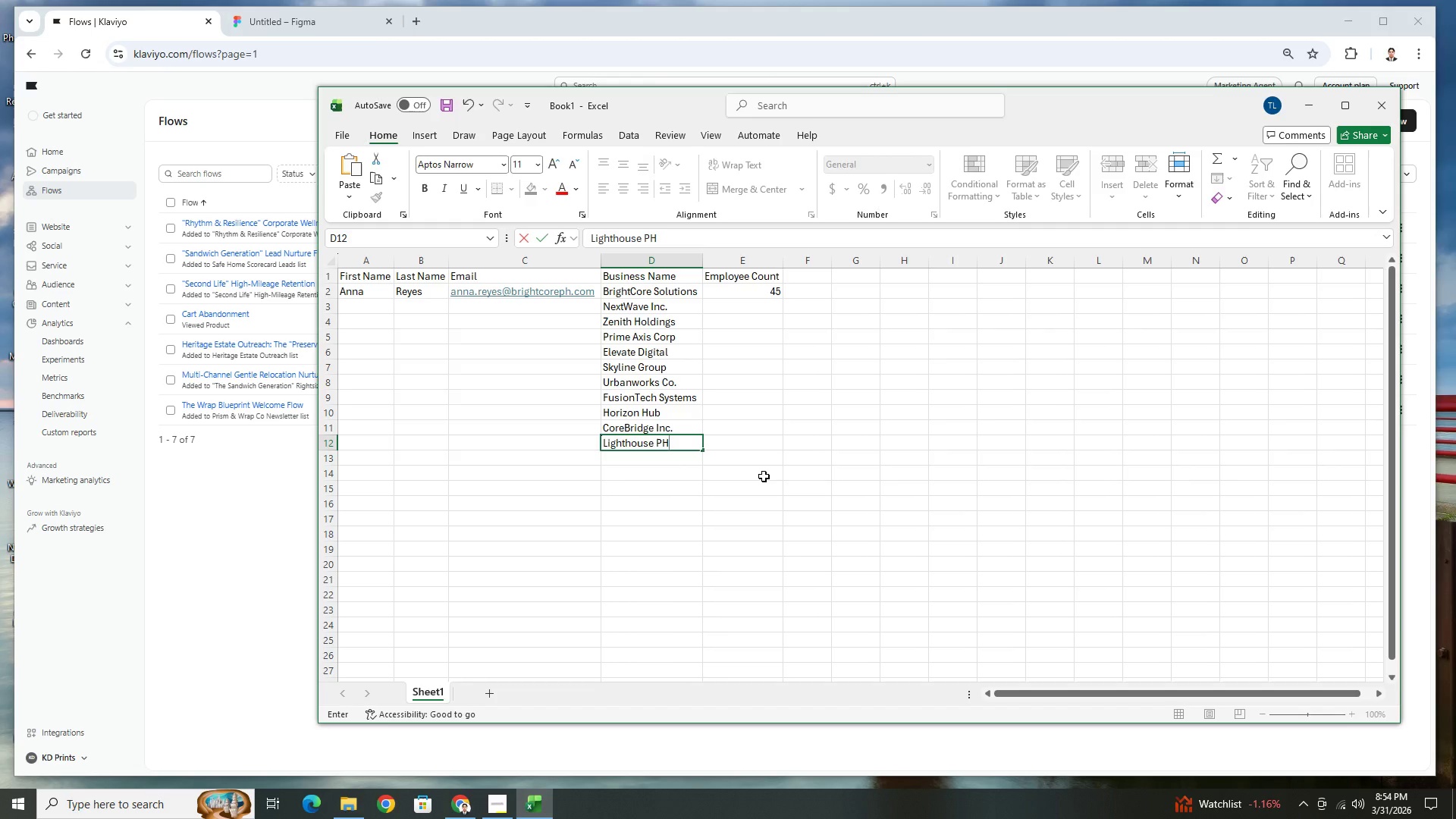 
key(Enter)
 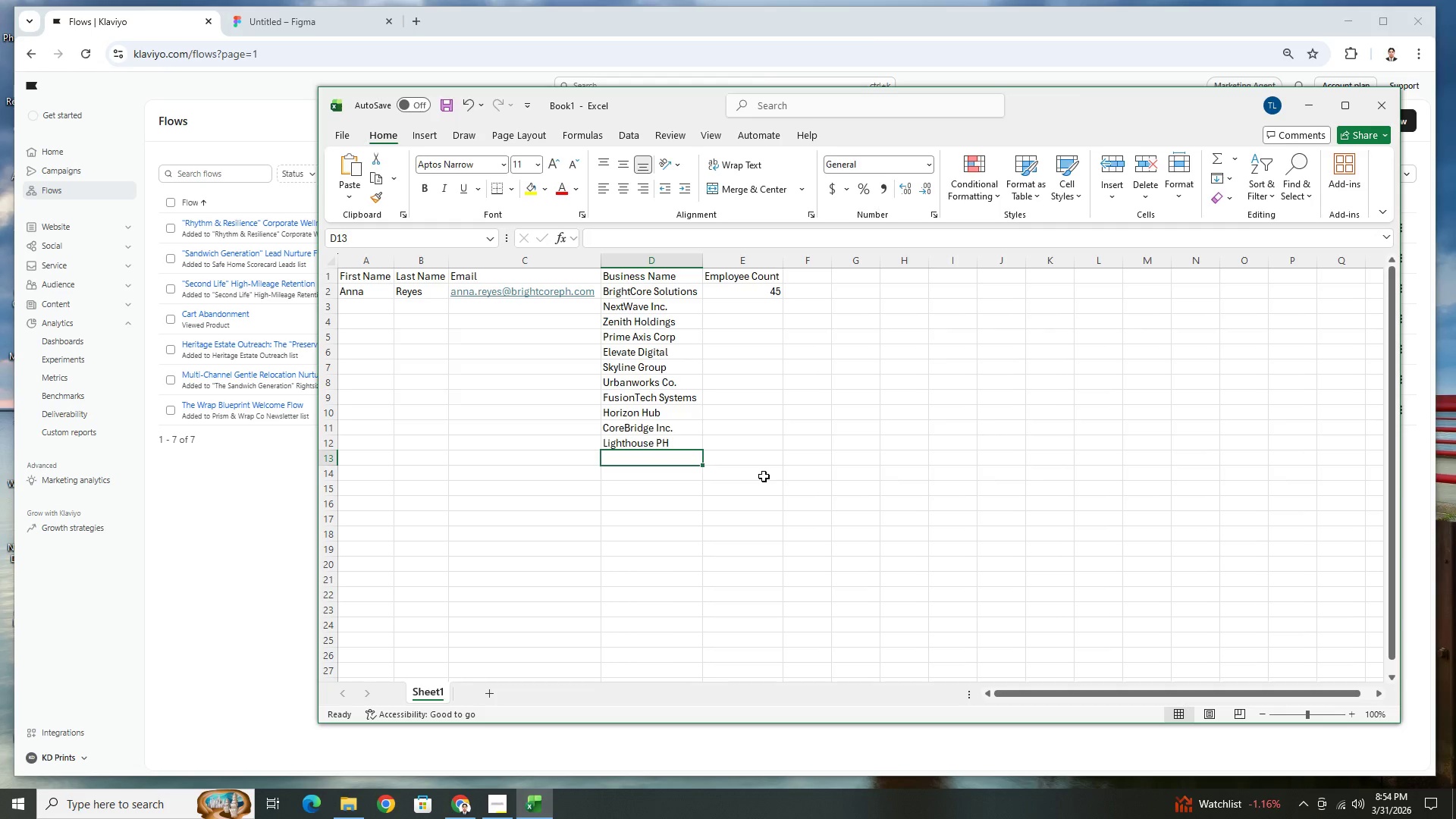 
type(Vertext)
key(Backspace)
type( Solutions)
 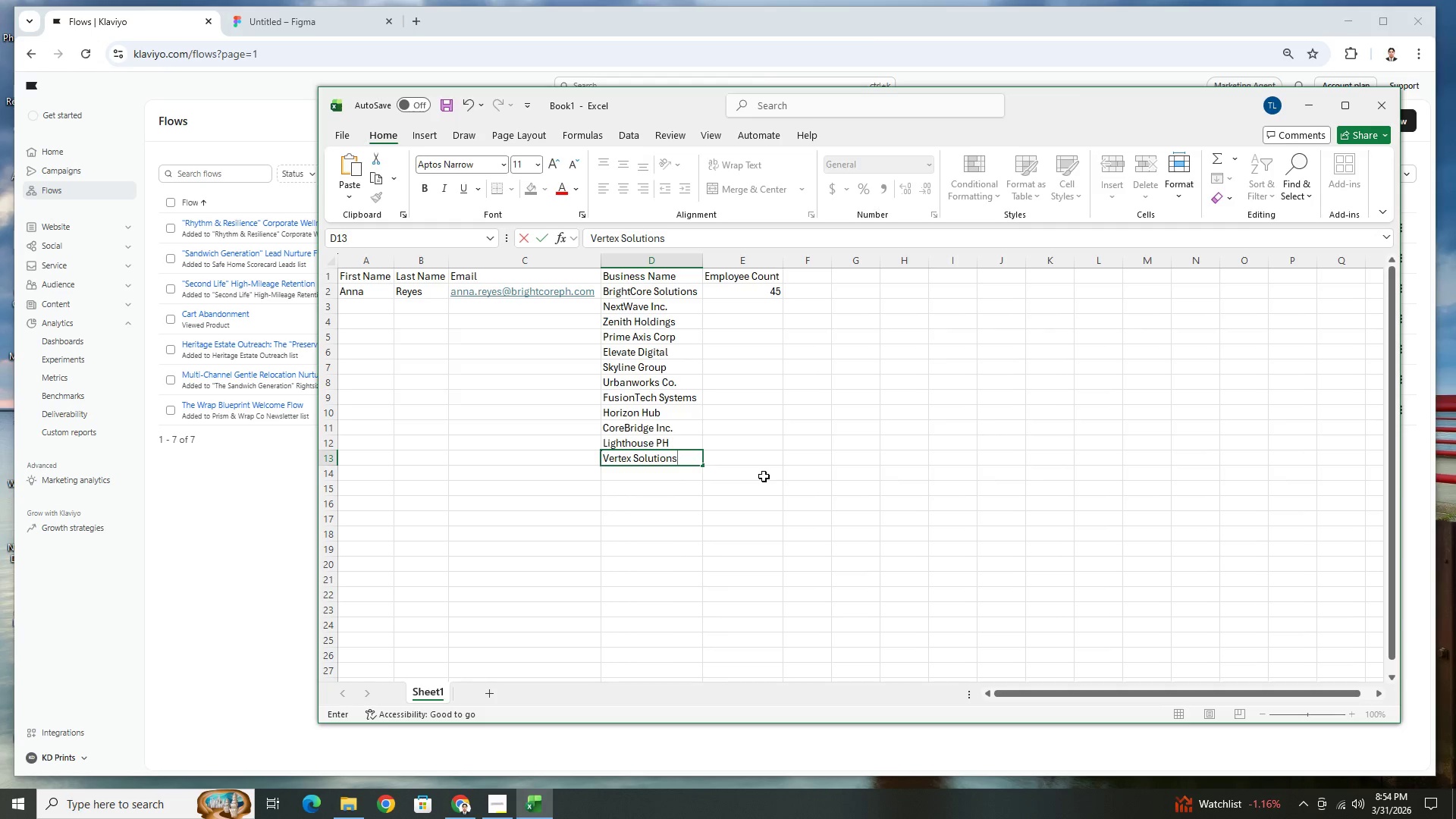 
hold_key(key=Enter, duration=0.33)
 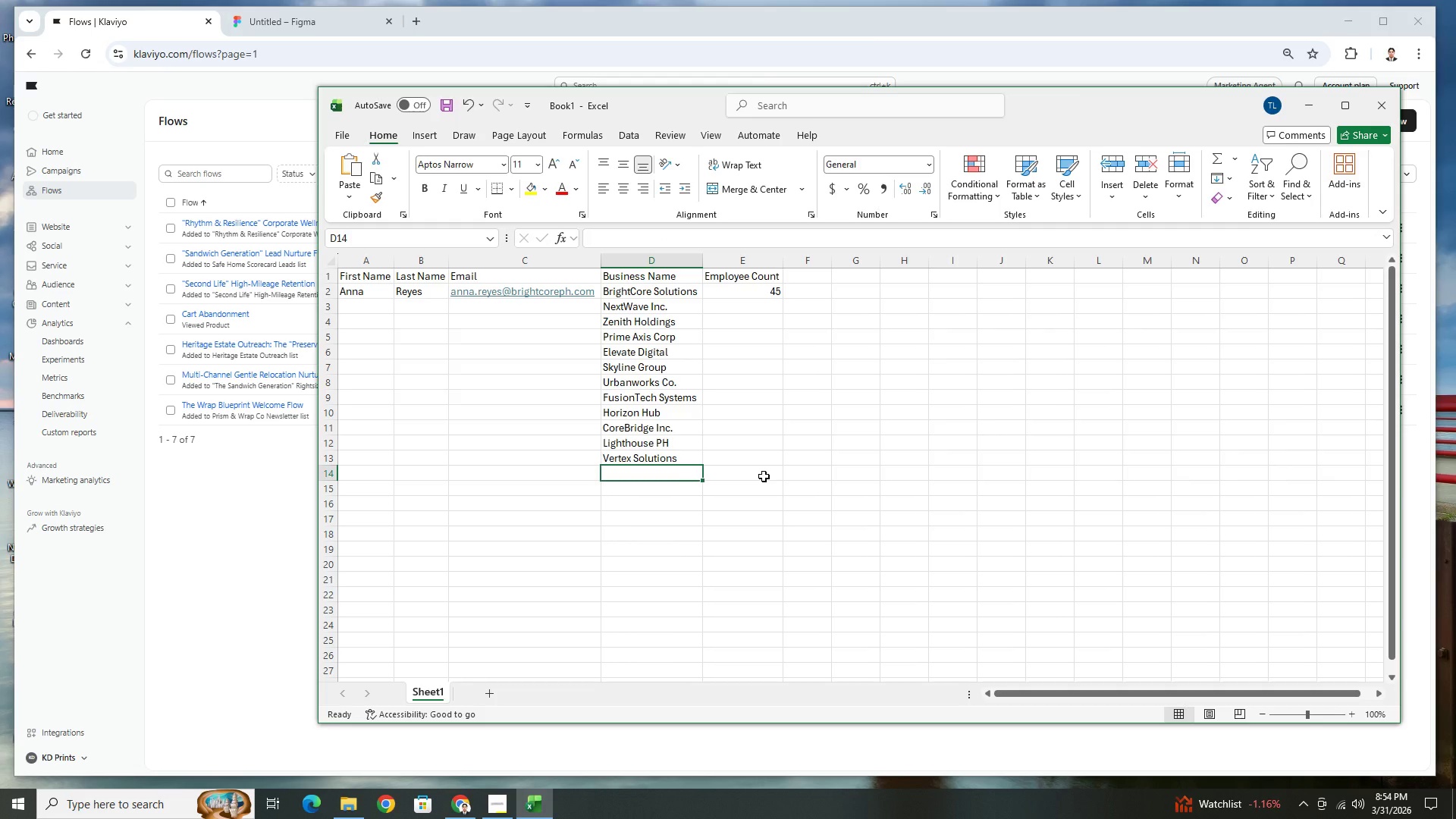 
type(Blue Peak Marketing)
 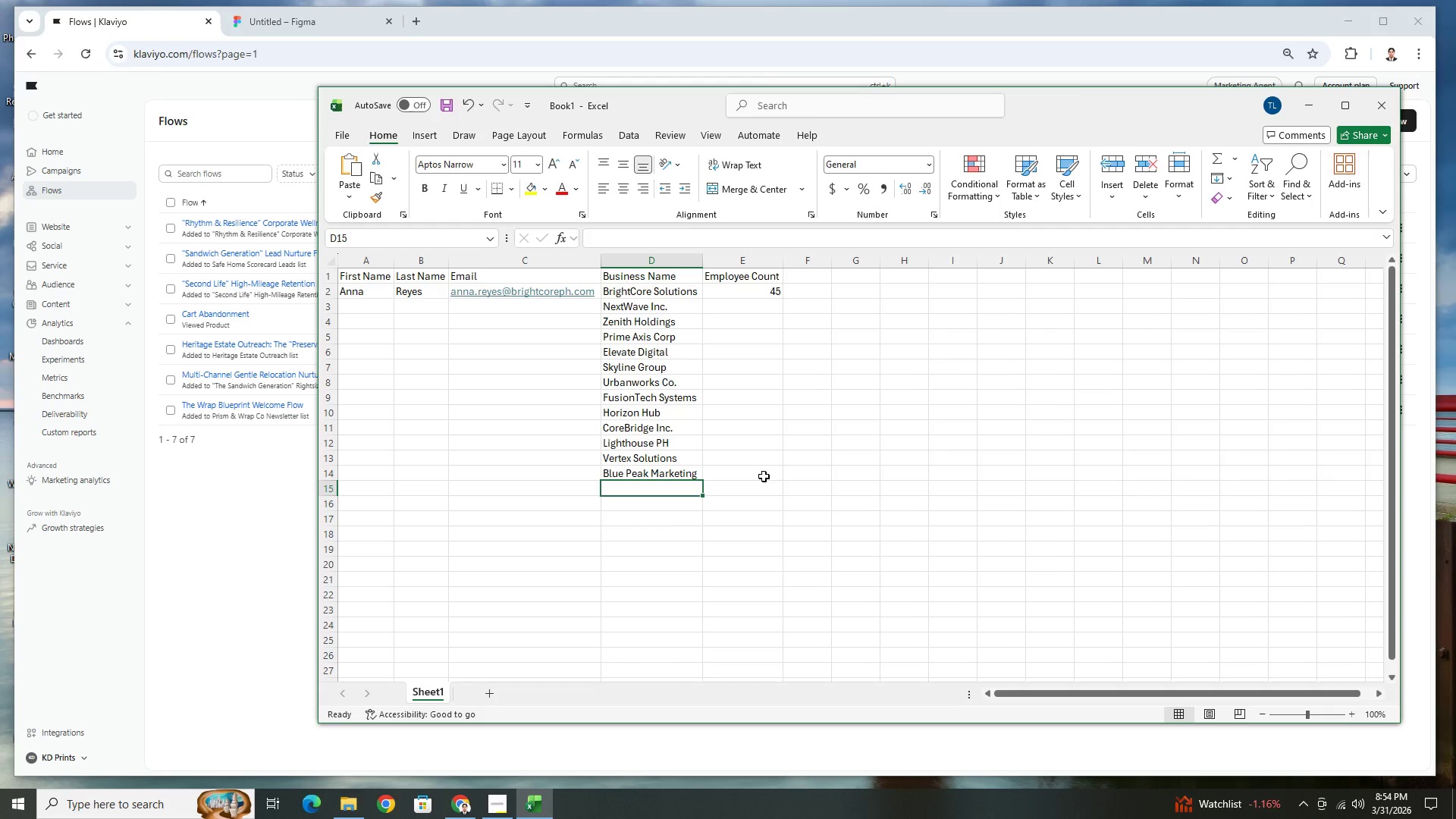 
 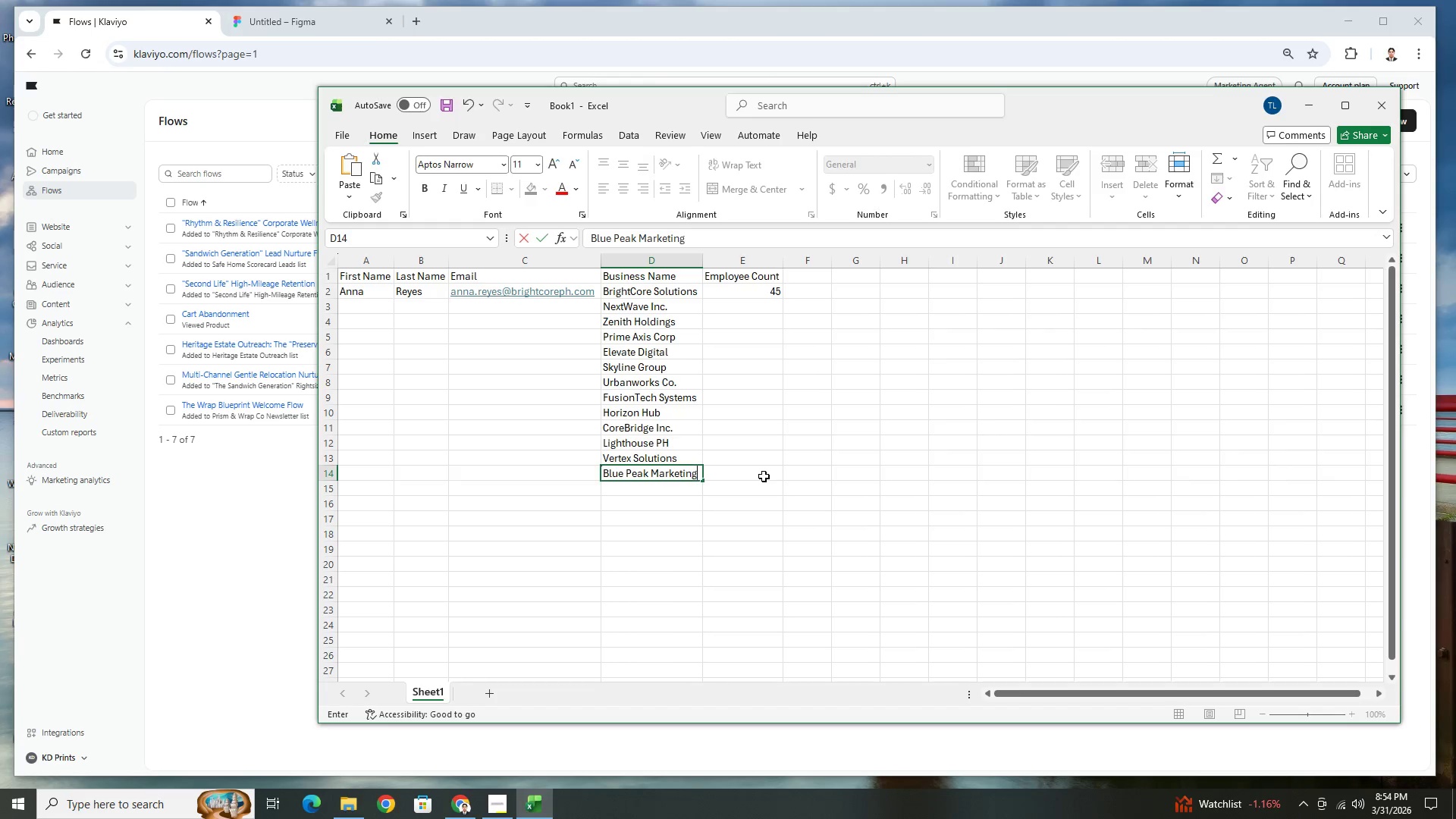 
key(Enter)
 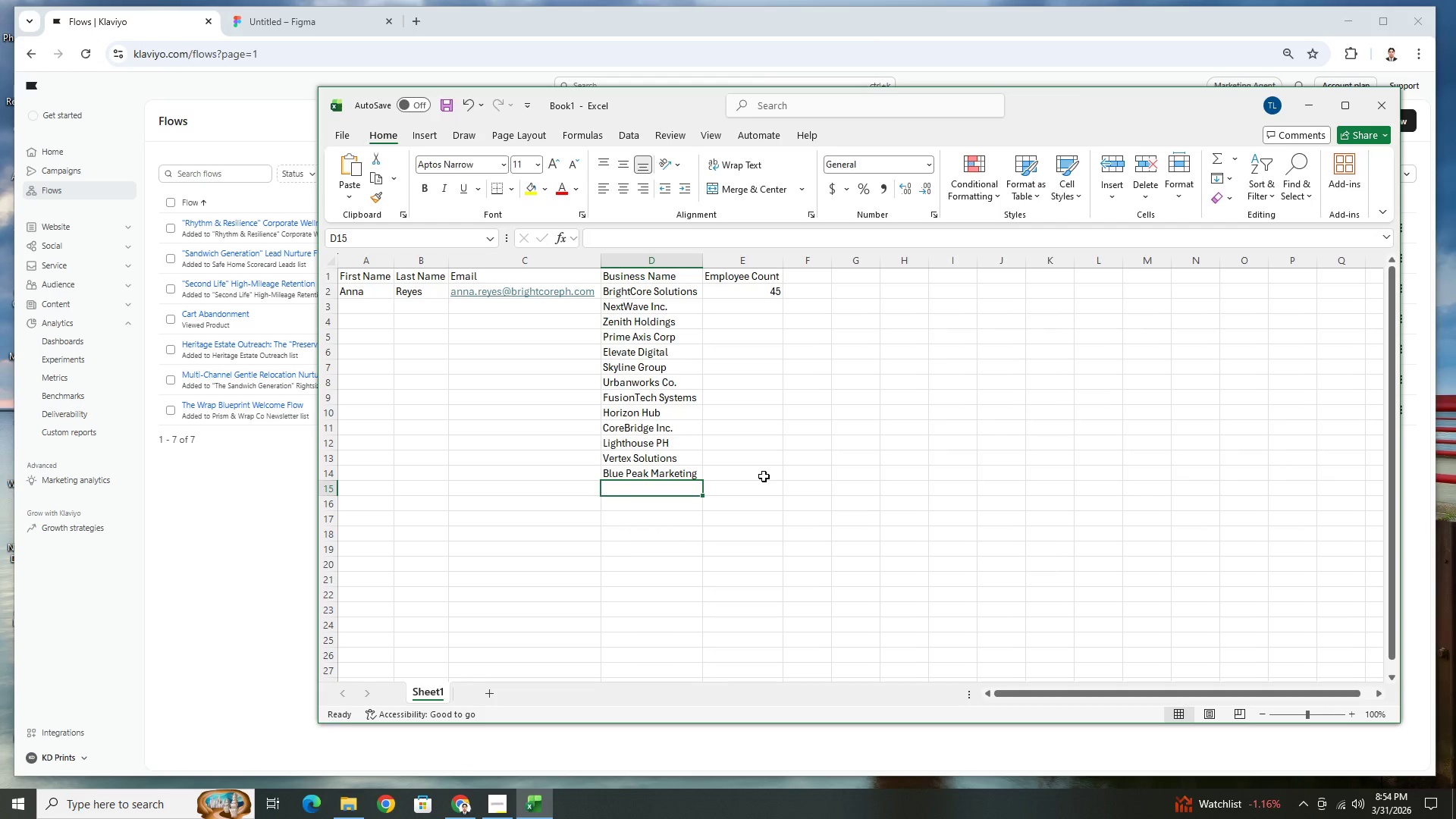 
hold_key(key=ShiftLeft, duration=1.5)
 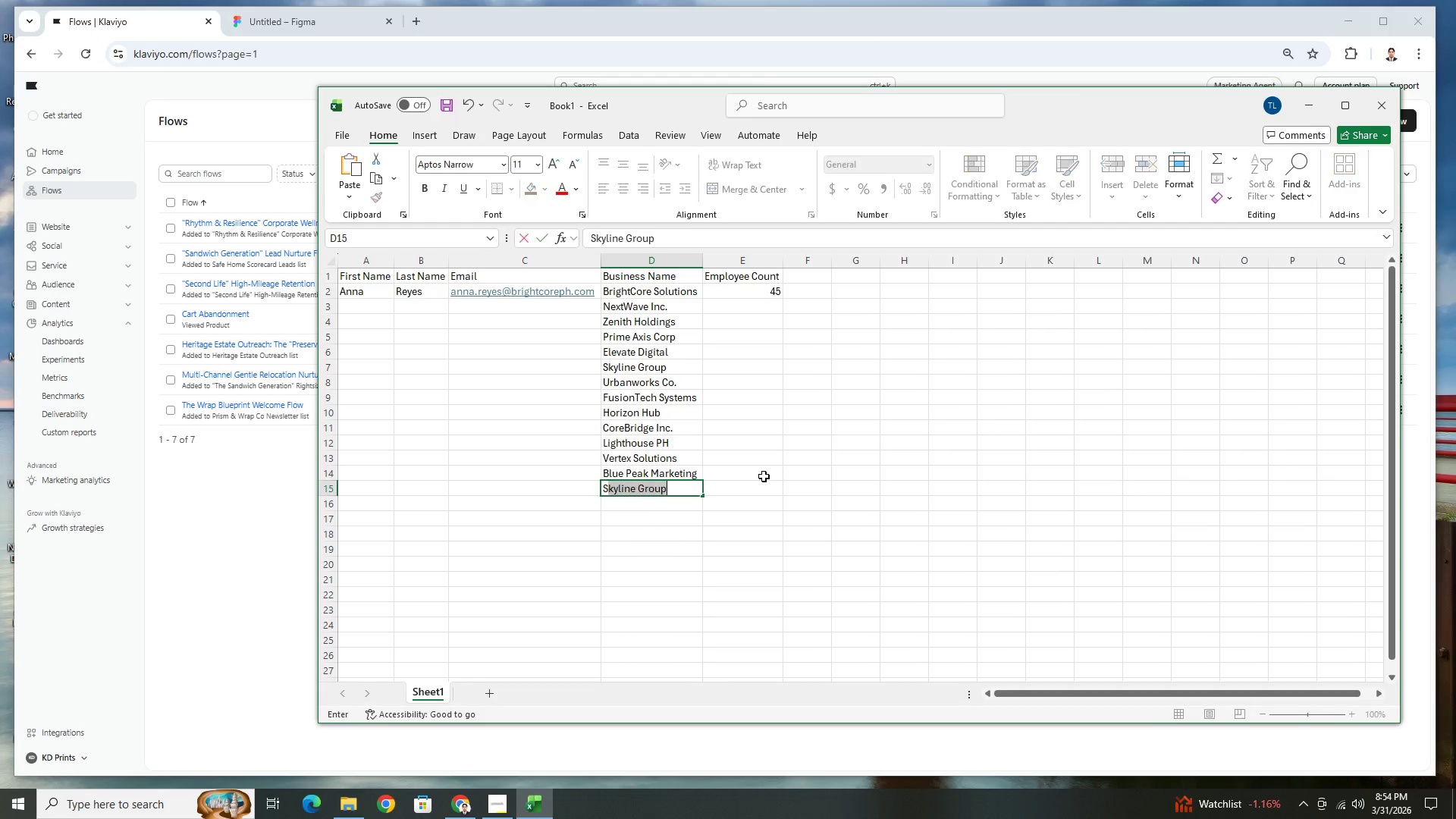 
type(Stratify PH)
 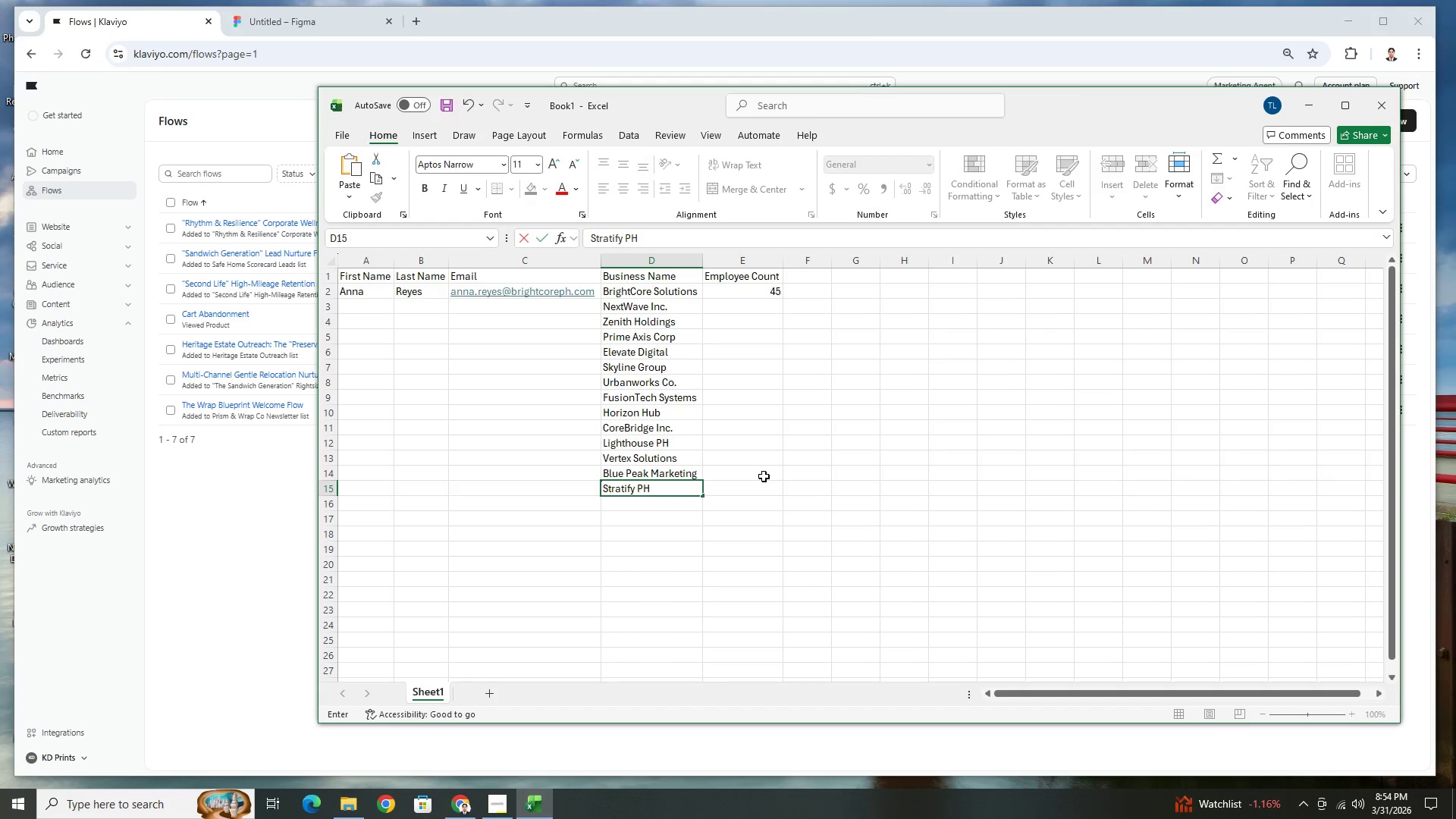 
hold_key(key=Enter, duration=0.36)
 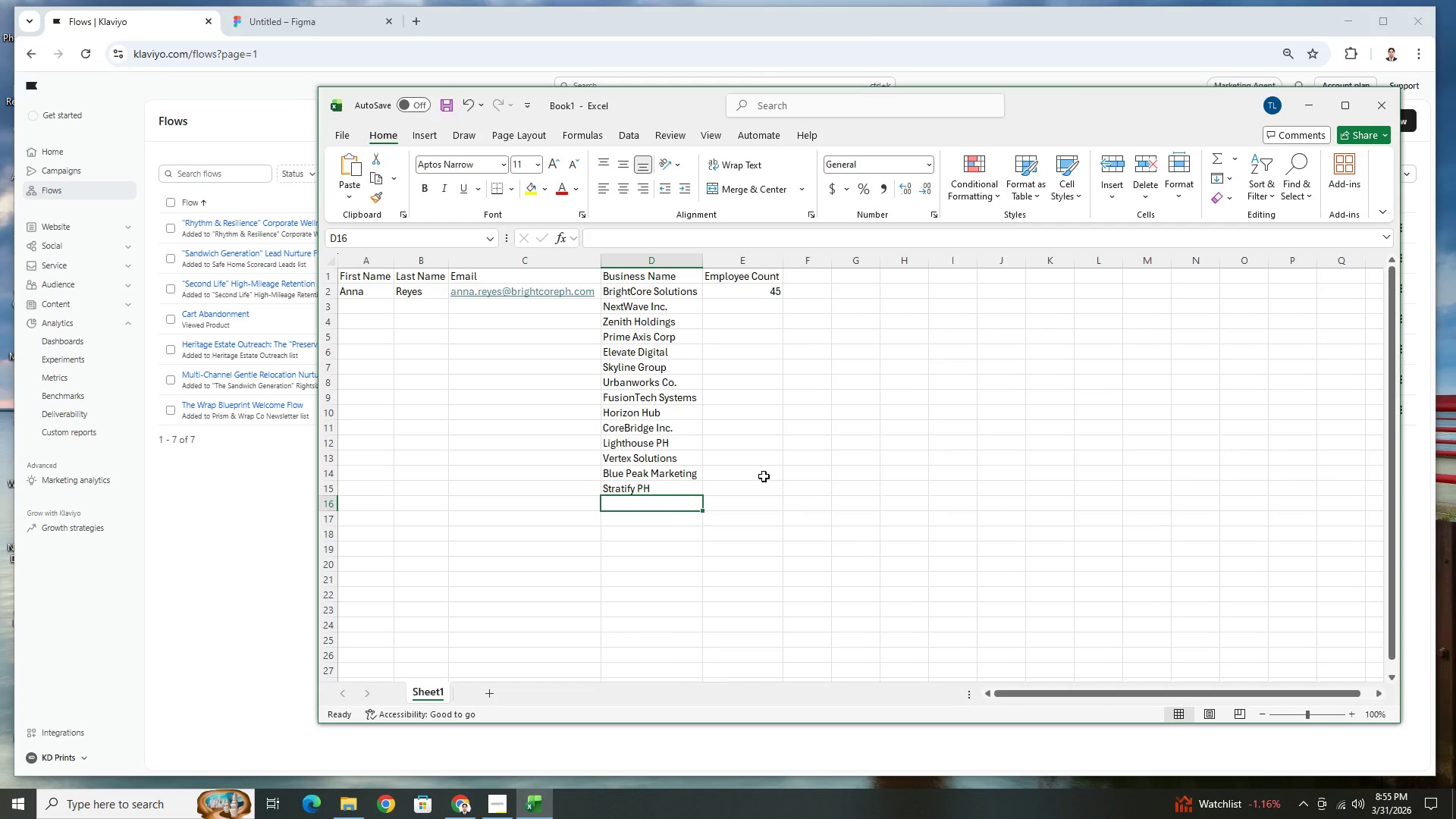 
wait(5.39)
 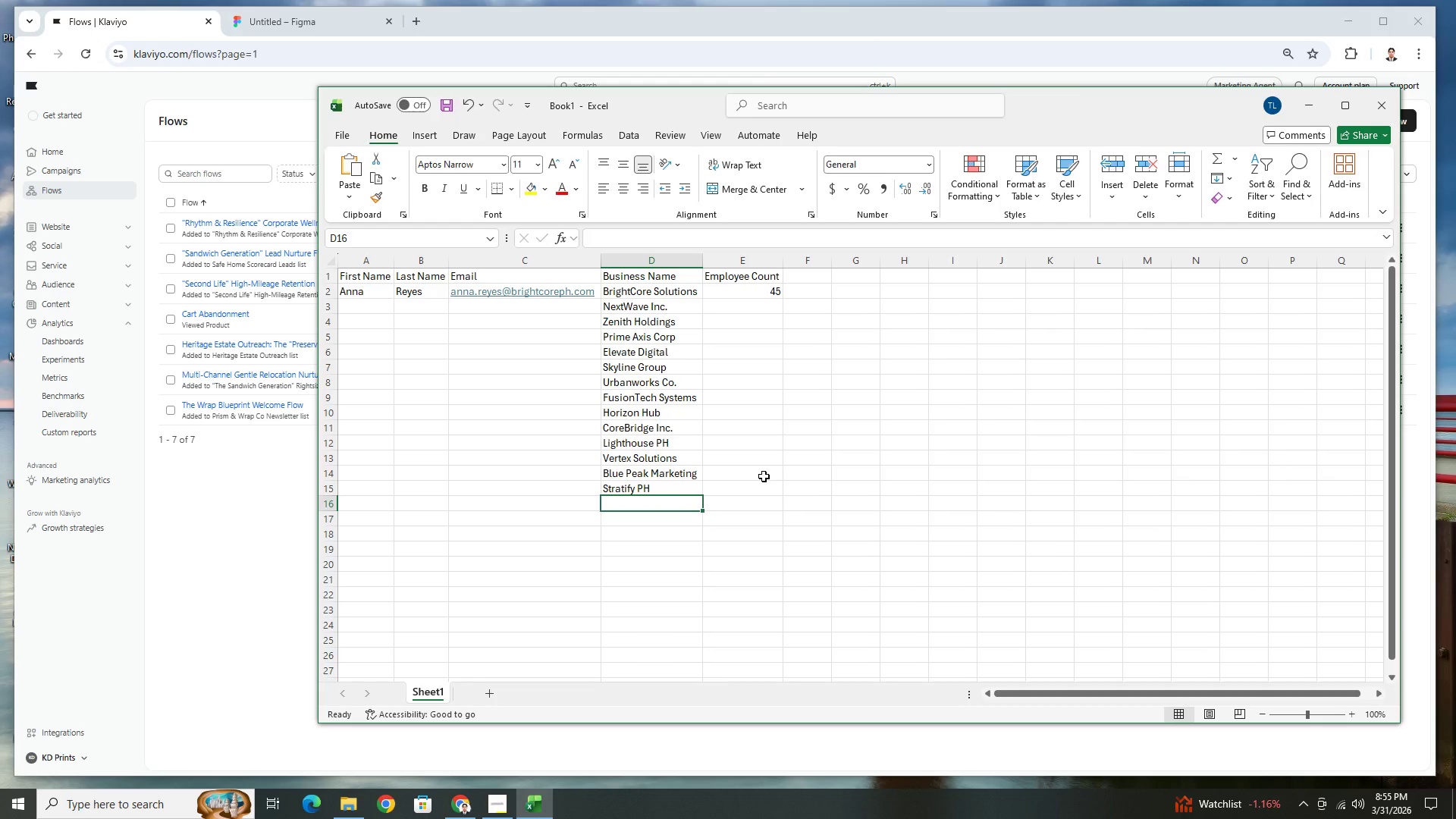 
type(Nova Enterprises)
 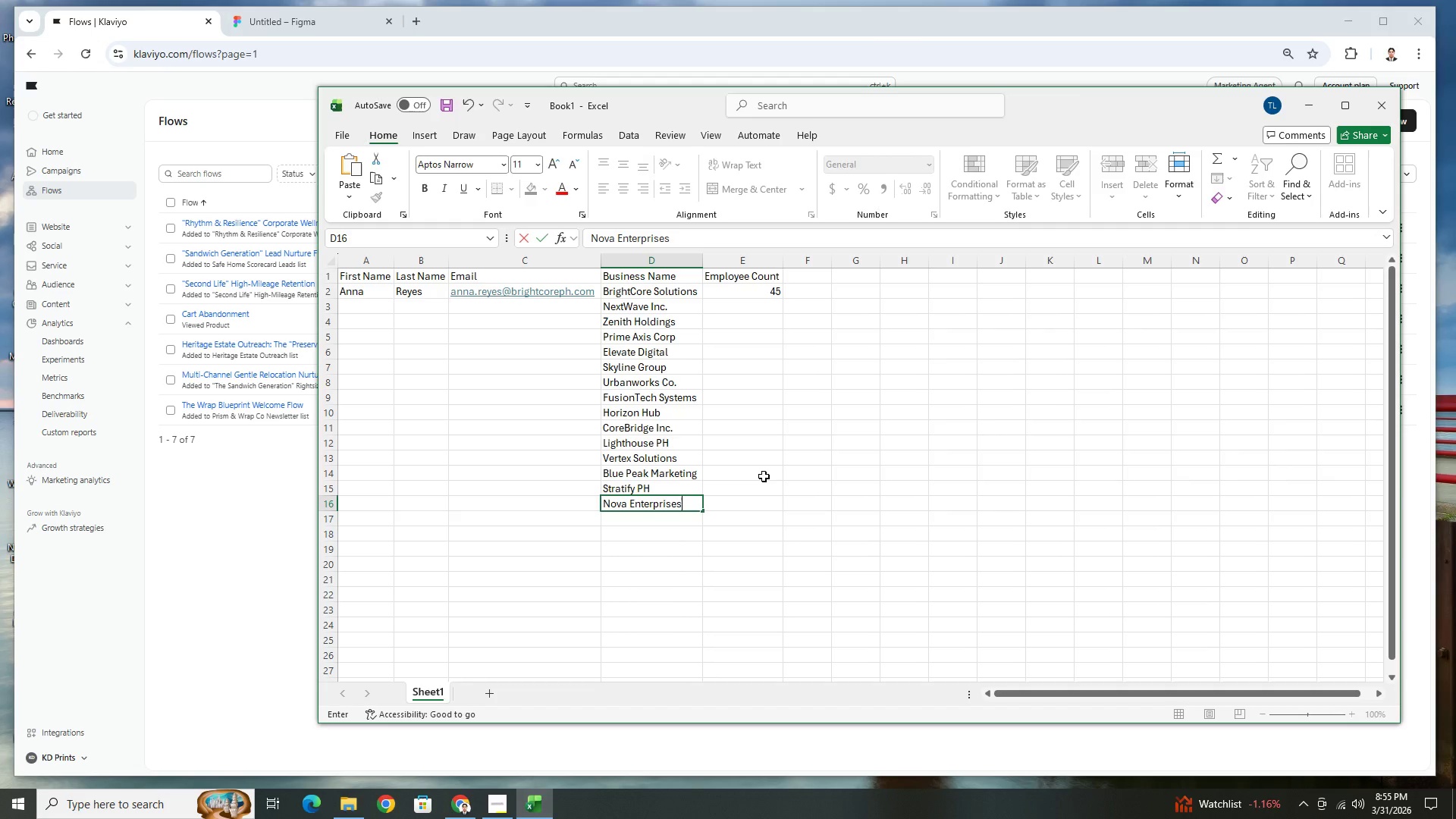 
key(Enter)
 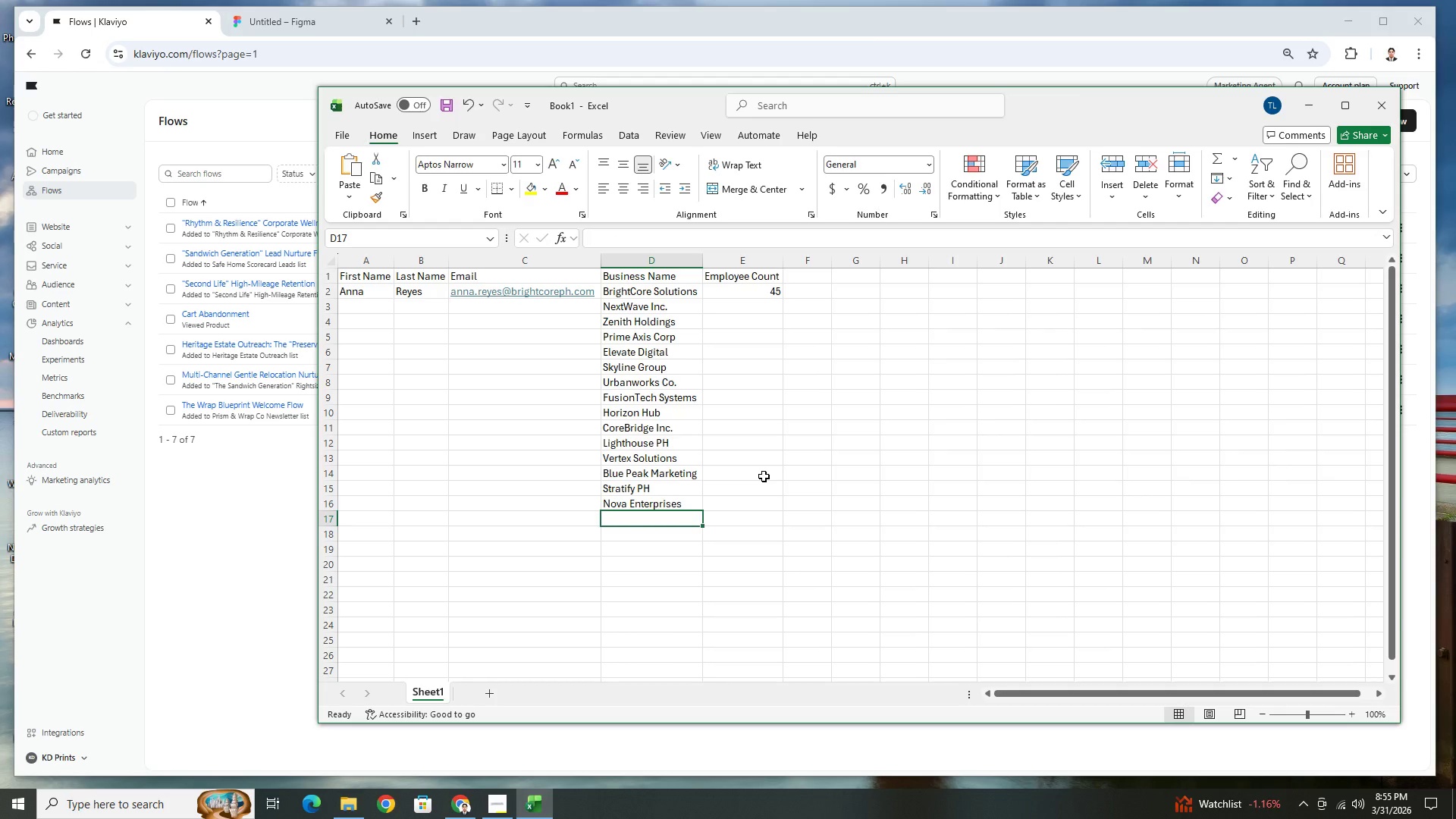 
type(Pusle)
key(Backspace)
key(Backspace)
key(Backspace)
type(lse Asia Co,.)
key(Backspace)
 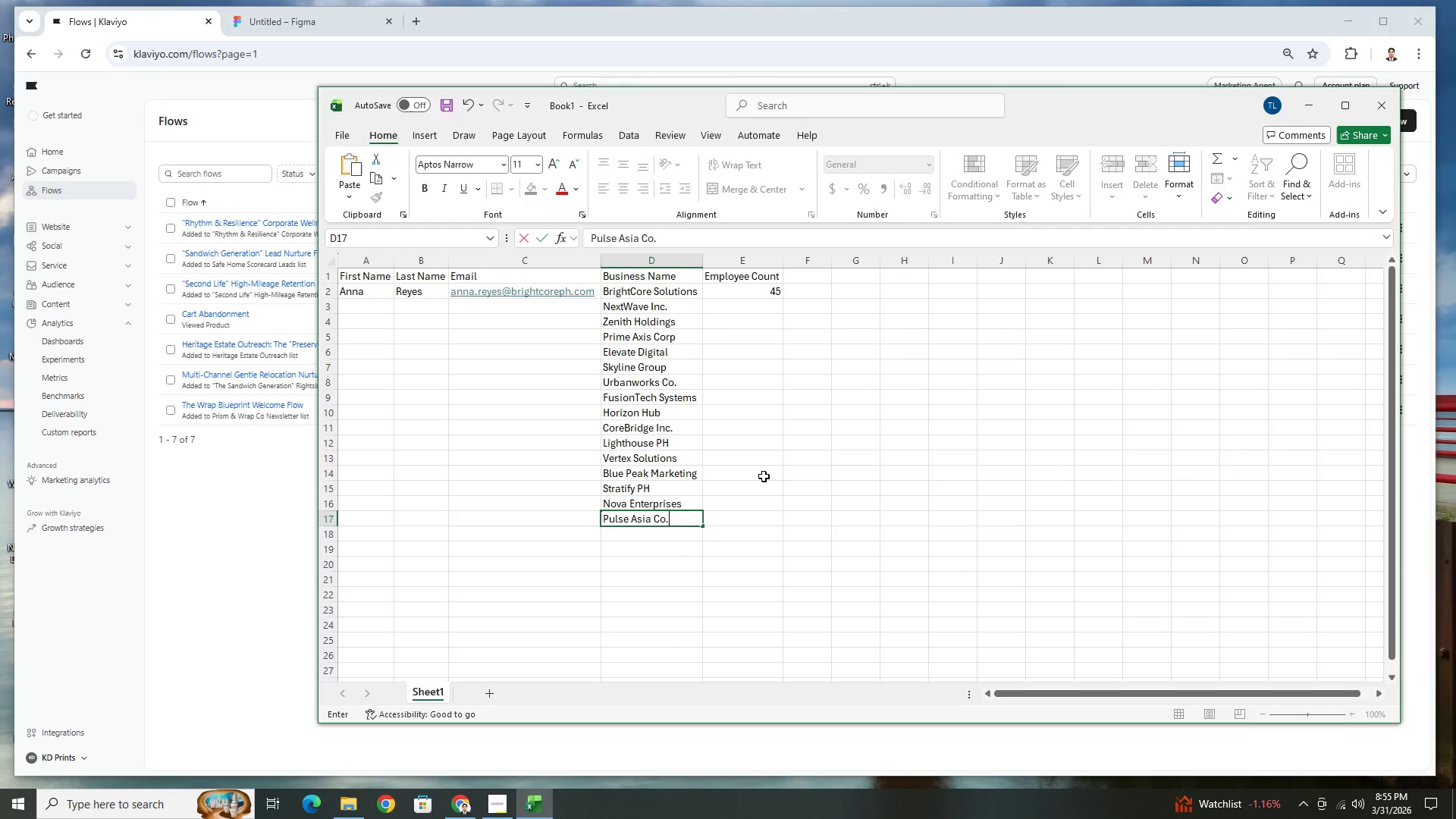 
key(Enter)
 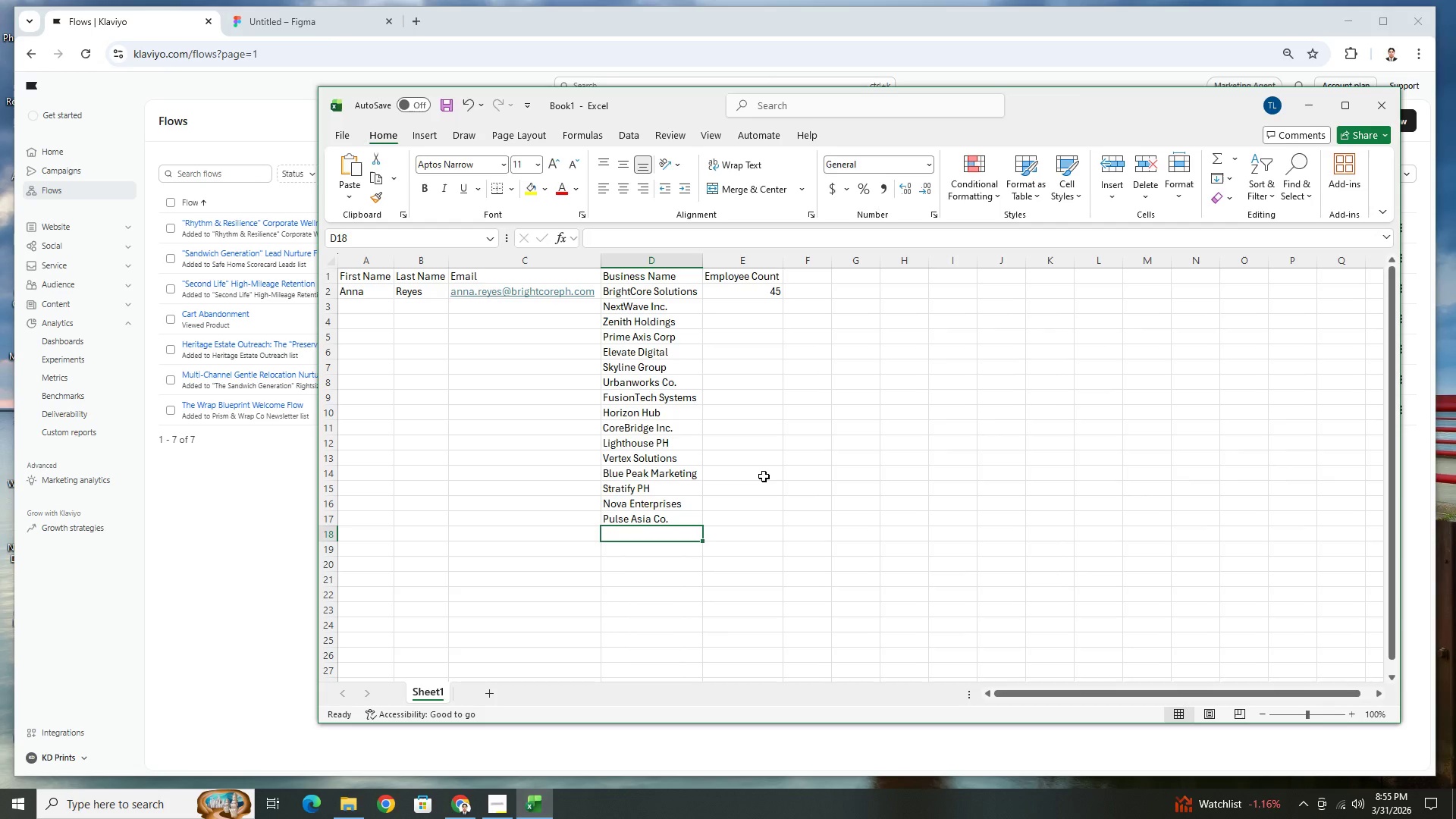 
type(Crestline PH)
 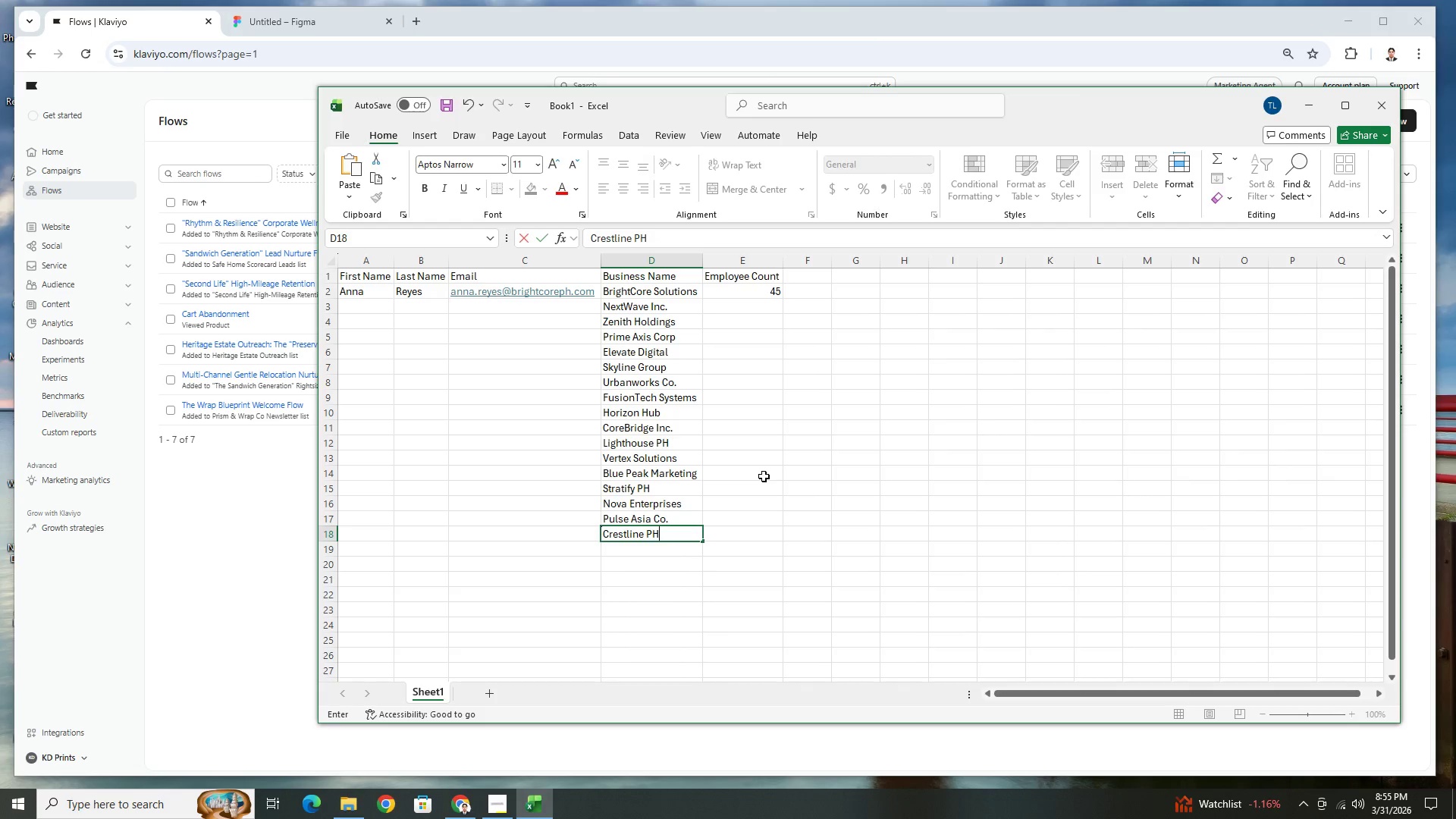 
key(Enter)
 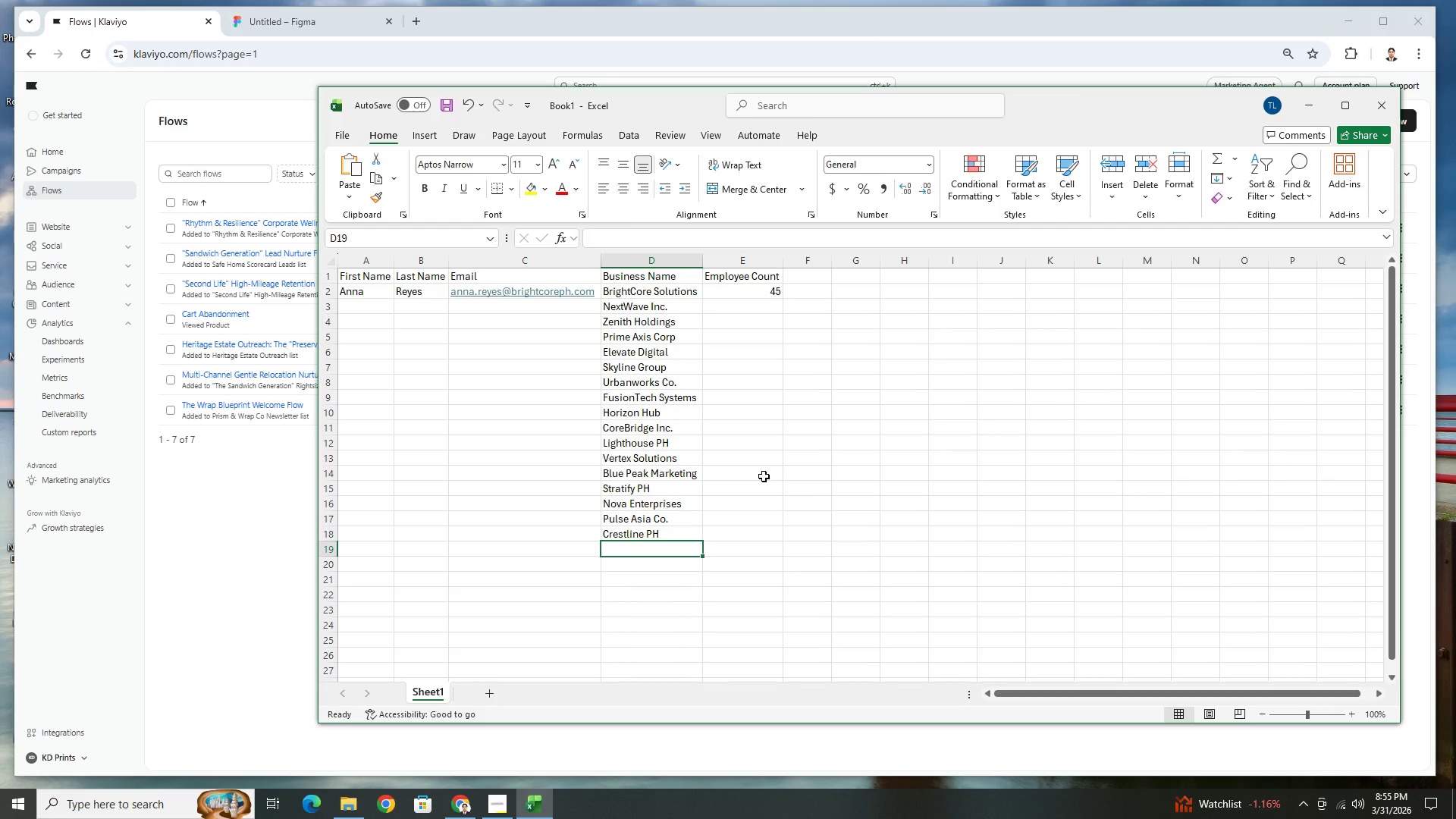 
hold_key(key=ShiftLeft, duration=1.5)
 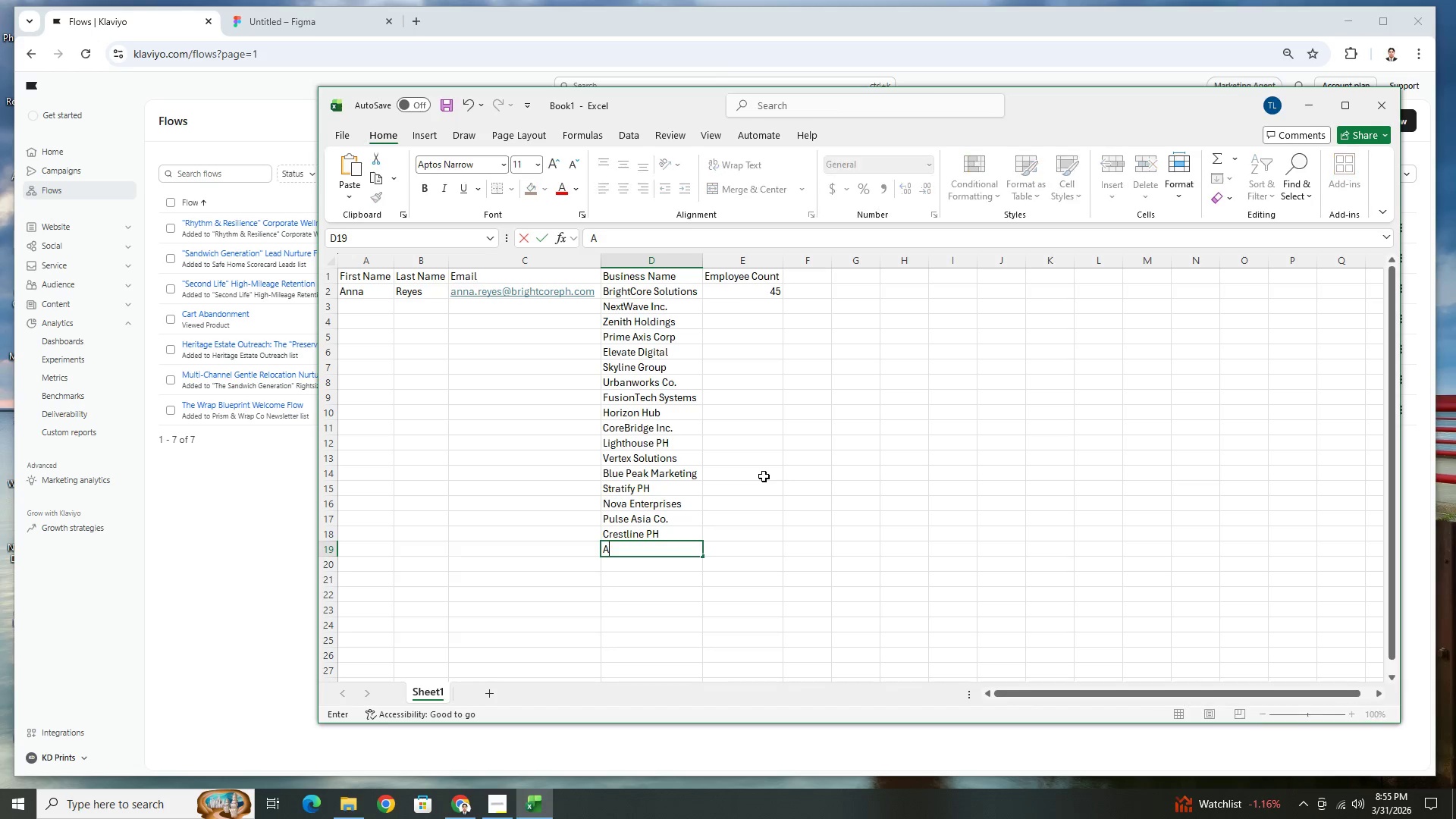 
type(Altitude )
 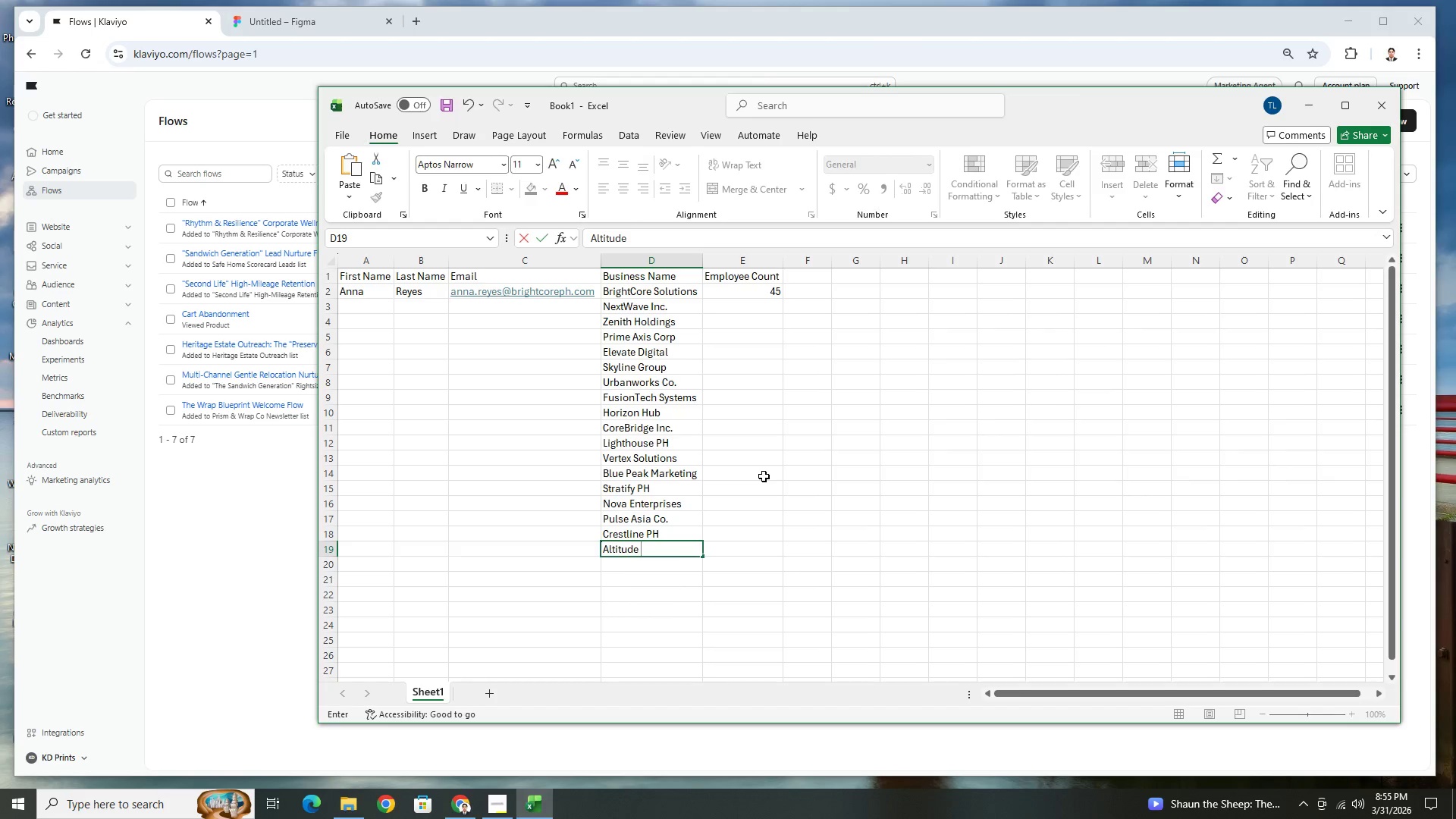 
wait(9.67)
 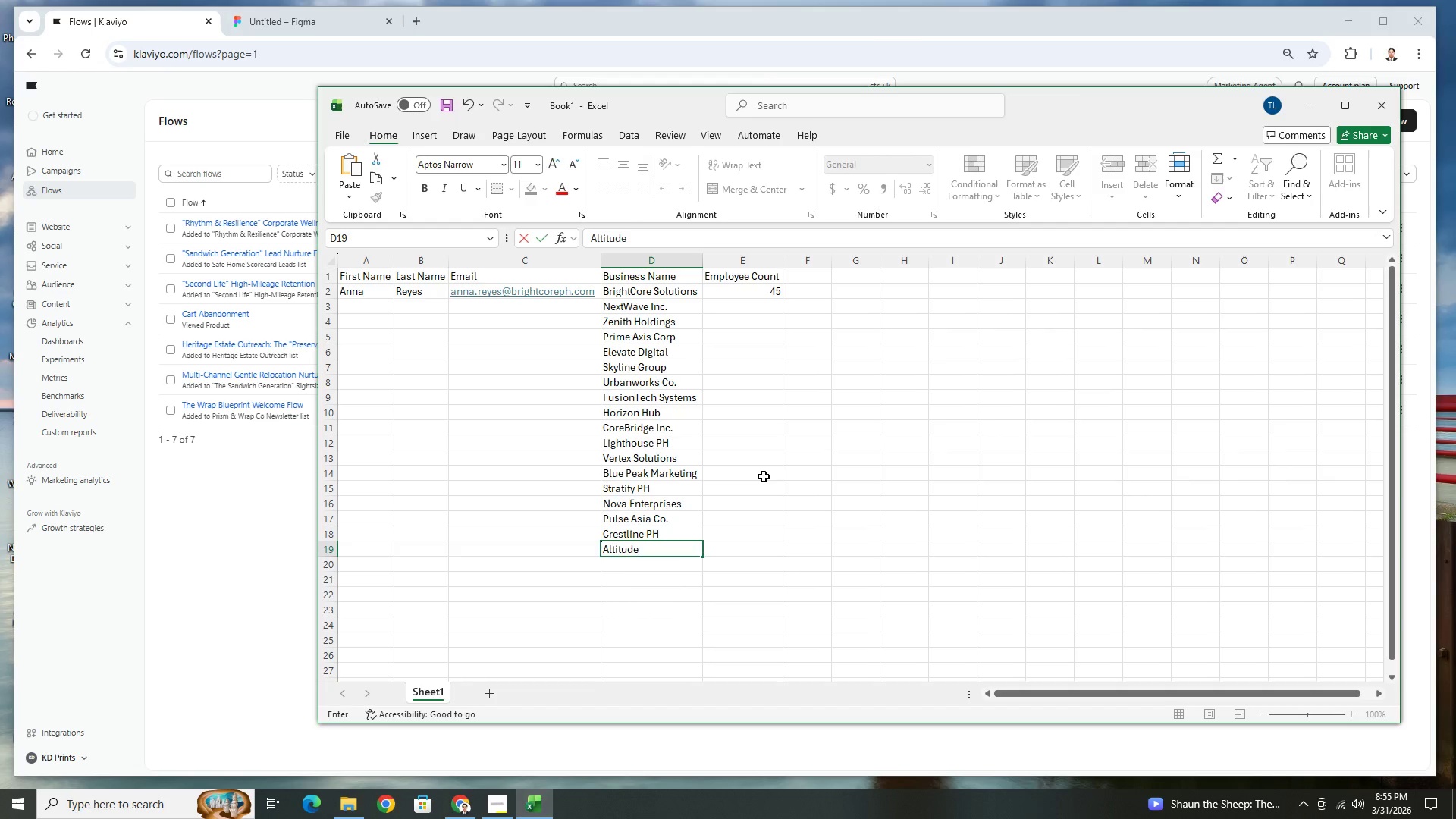 
type(SOl)
key(Backspace)
key(Backspace)
type(olutions)
 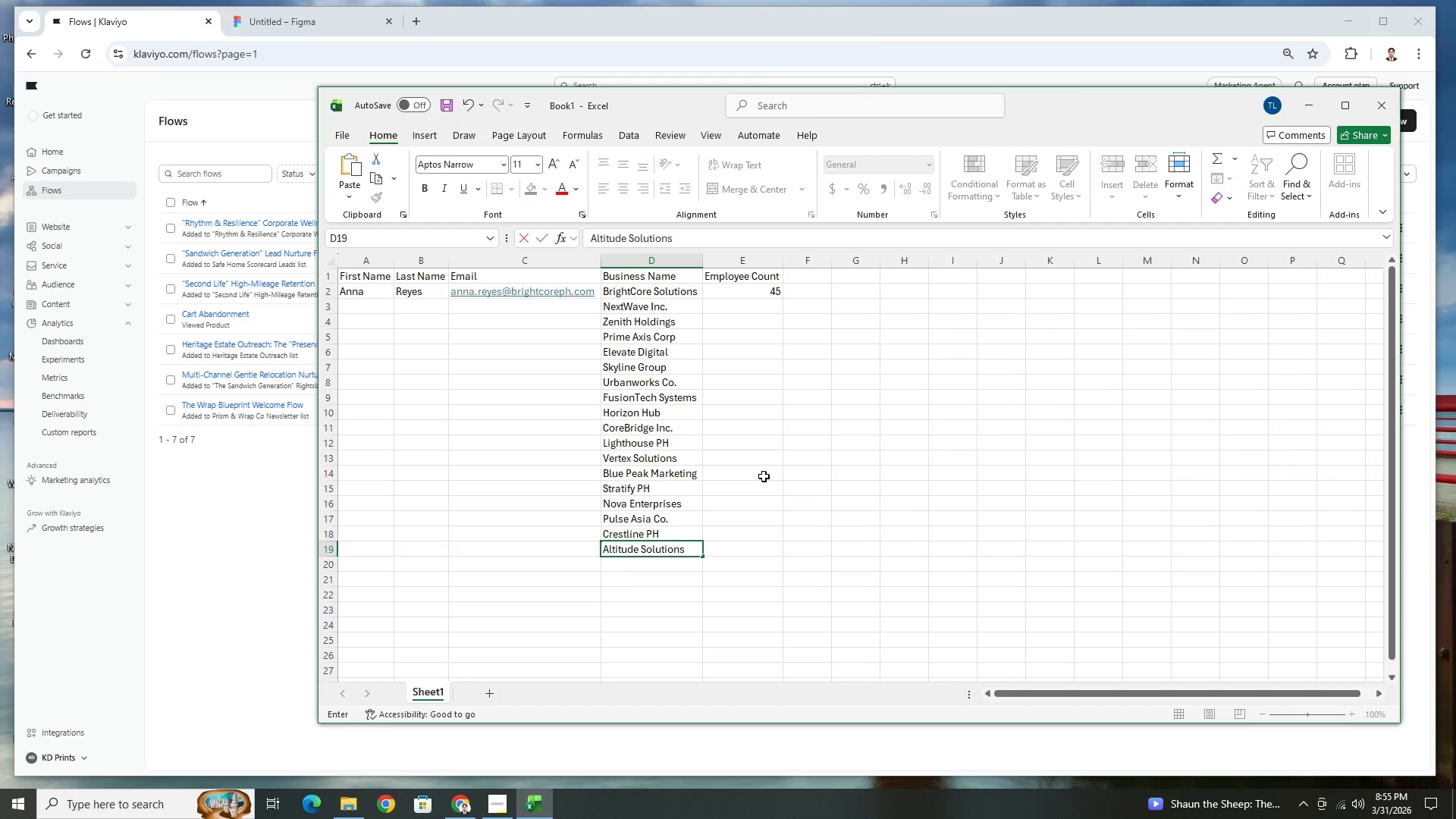 
key(Enter)
 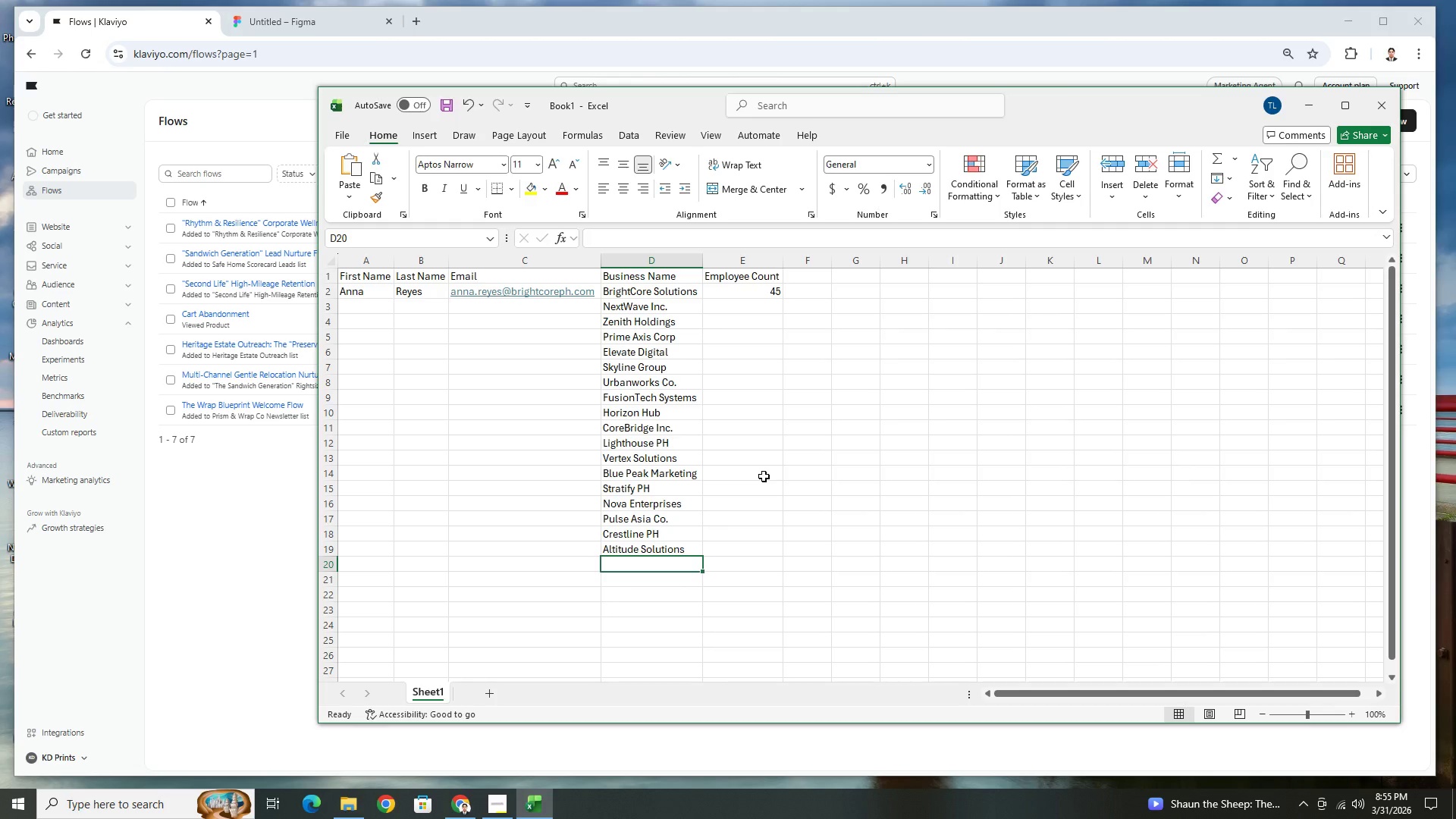 
wait(5.16)
 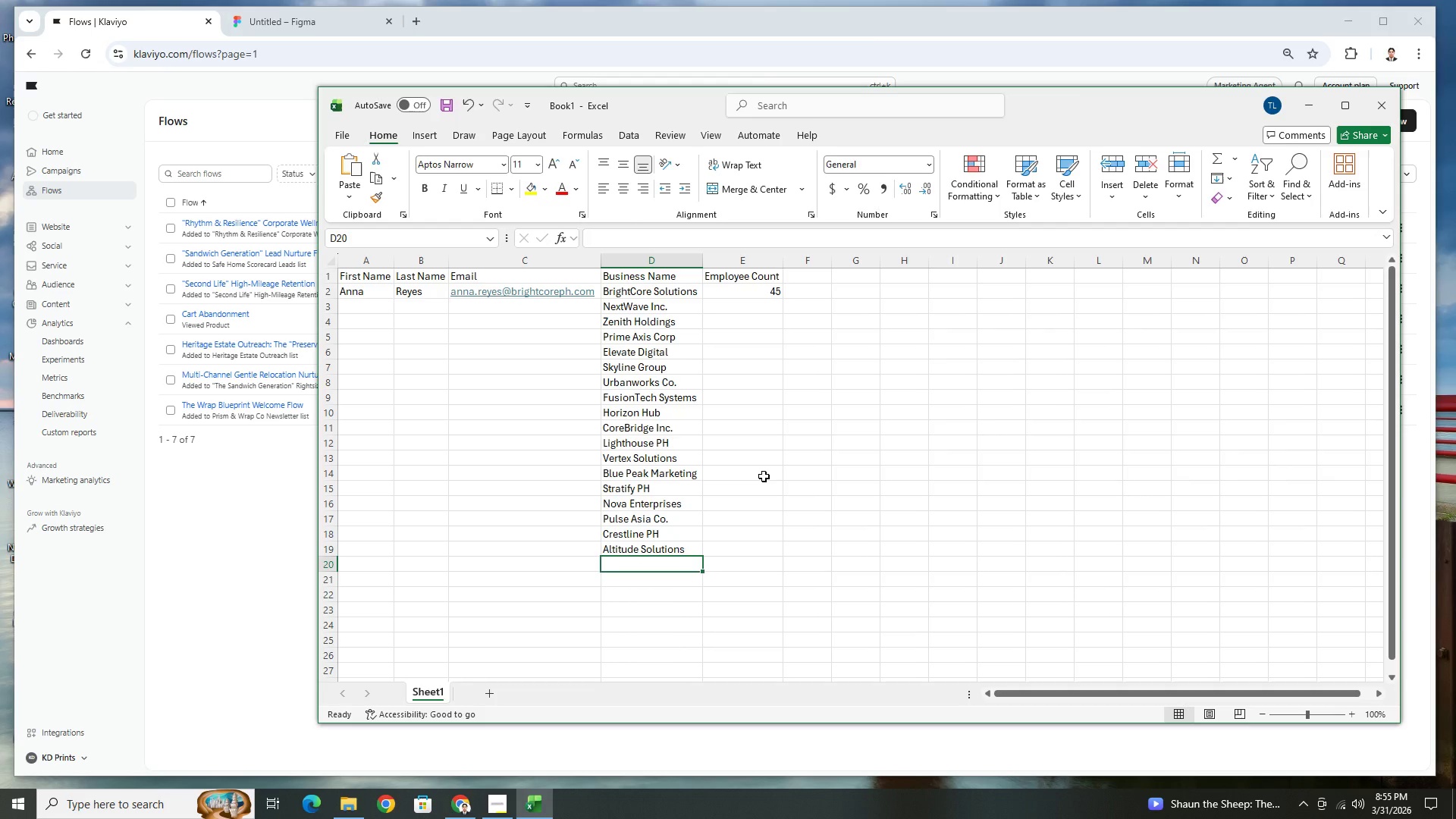 
type(P)
key(Backspace)
type(Optimum Group)
 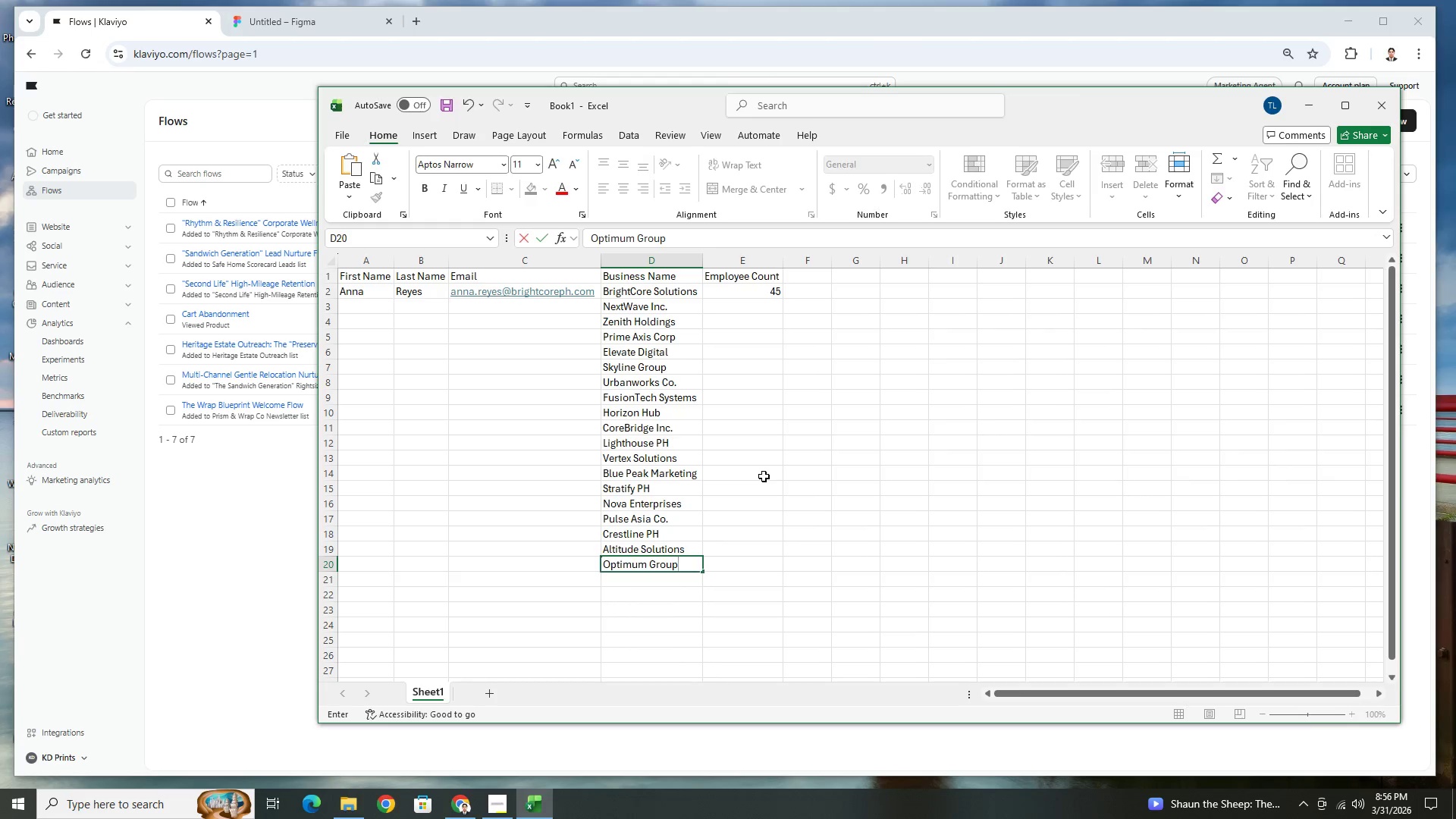 
 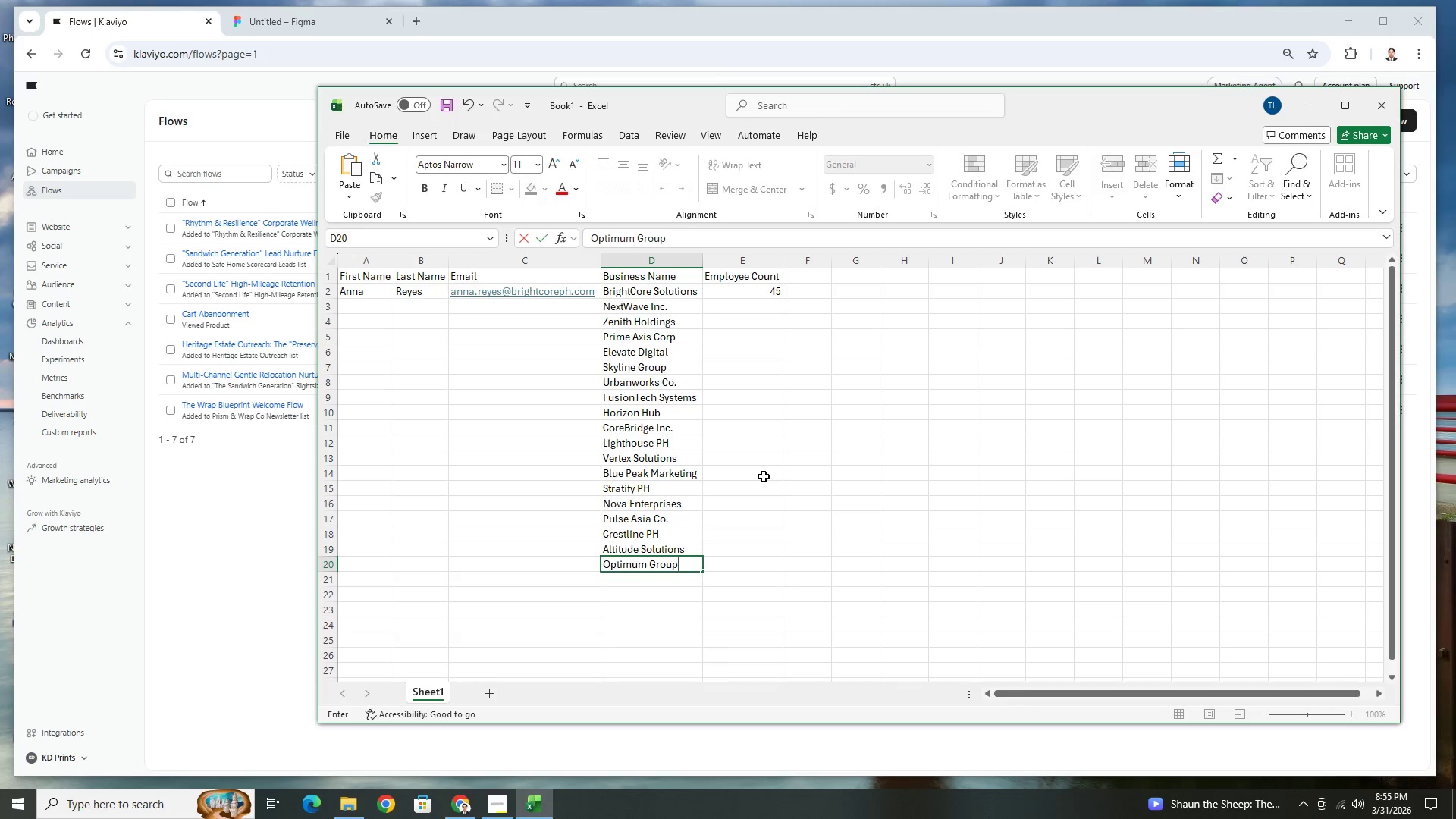 
key(Enter)
 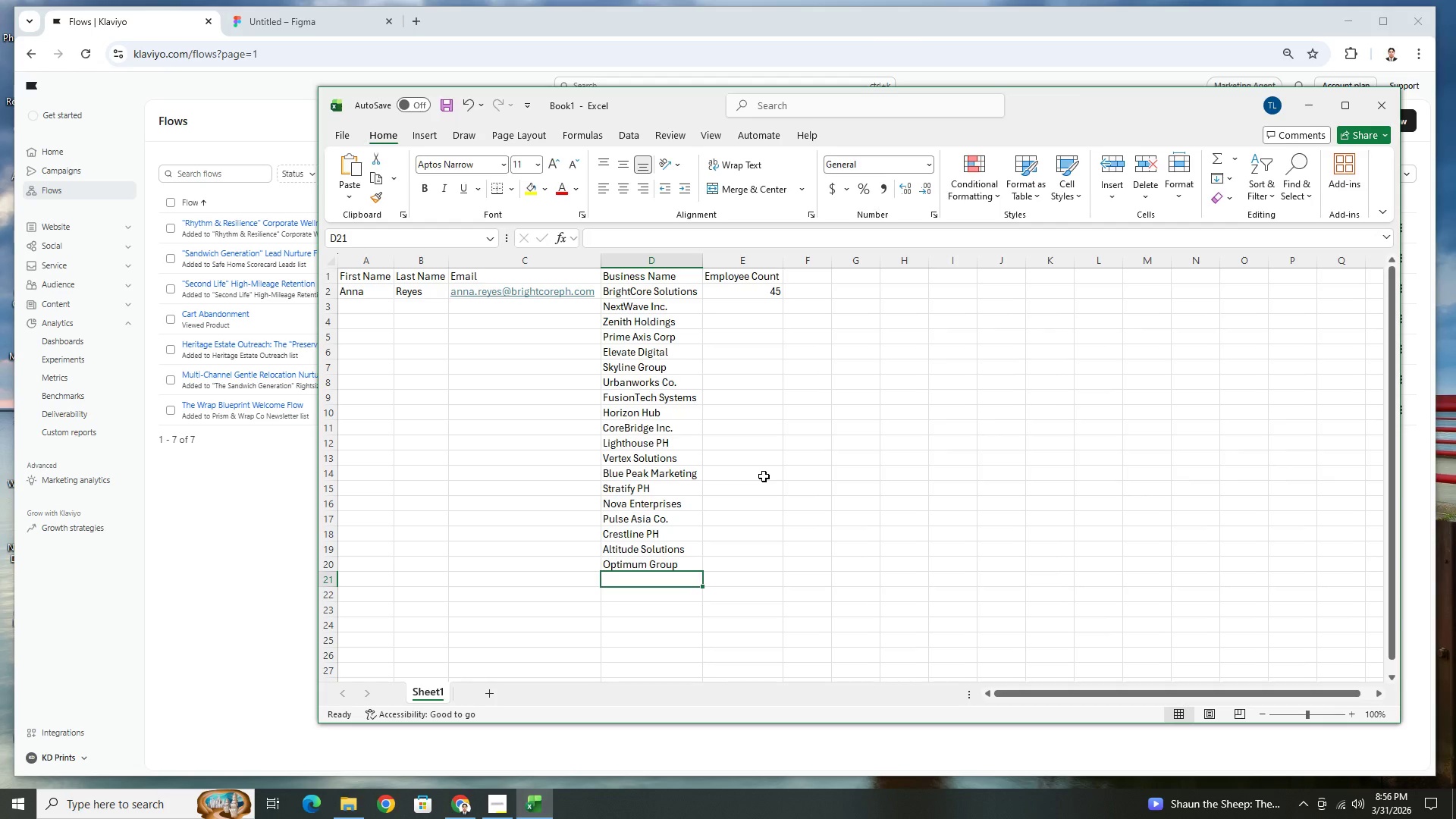 
type(Apex Innovations)
key(Tab)
 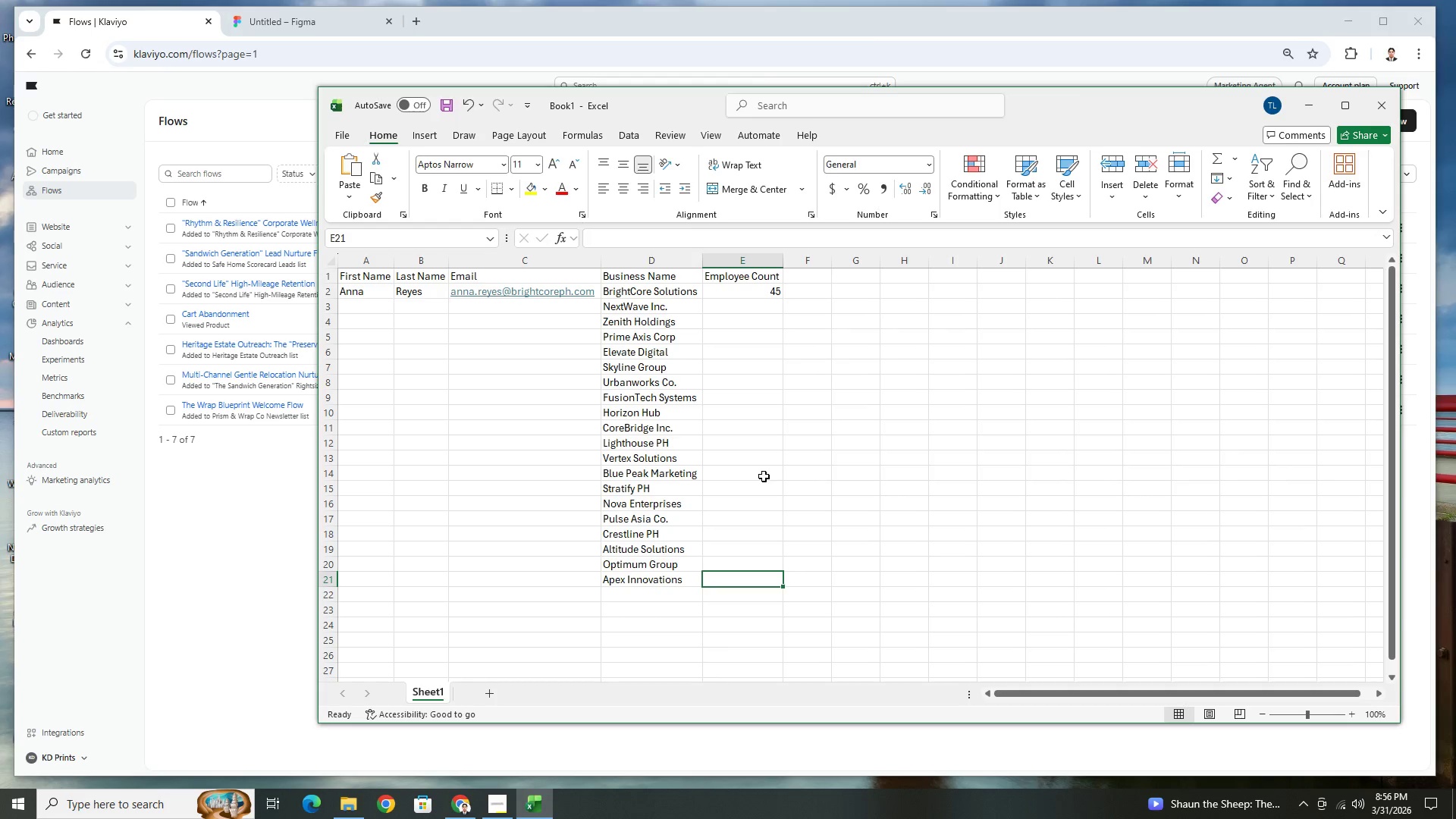 
left_click([770, 300])
 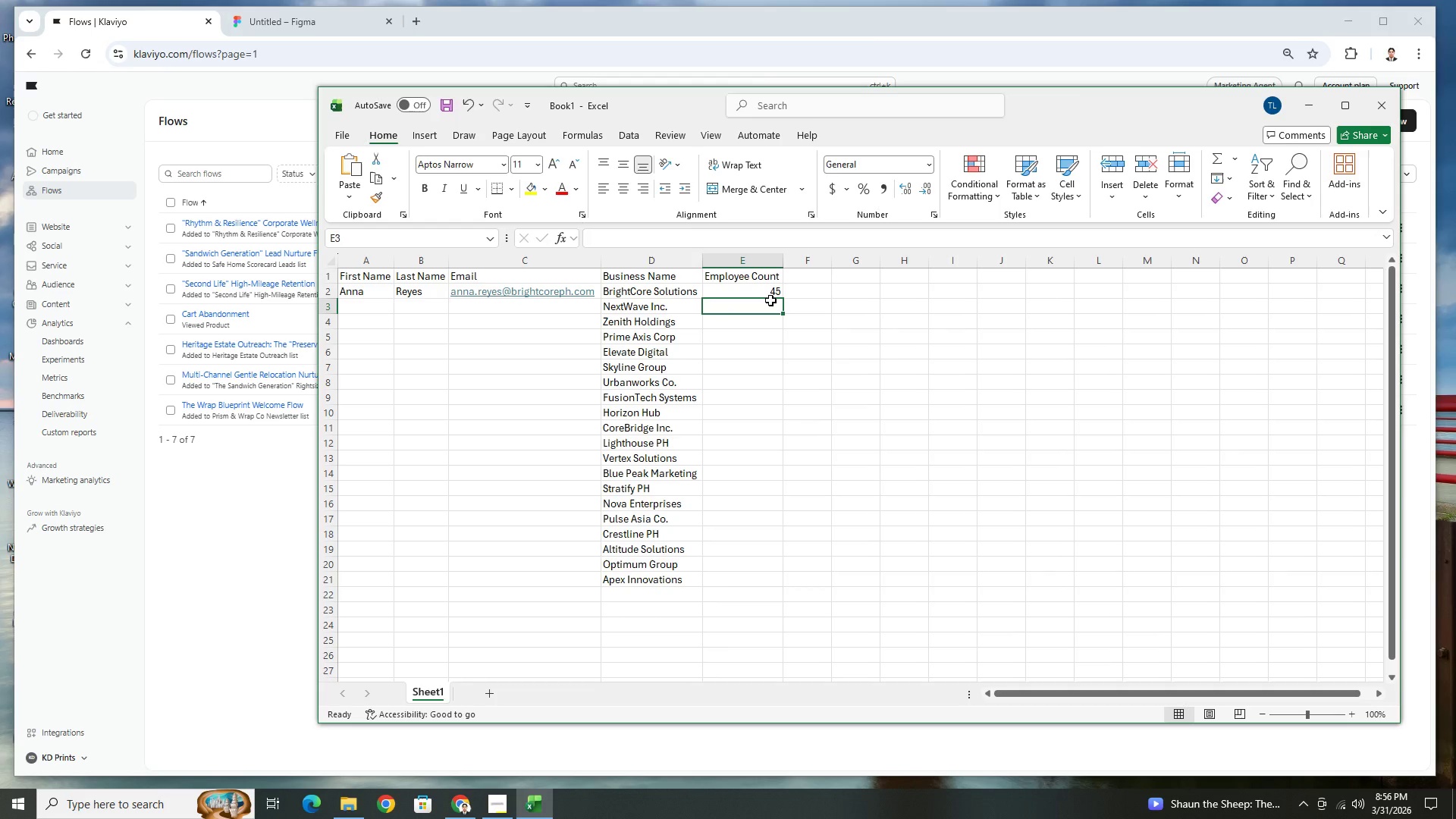 
key(Numpad3)
 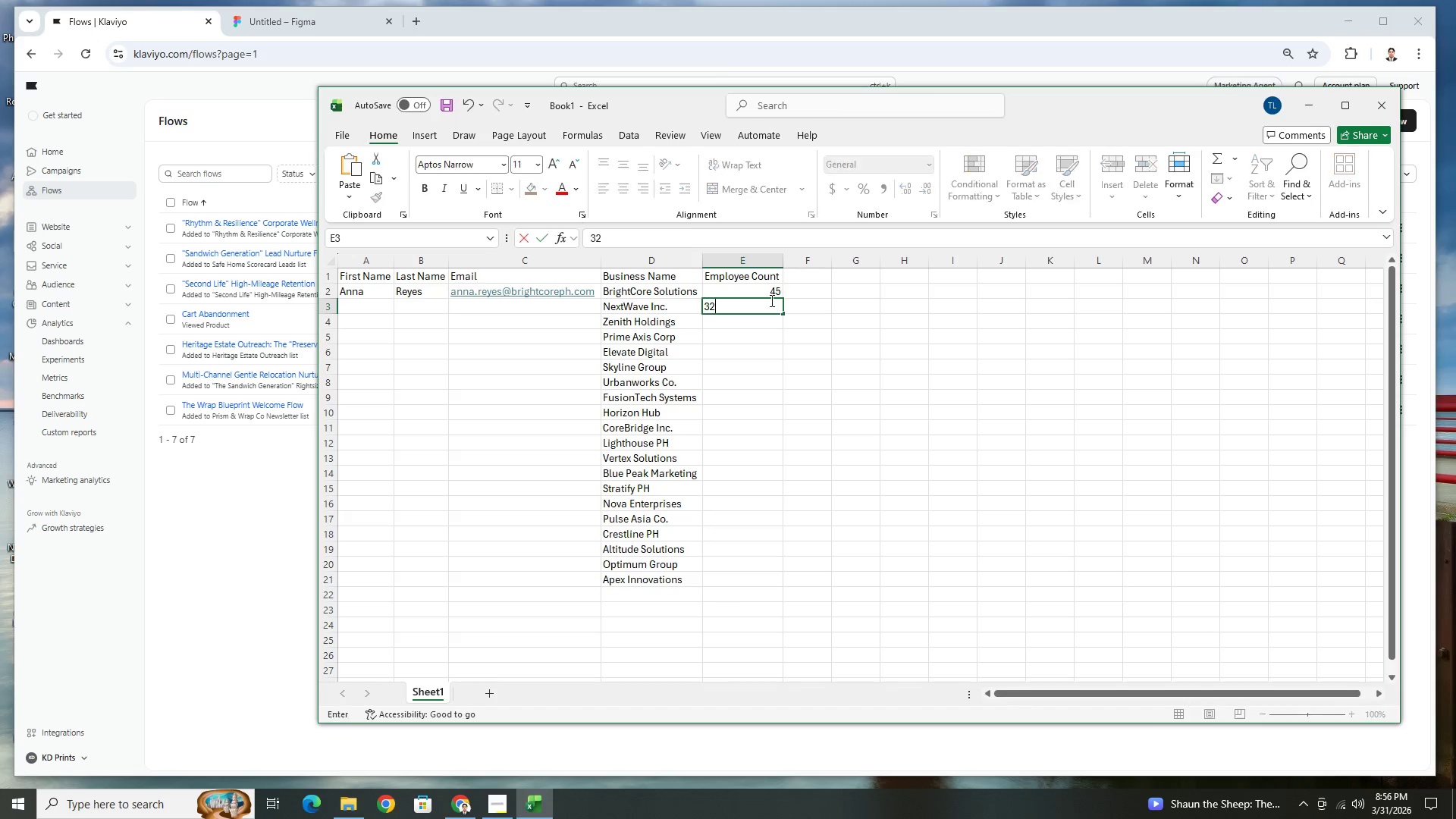 
key(Numpad2)
 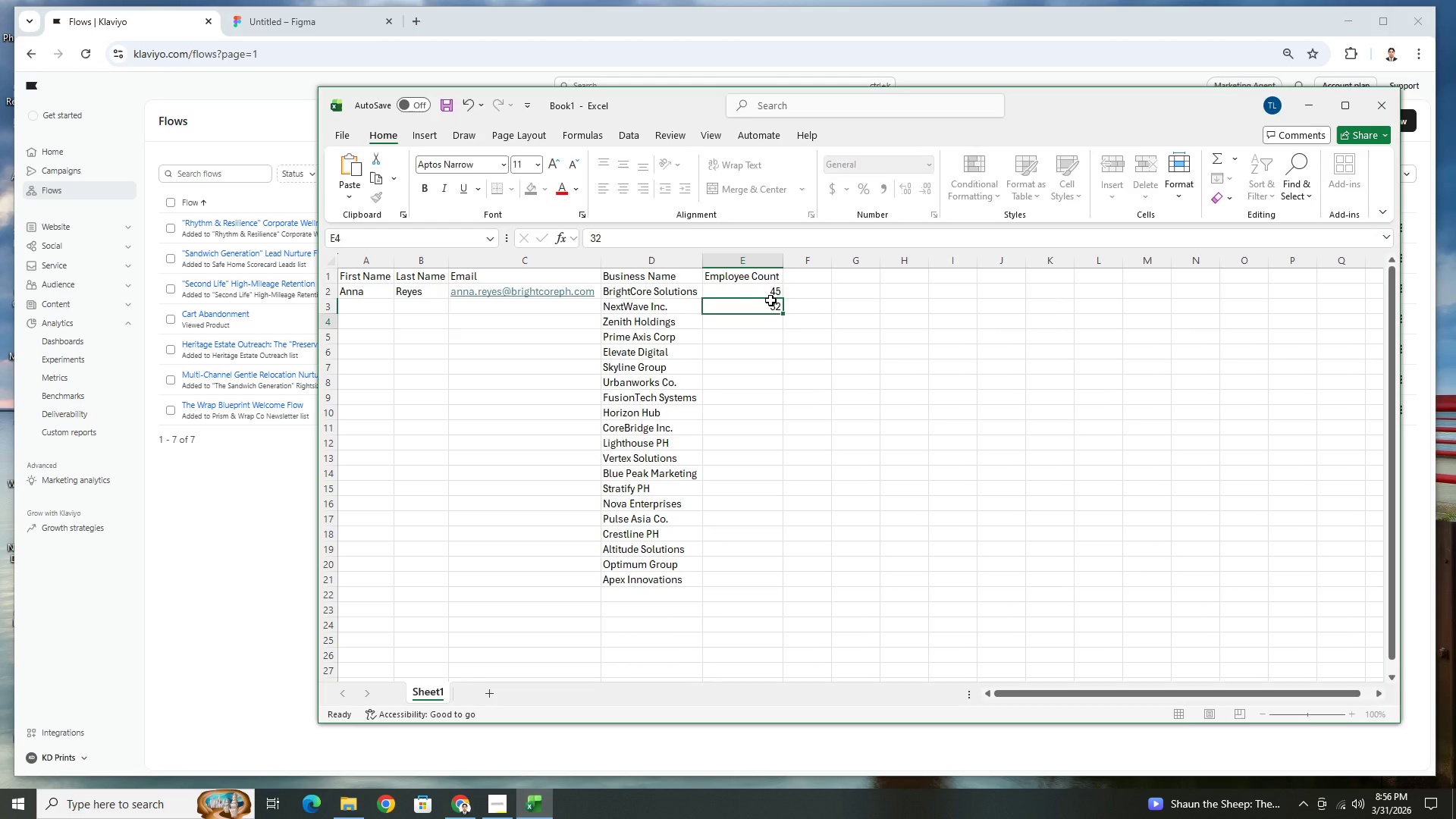 
key(ArrowDown)
 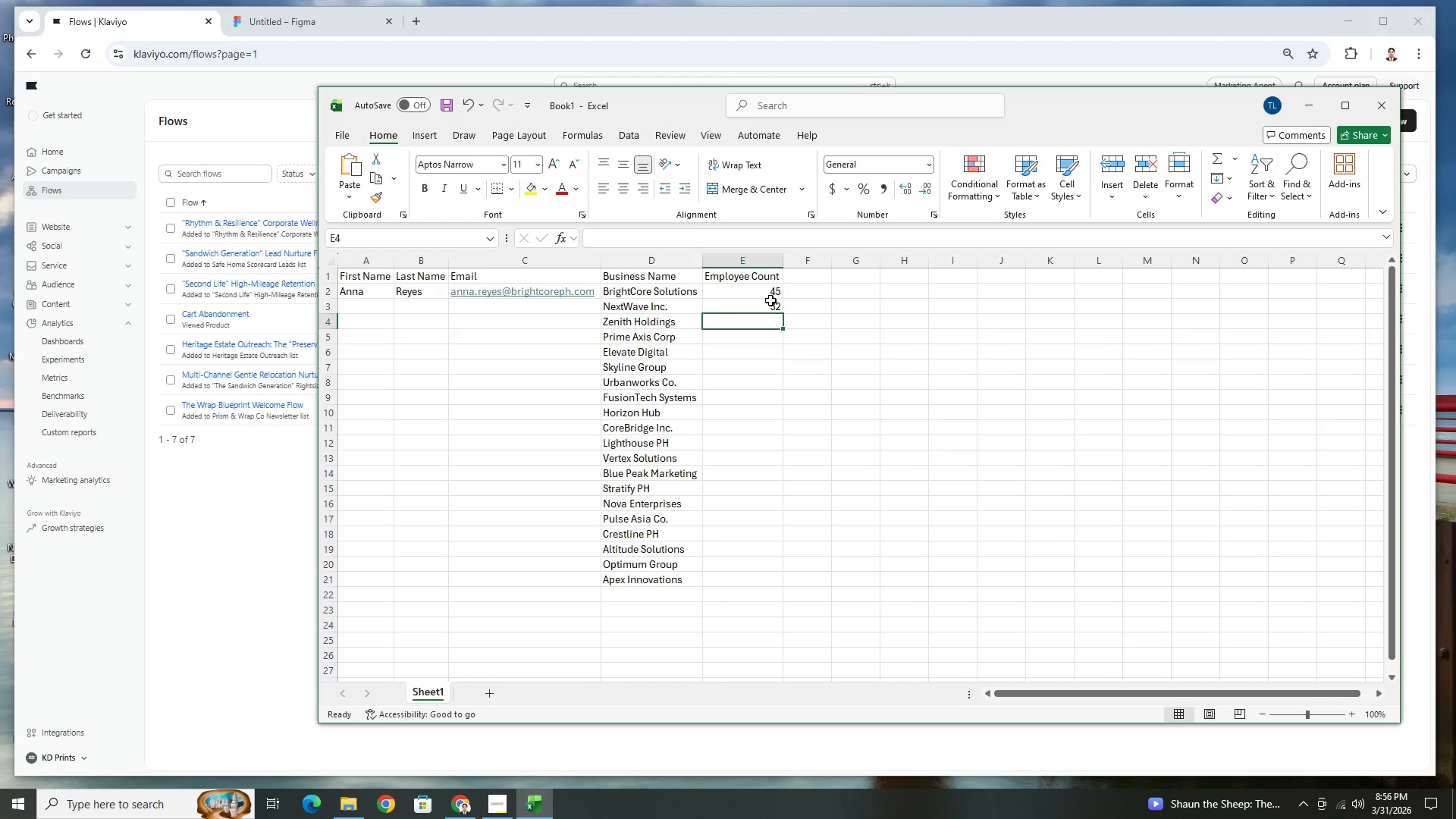 
key(Numpad6)
 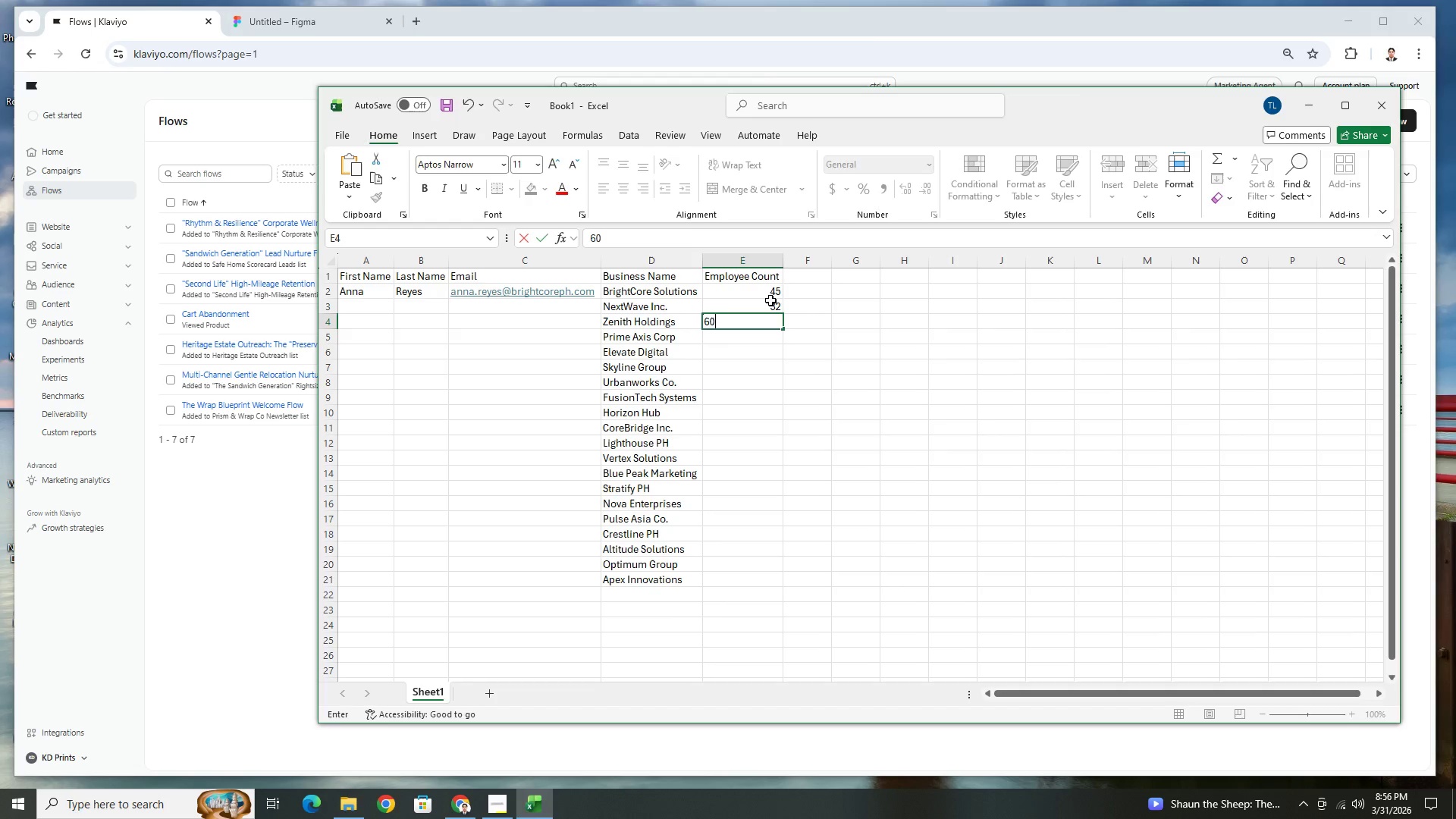 
key(Numpad0)
 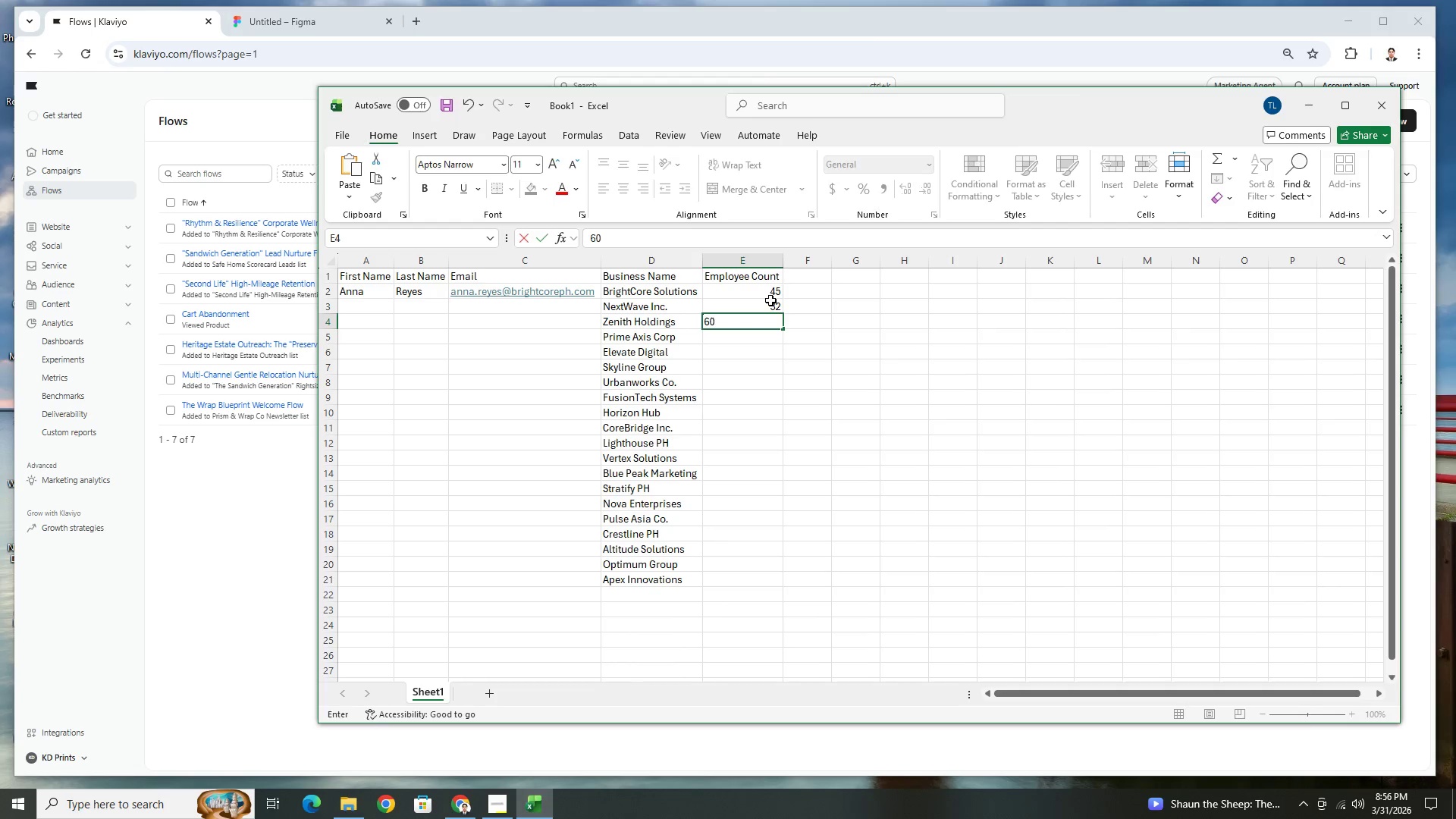 
key(NumpadEnter)
 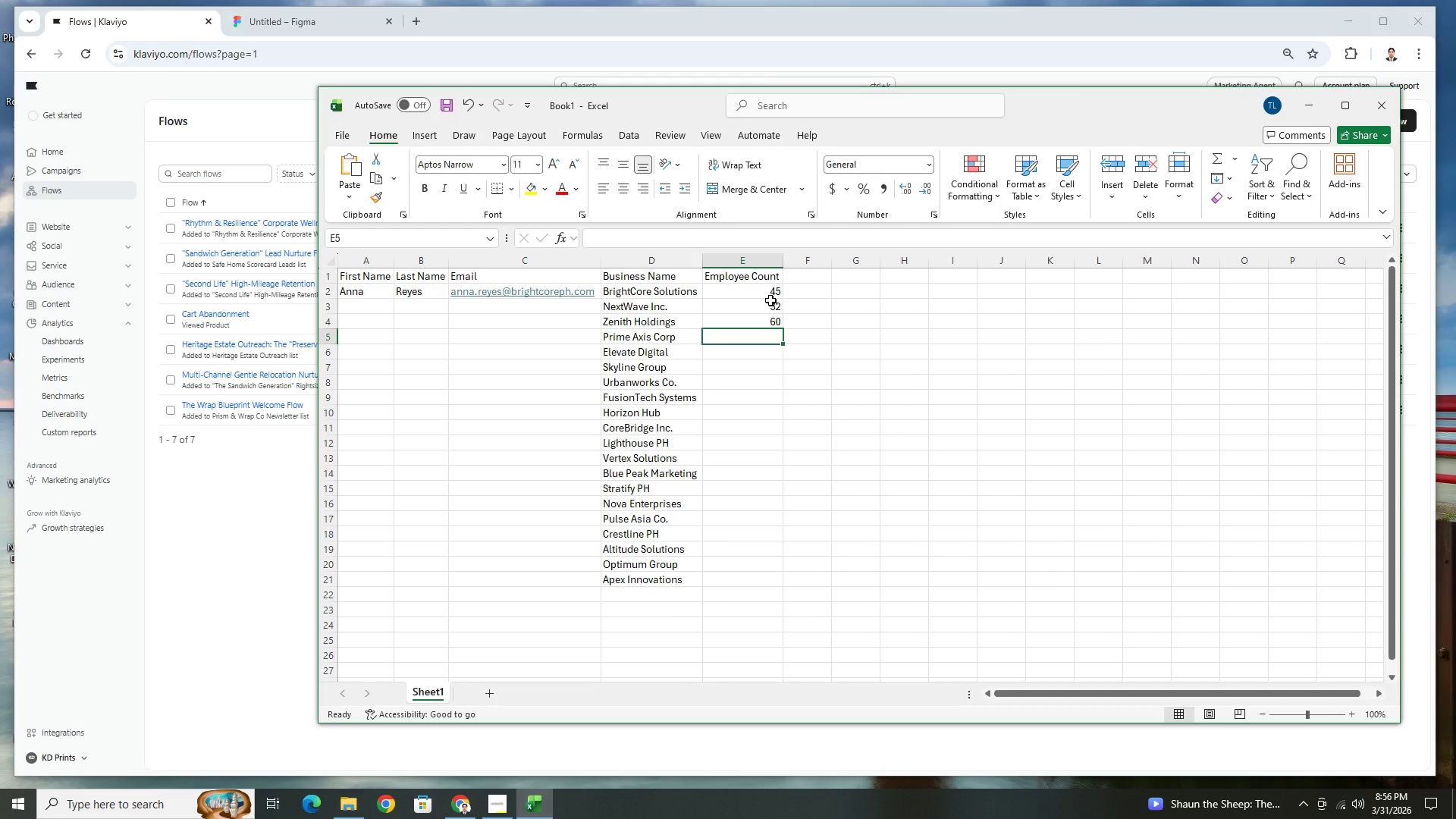 
key(Numpad2)
 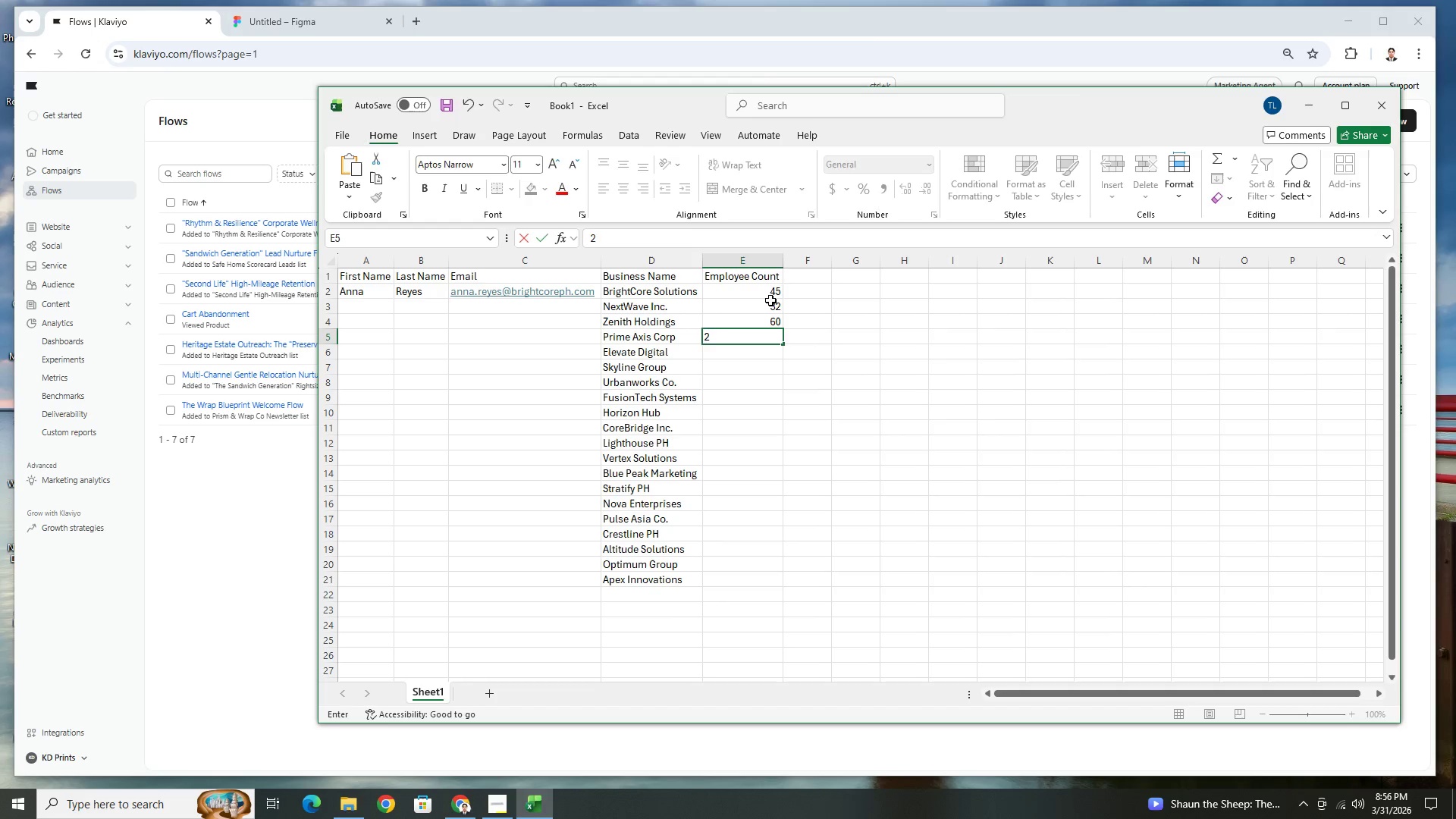 
key(Numpad5)
 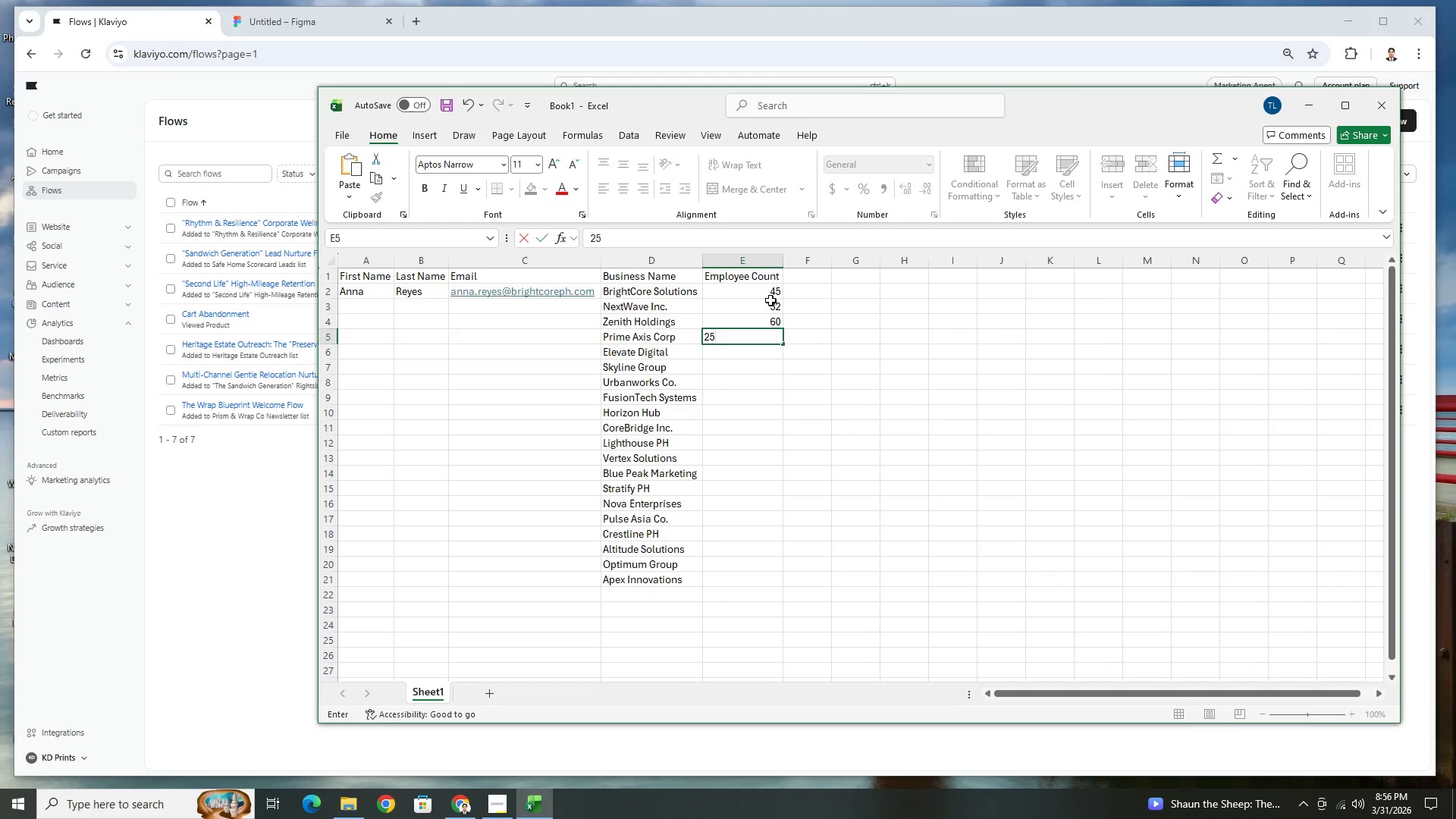 
key(ArrowDown)
 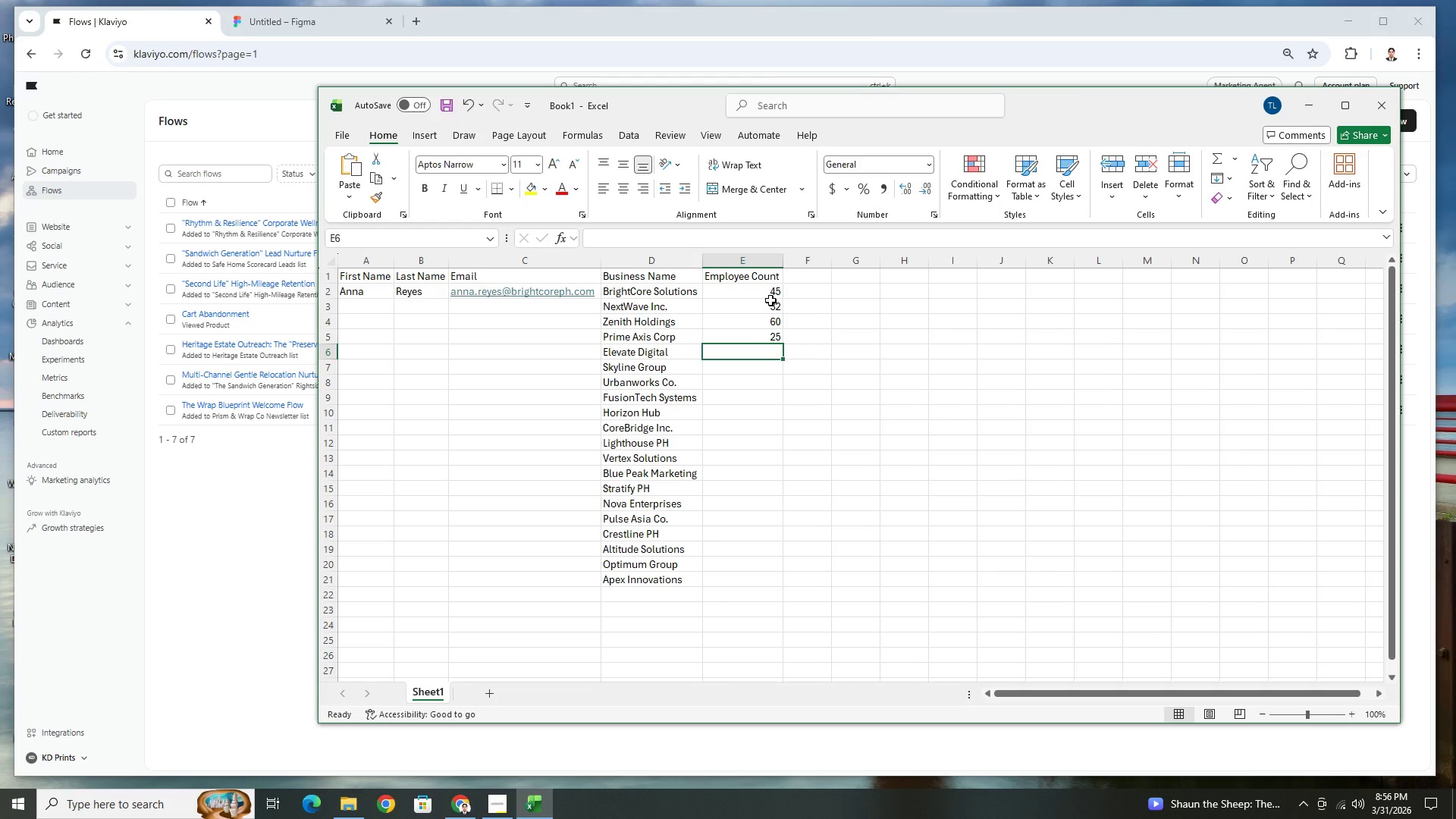 
key(Numpad1)
 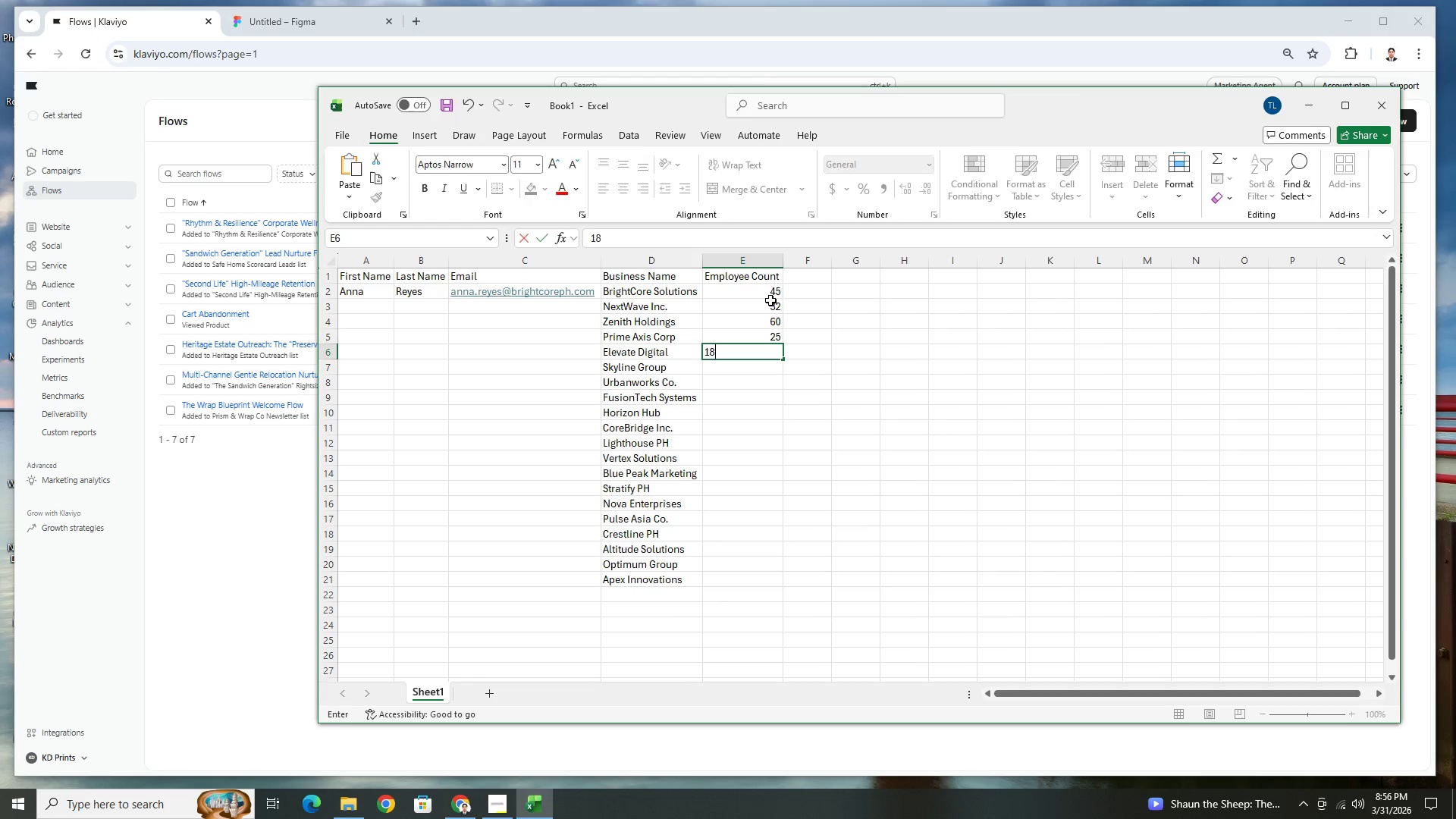 
key(Numpad8)
 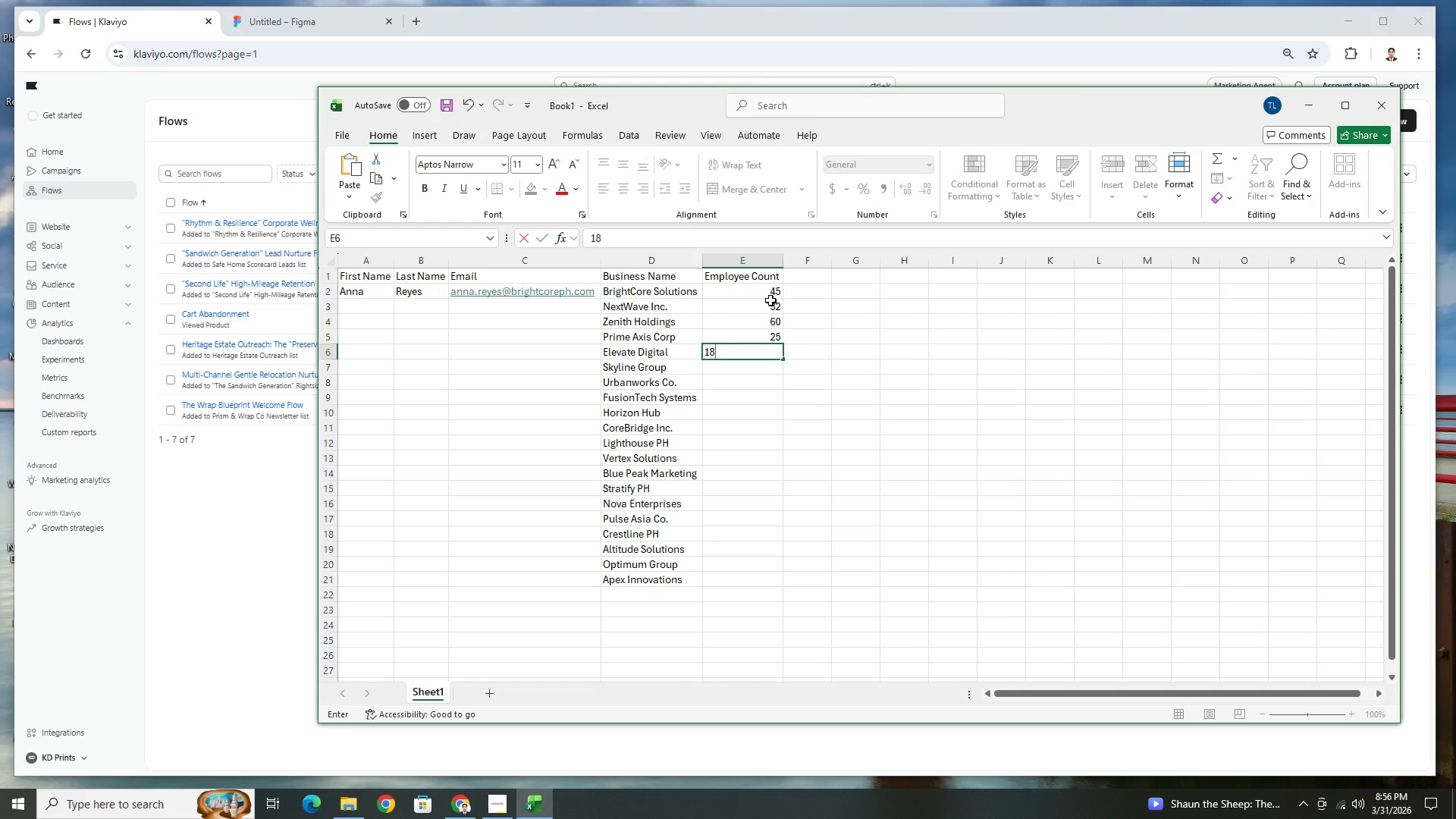 
key(NumpadEnter)
 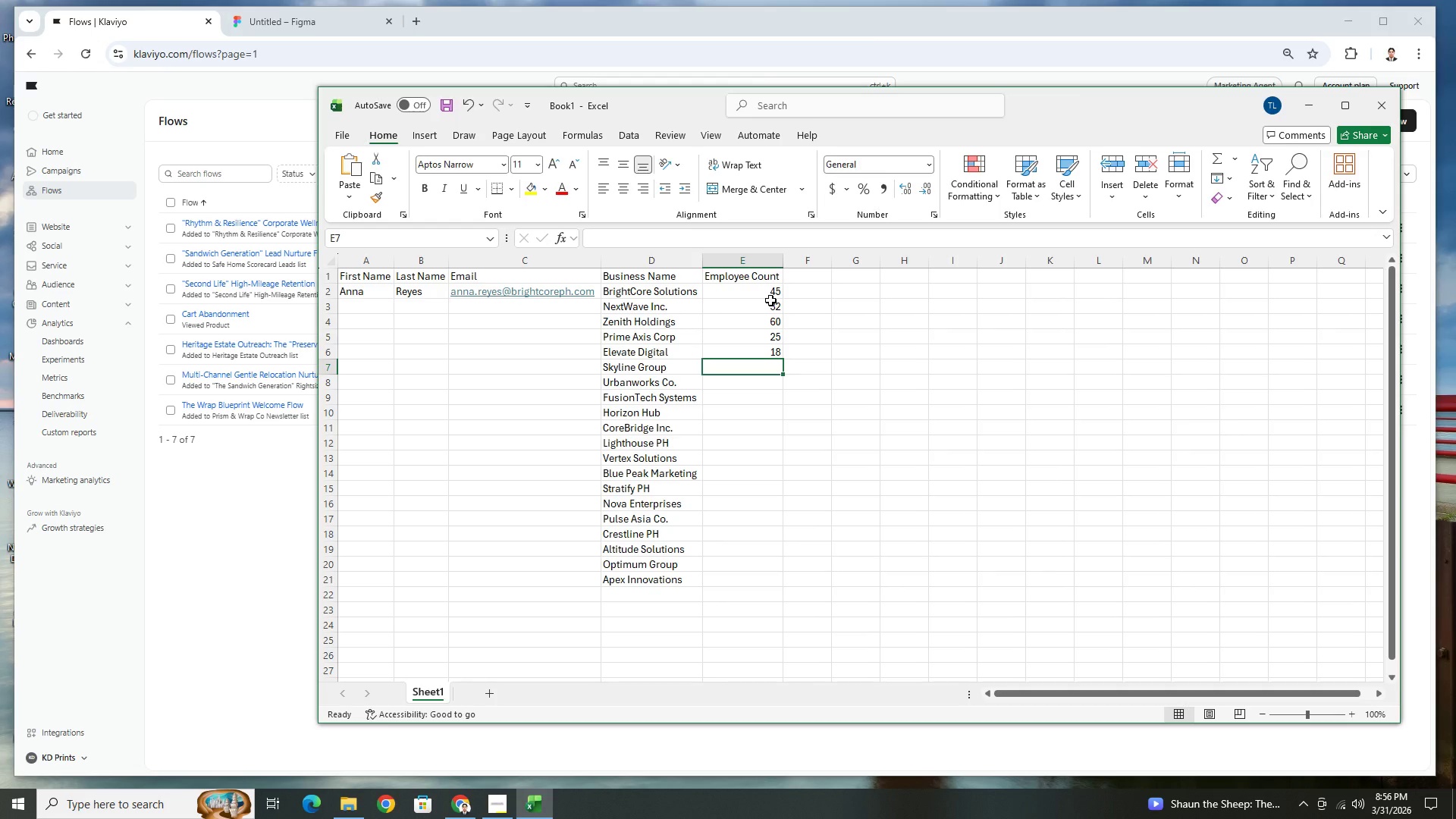 
key(Numpad7)
 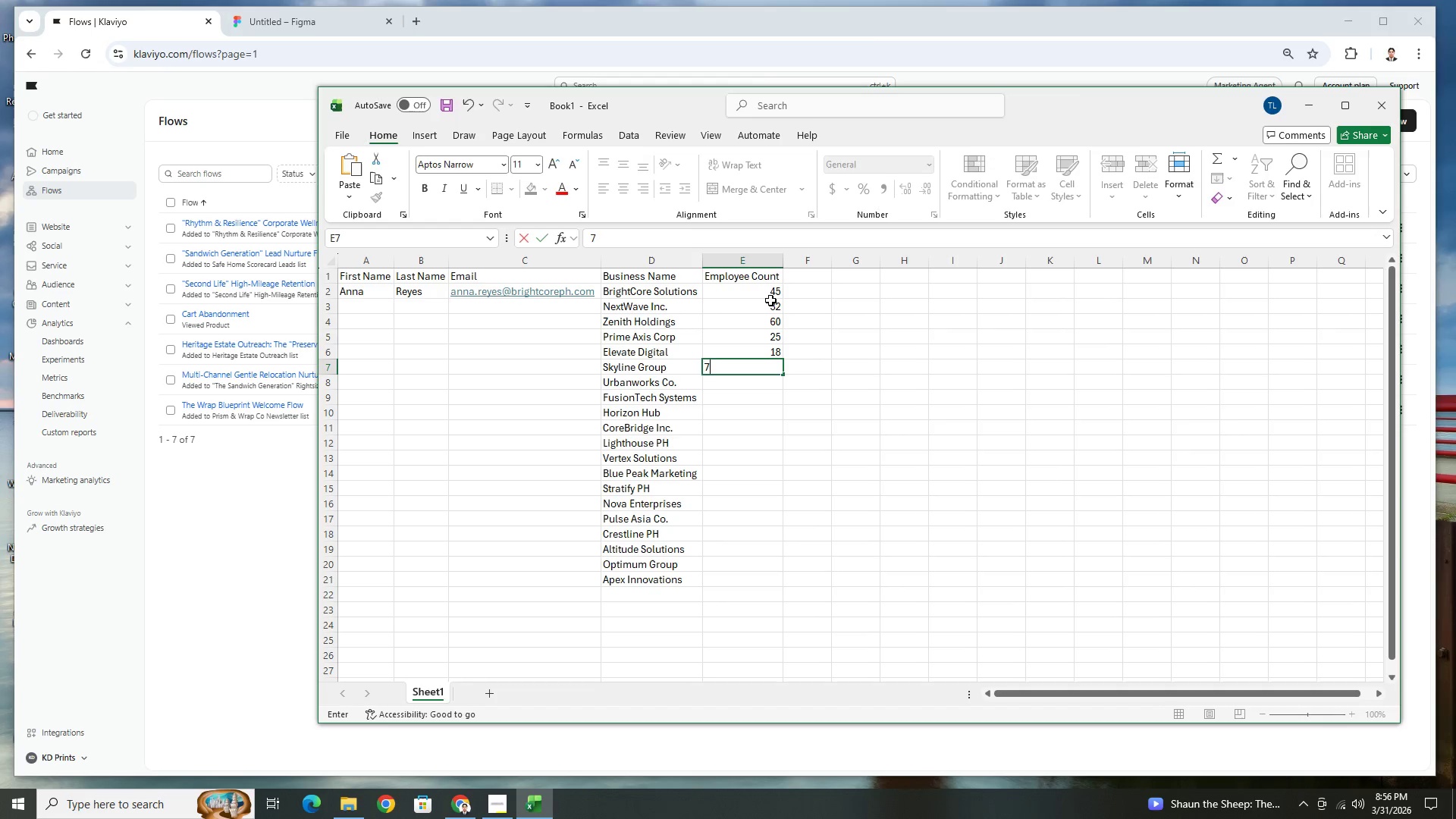 
key(Numpad5)
 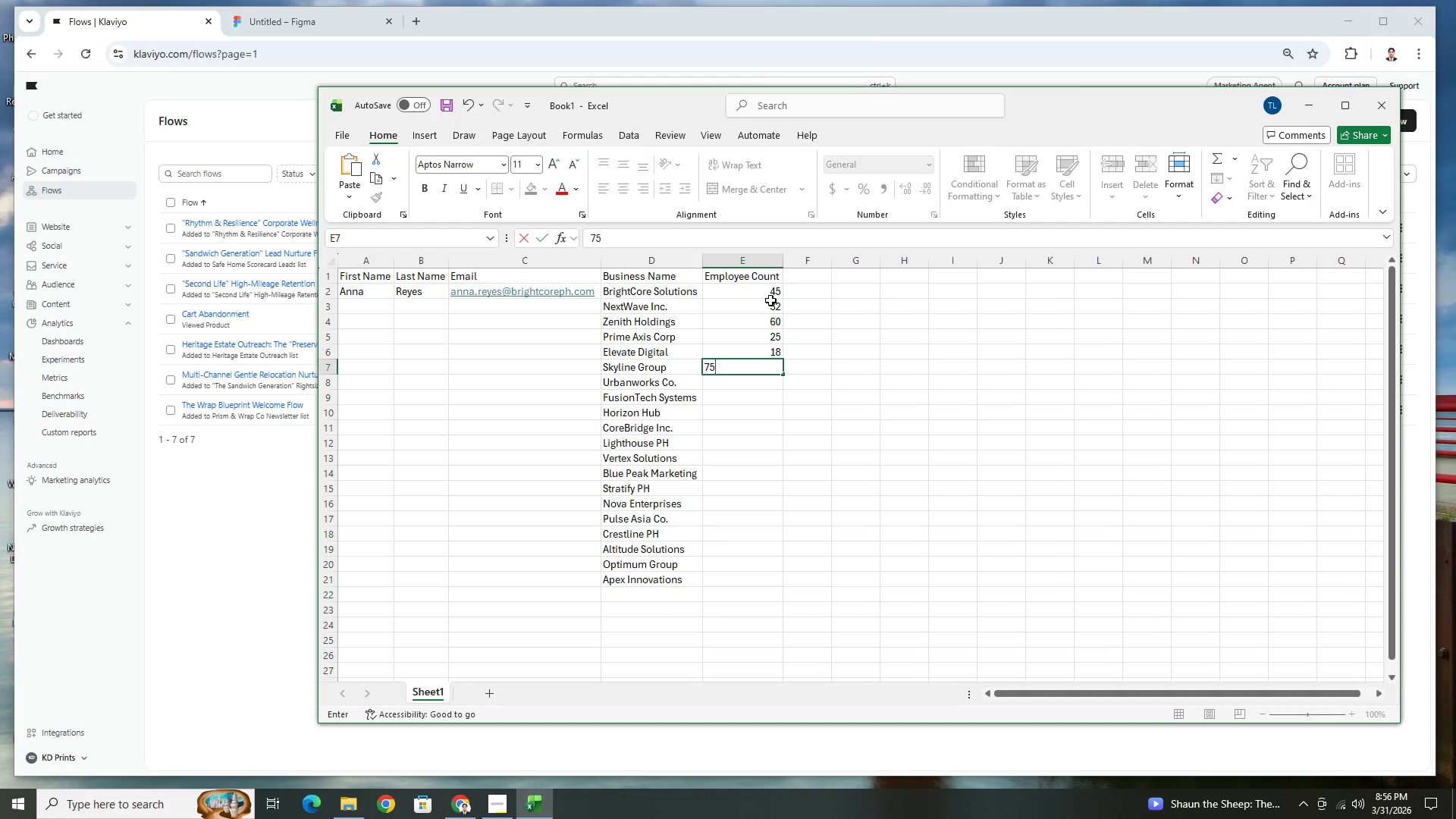 
key(ArrowDown)
 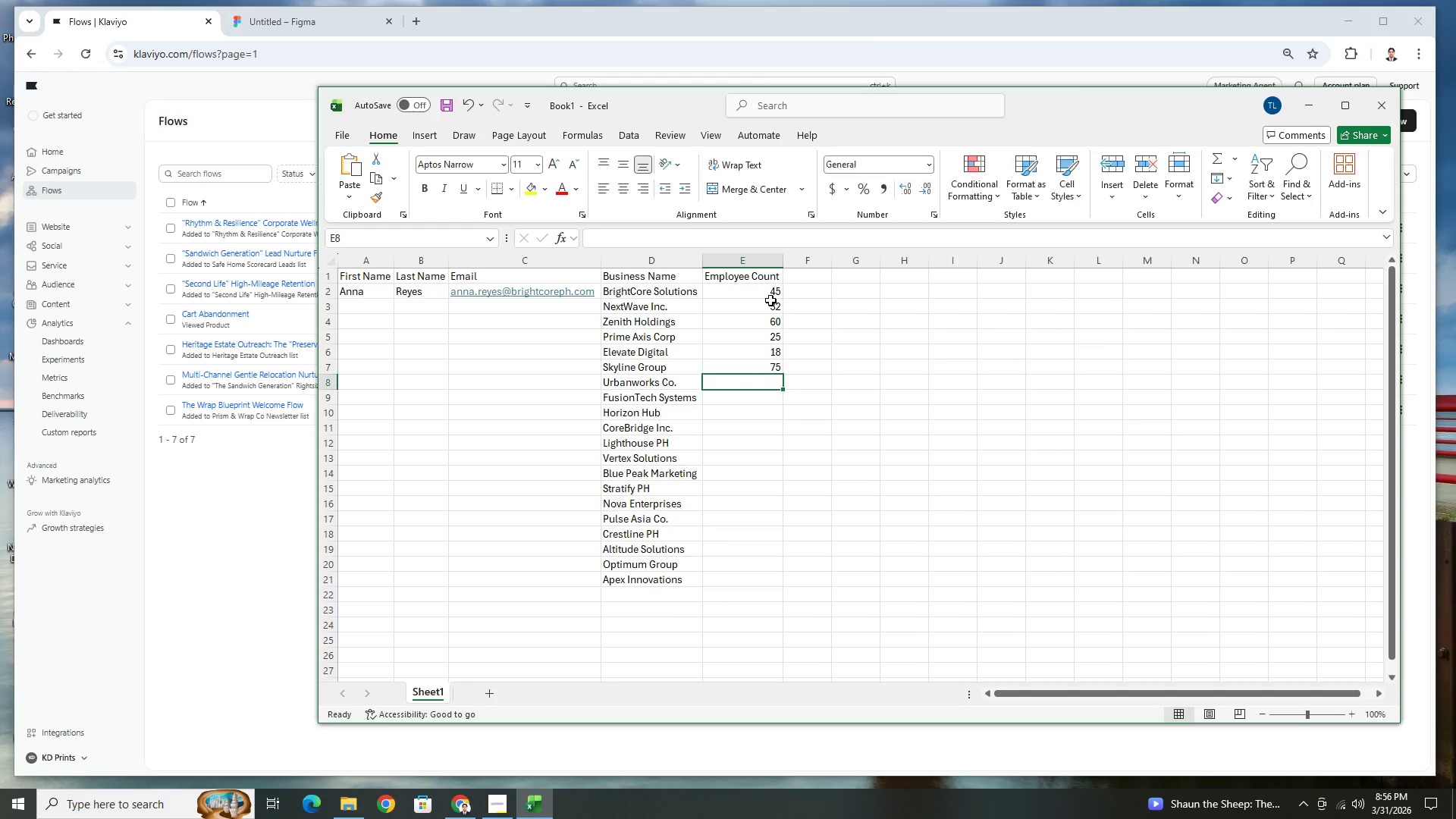 
key(Numpad2)
 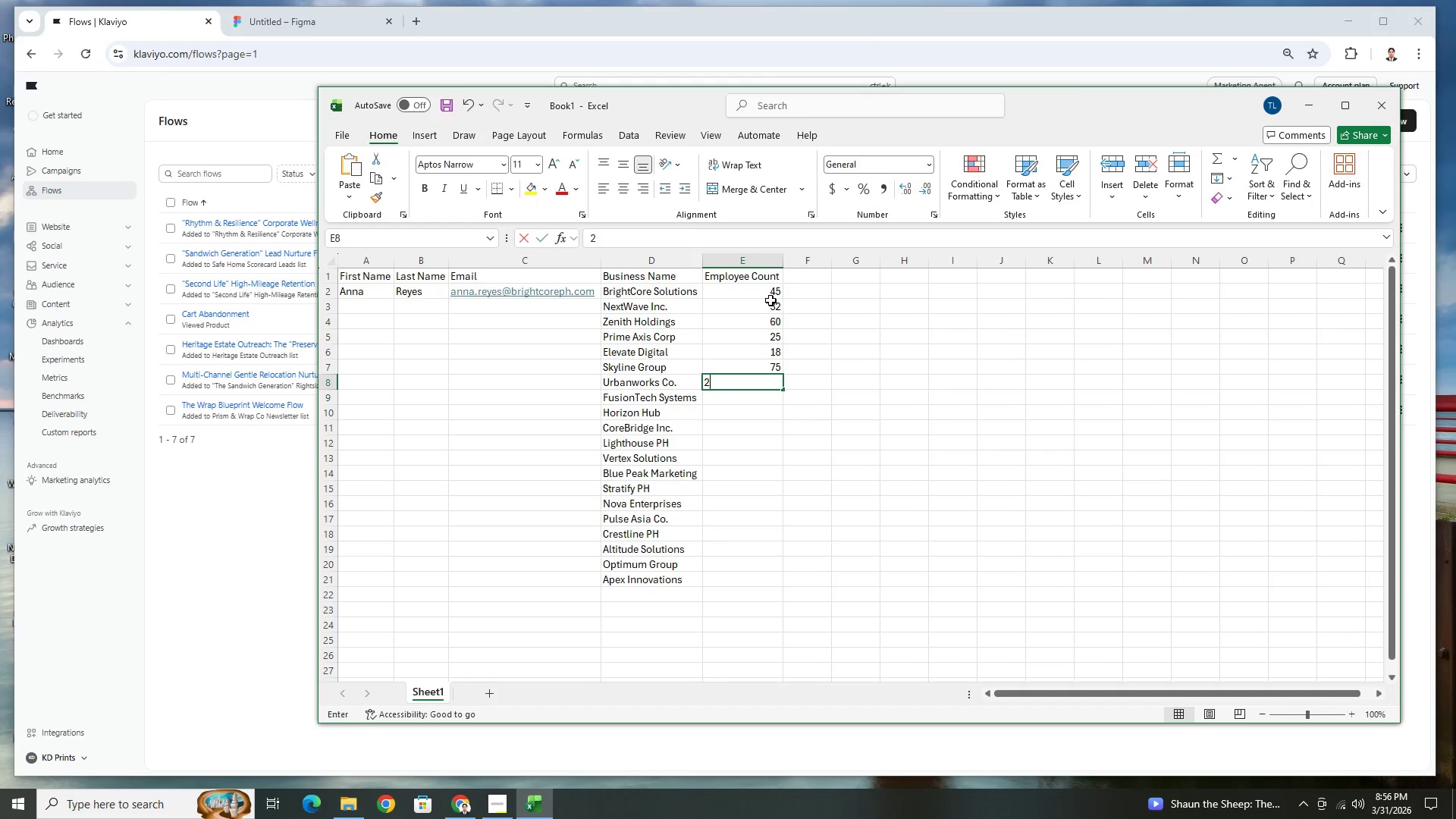 
key(Numpad2)
 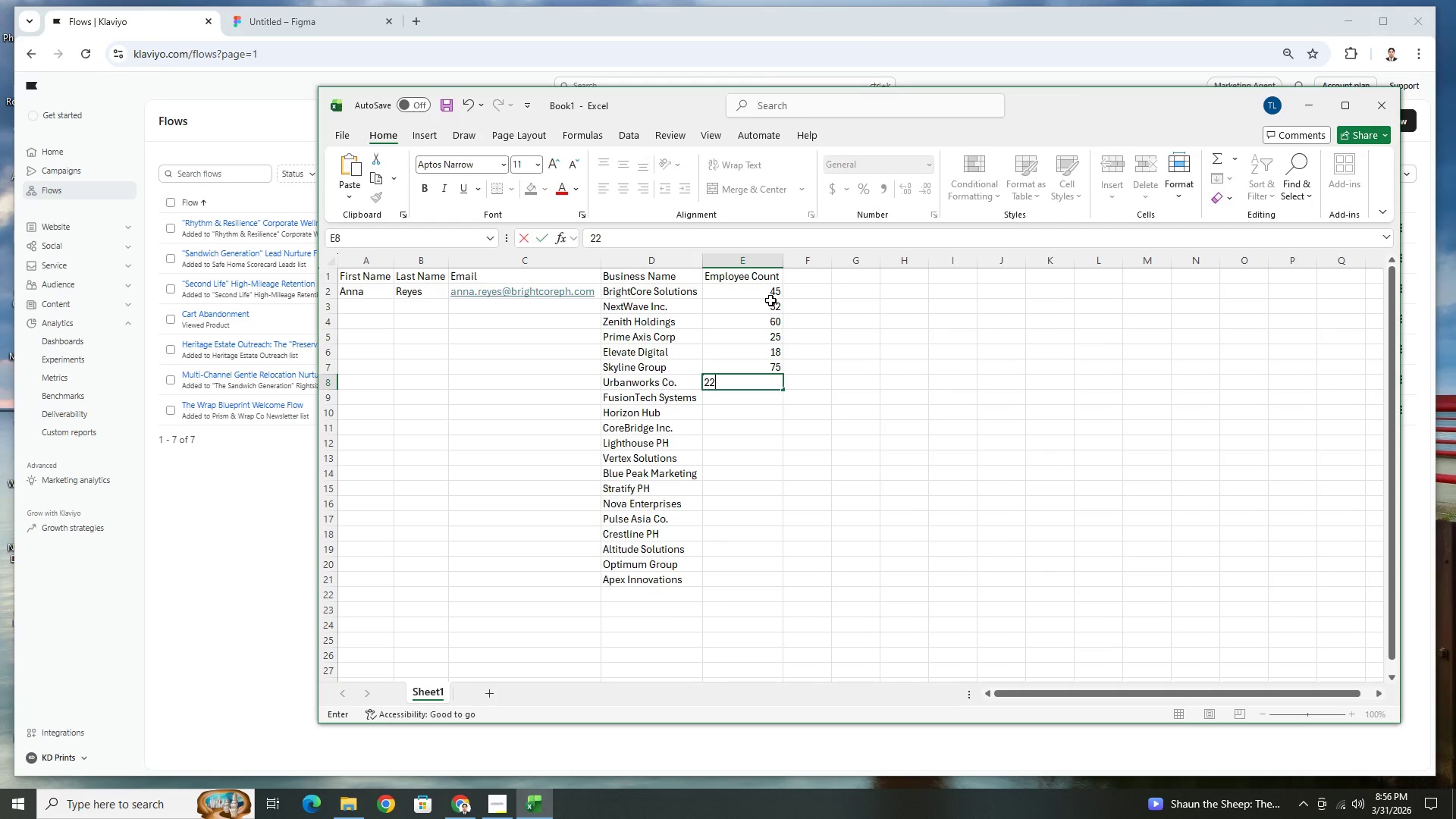 
key(ArrowDown)
 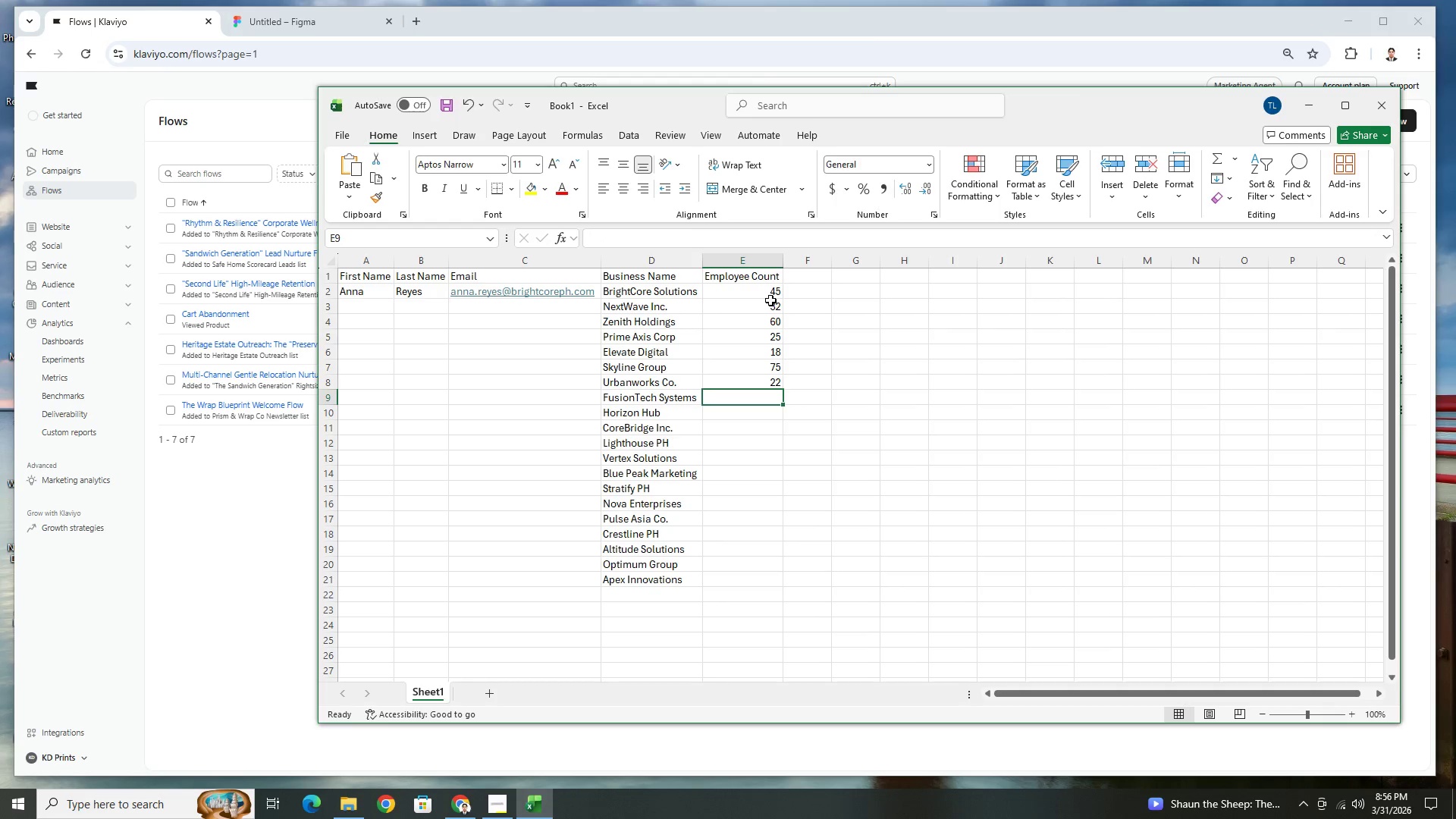 
key(Numpad5)
 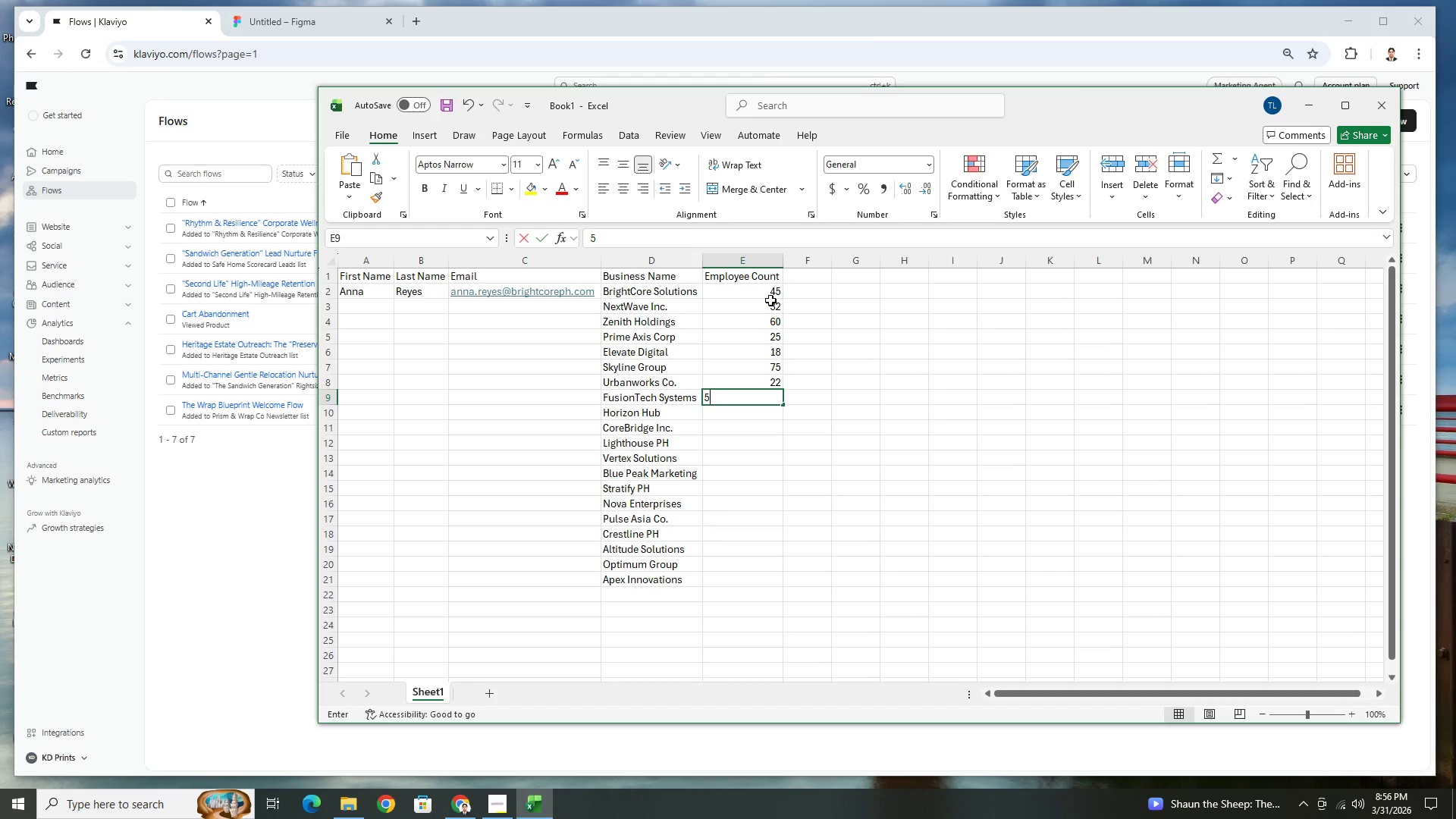 
key(Numpad5)
 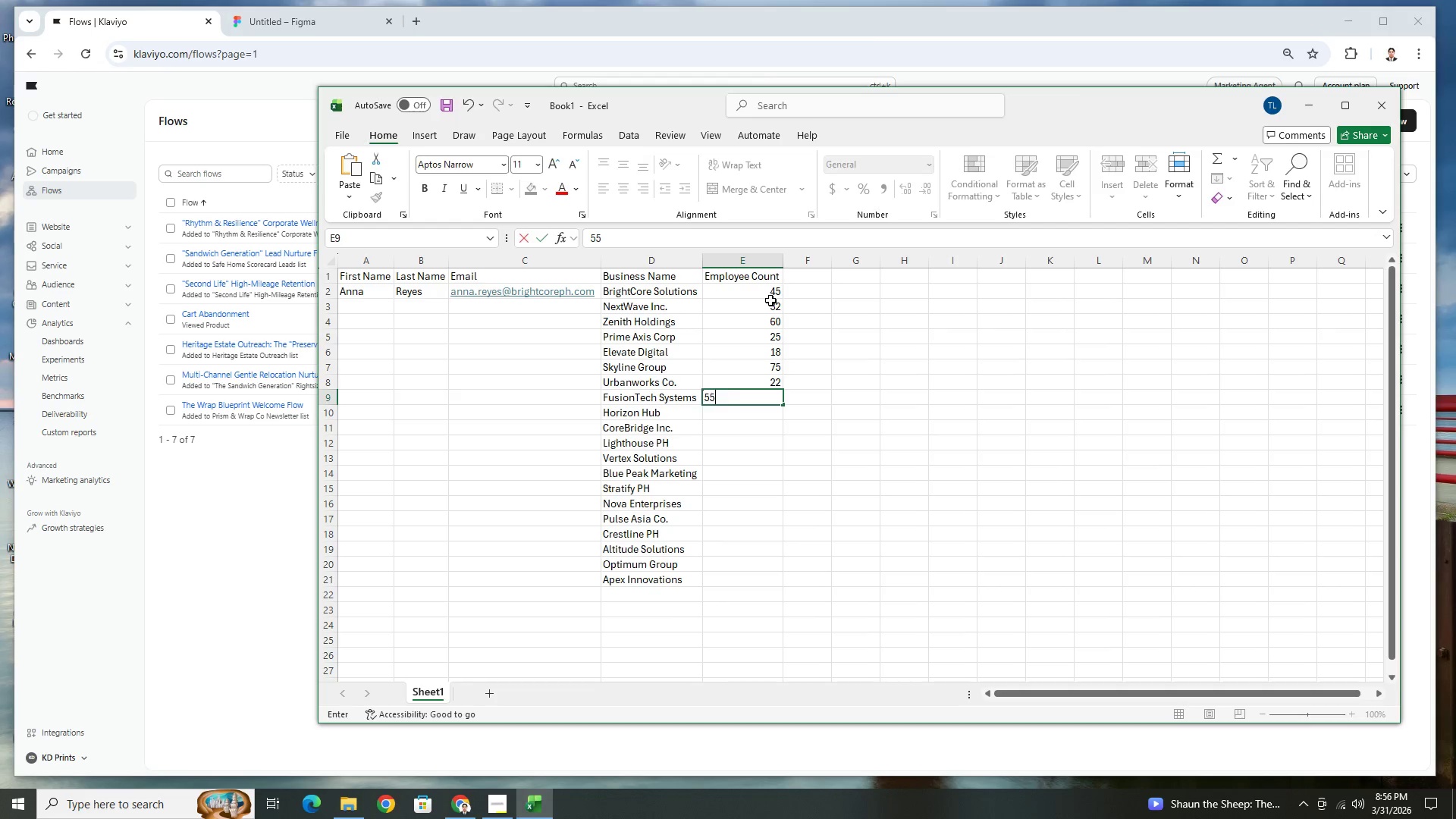 
key(ArrowDown)
 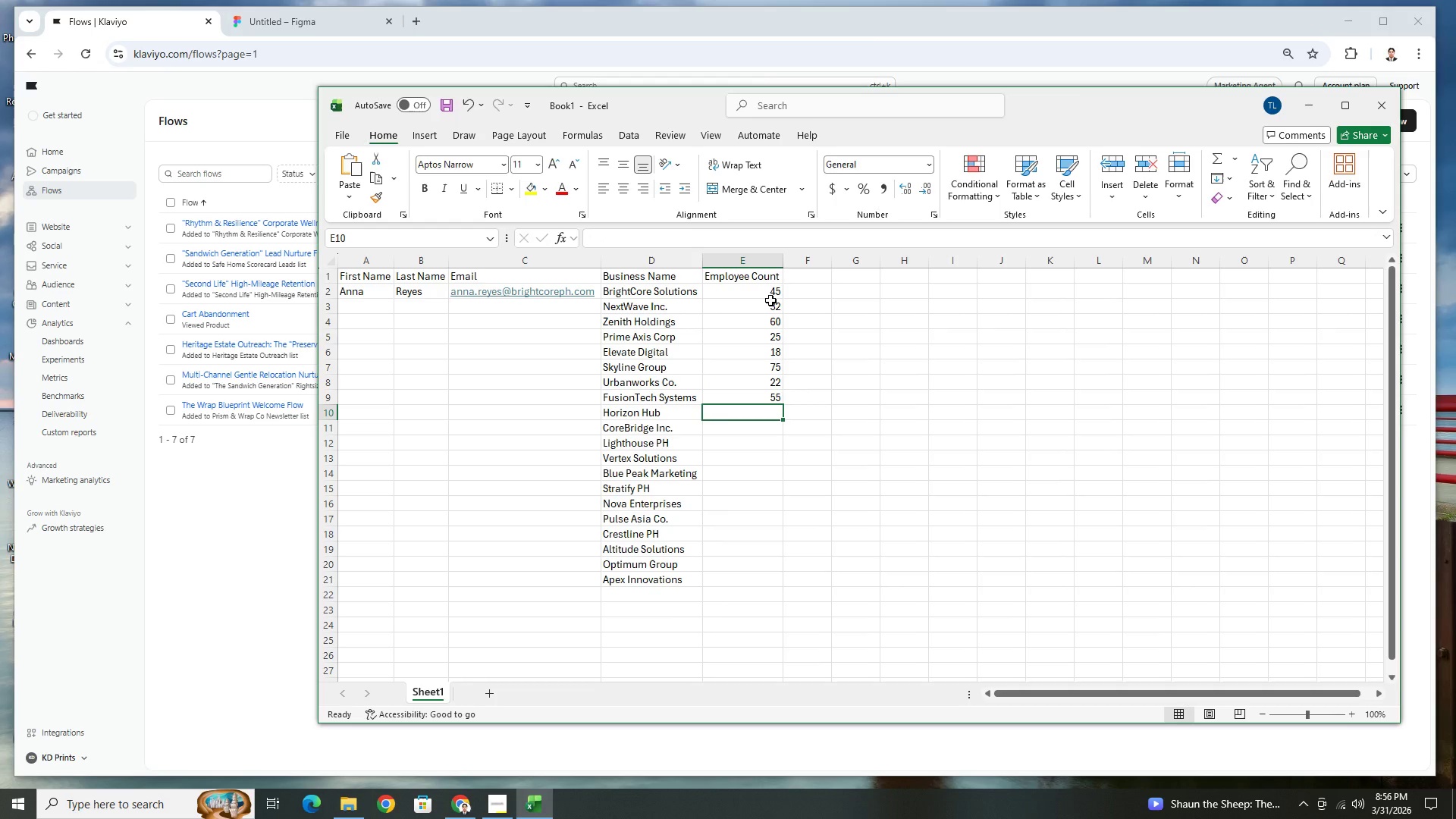 
key(Numpad4)
 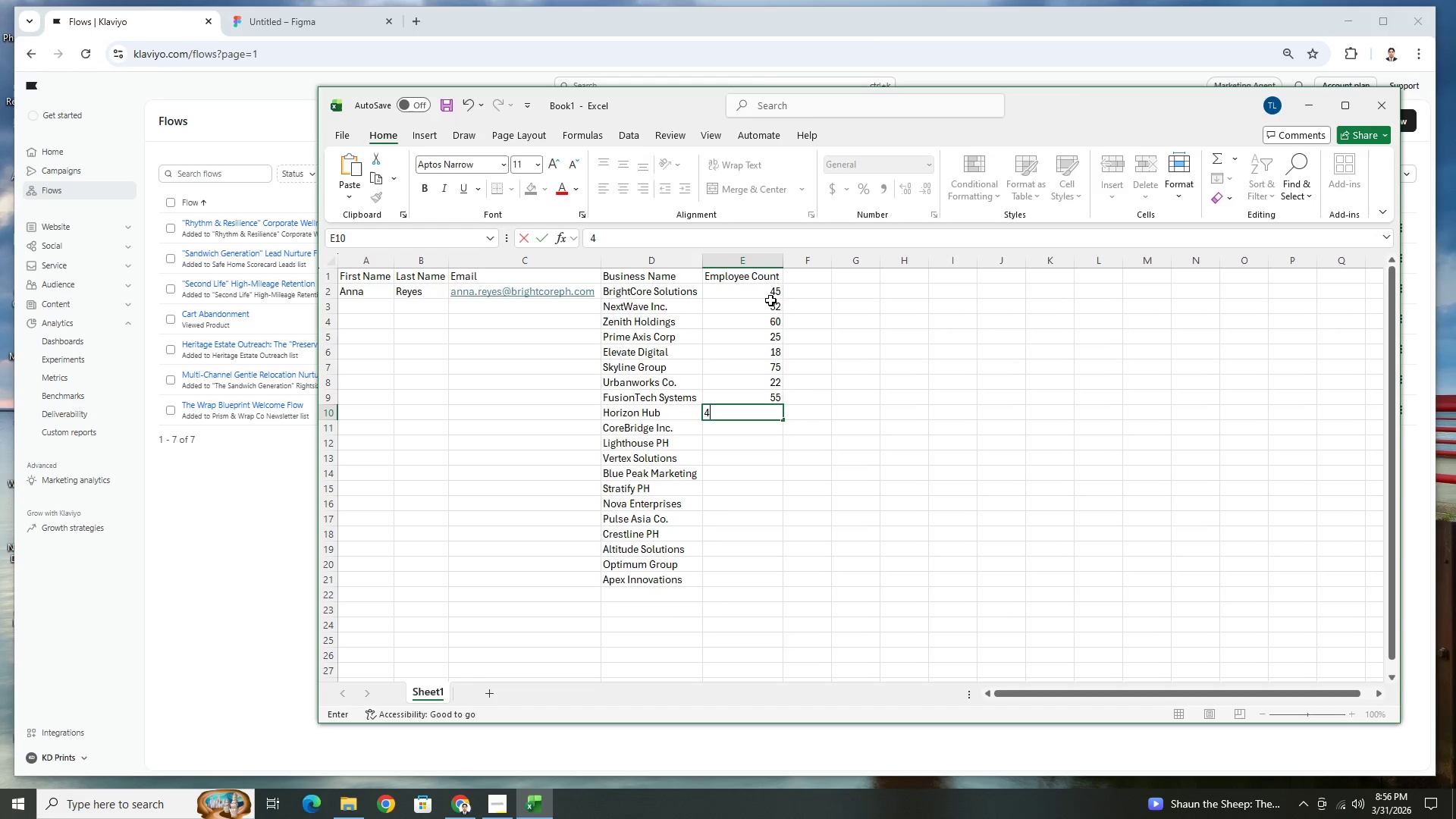 
key(Numpad0)
 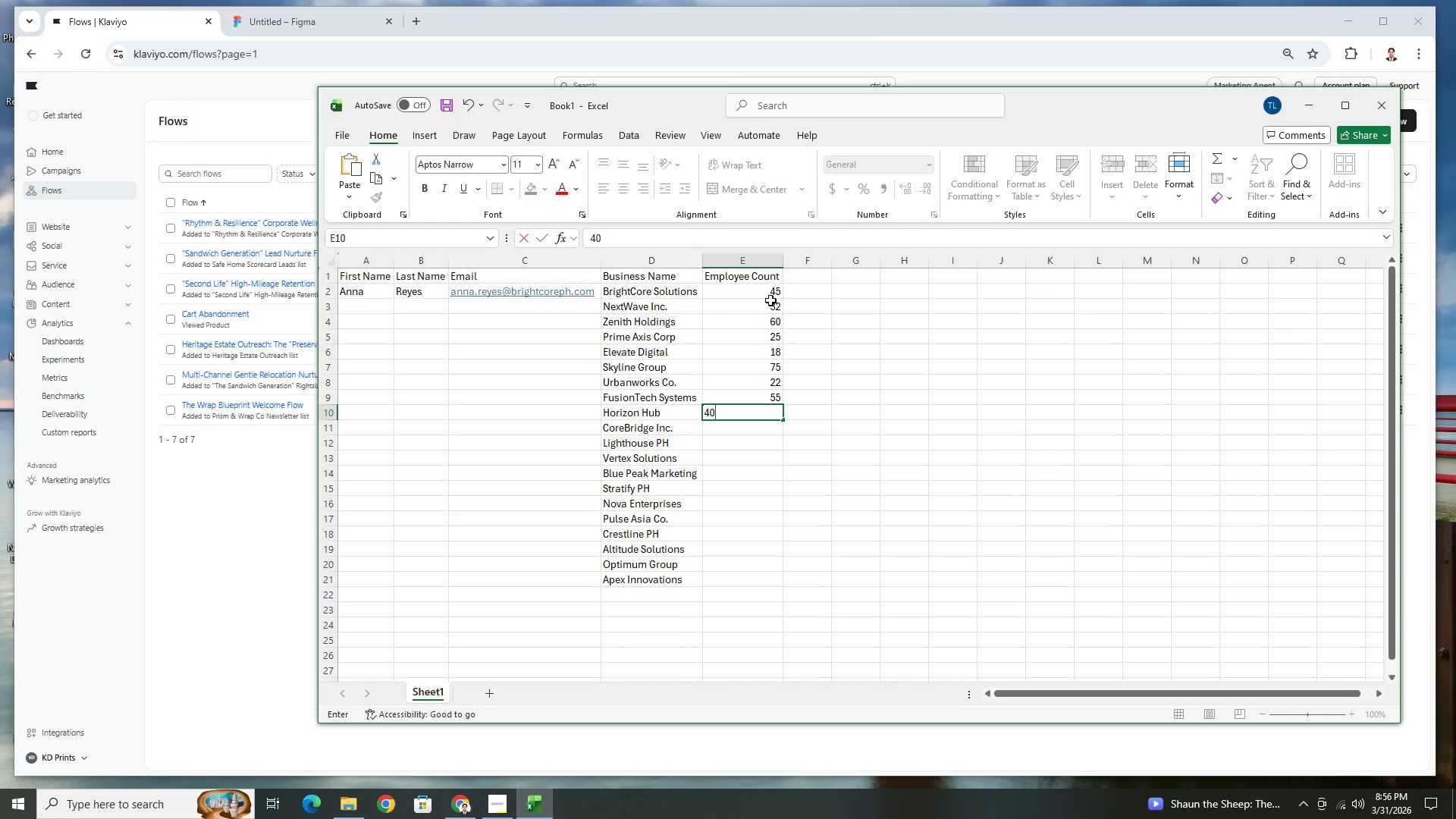 
key(ArrowDown)
 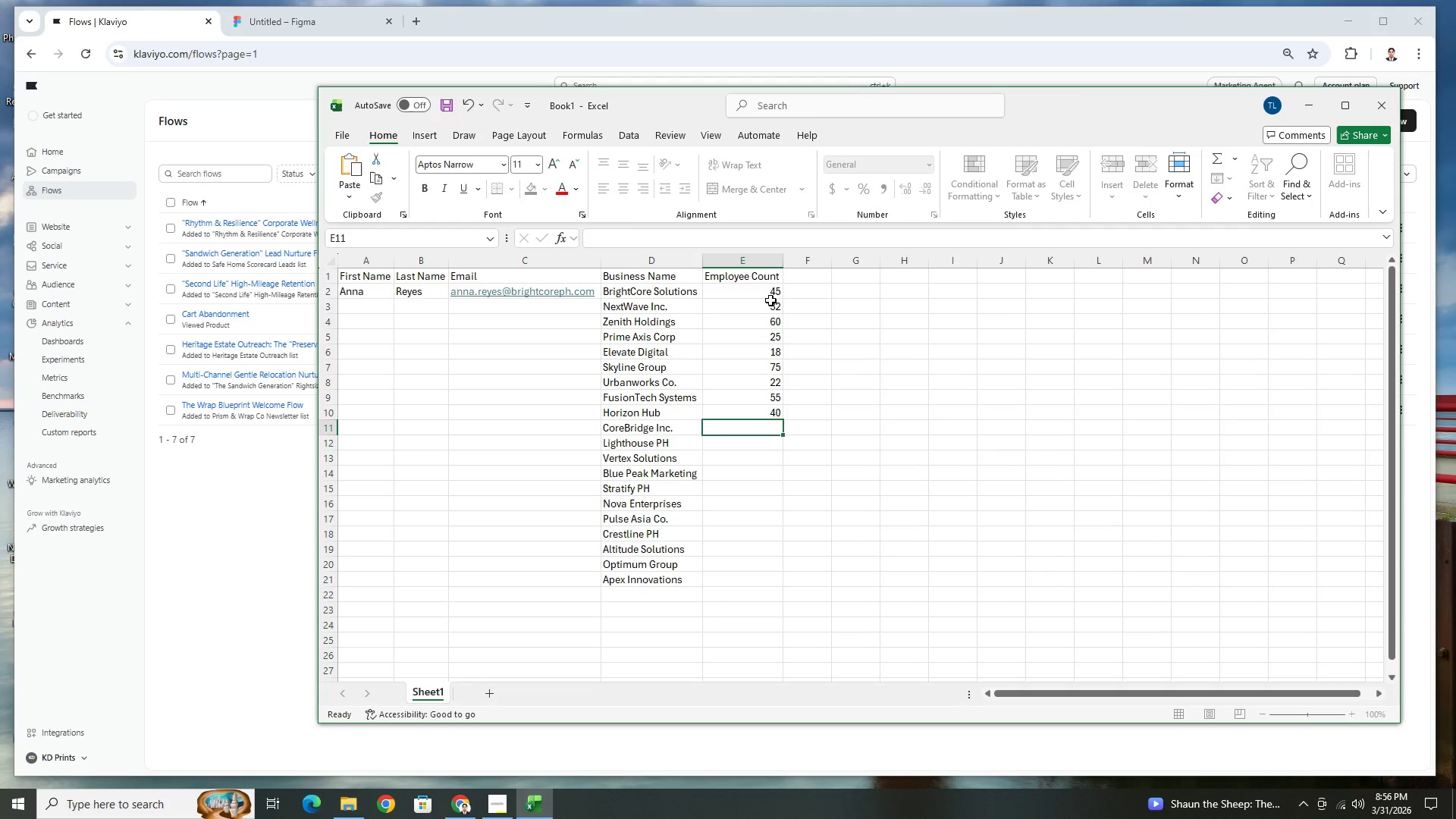 
key(Numpad2)
 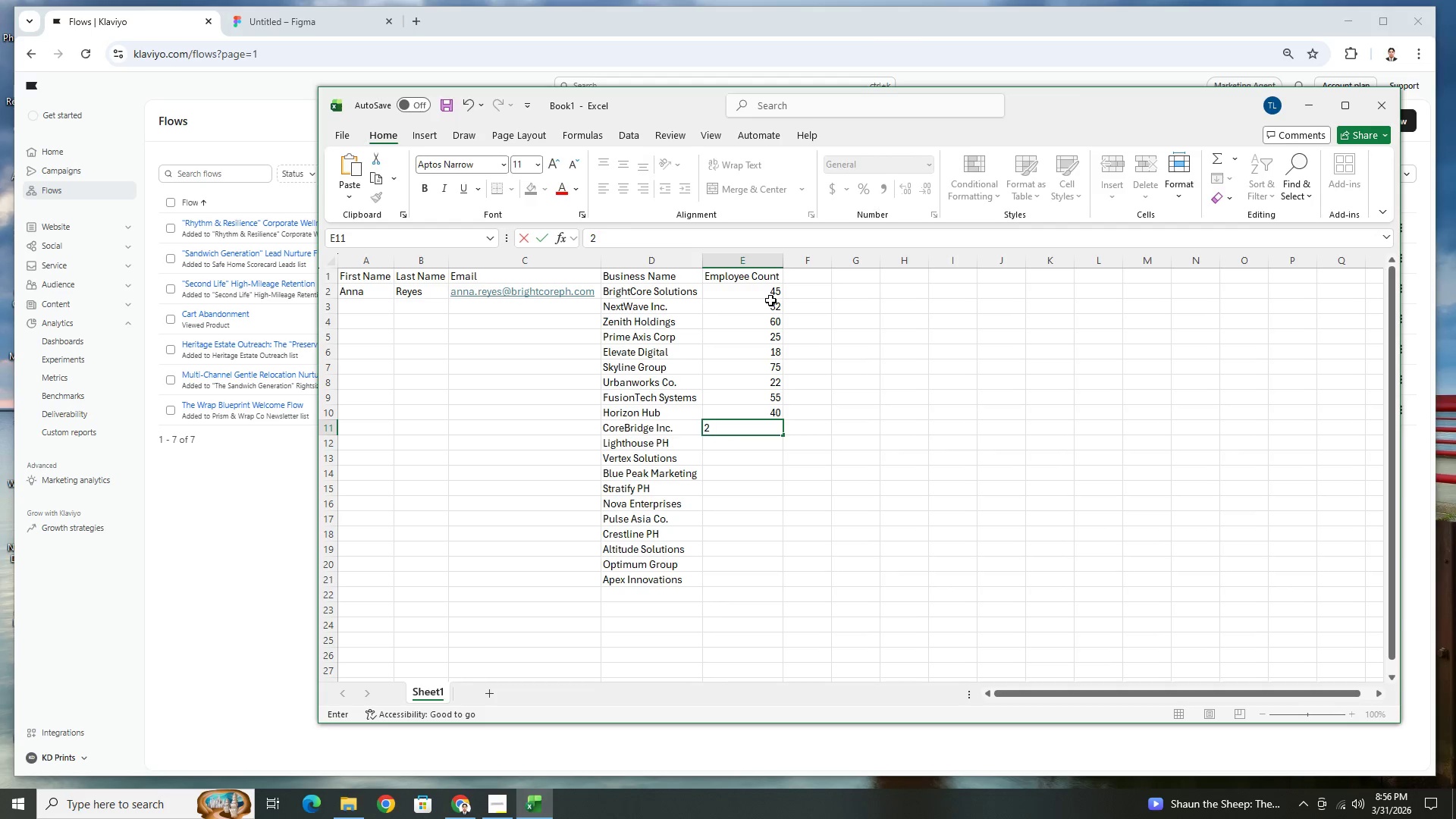 
key(Numpad8)
 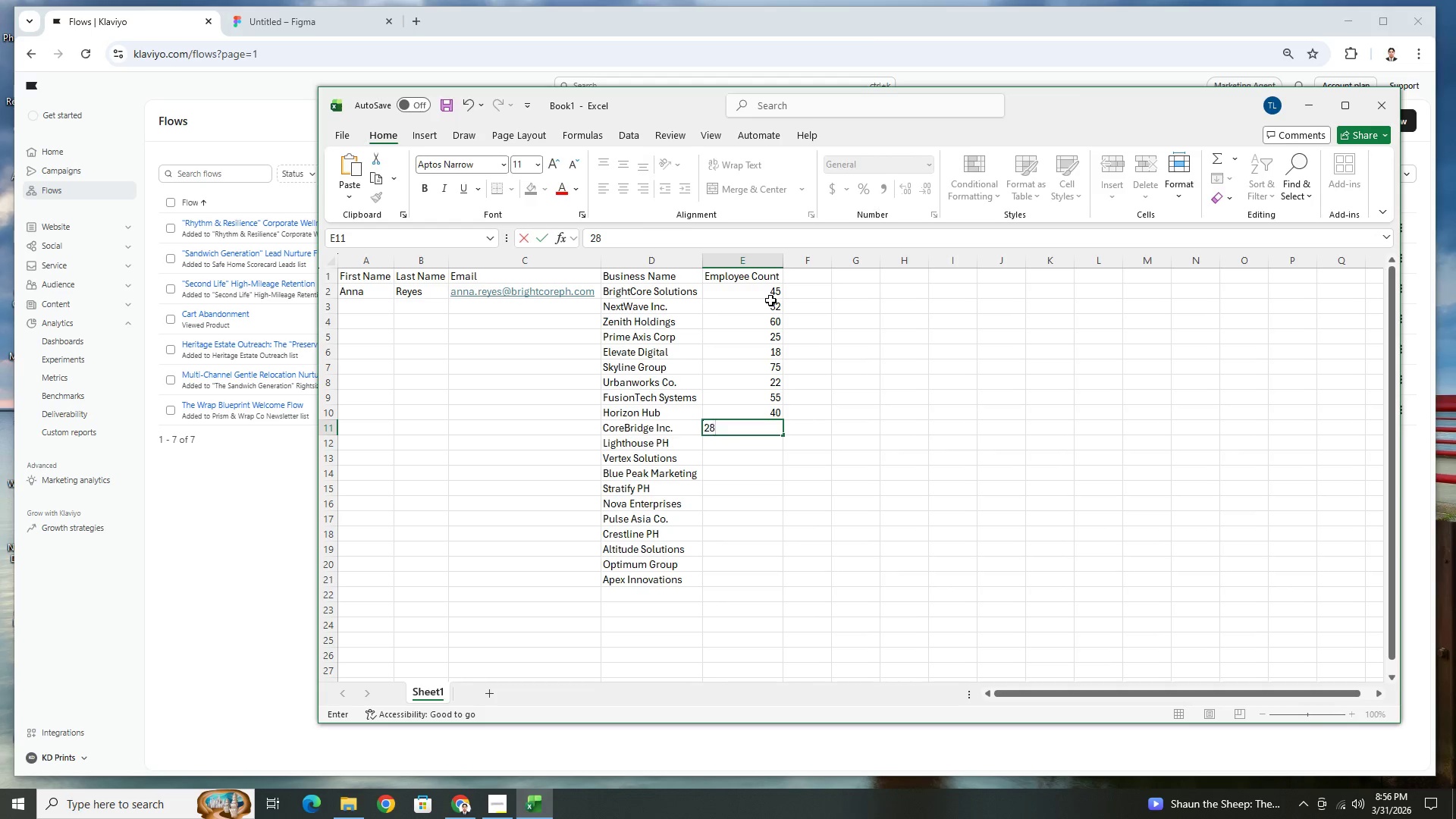 
key(ArrowDown)
 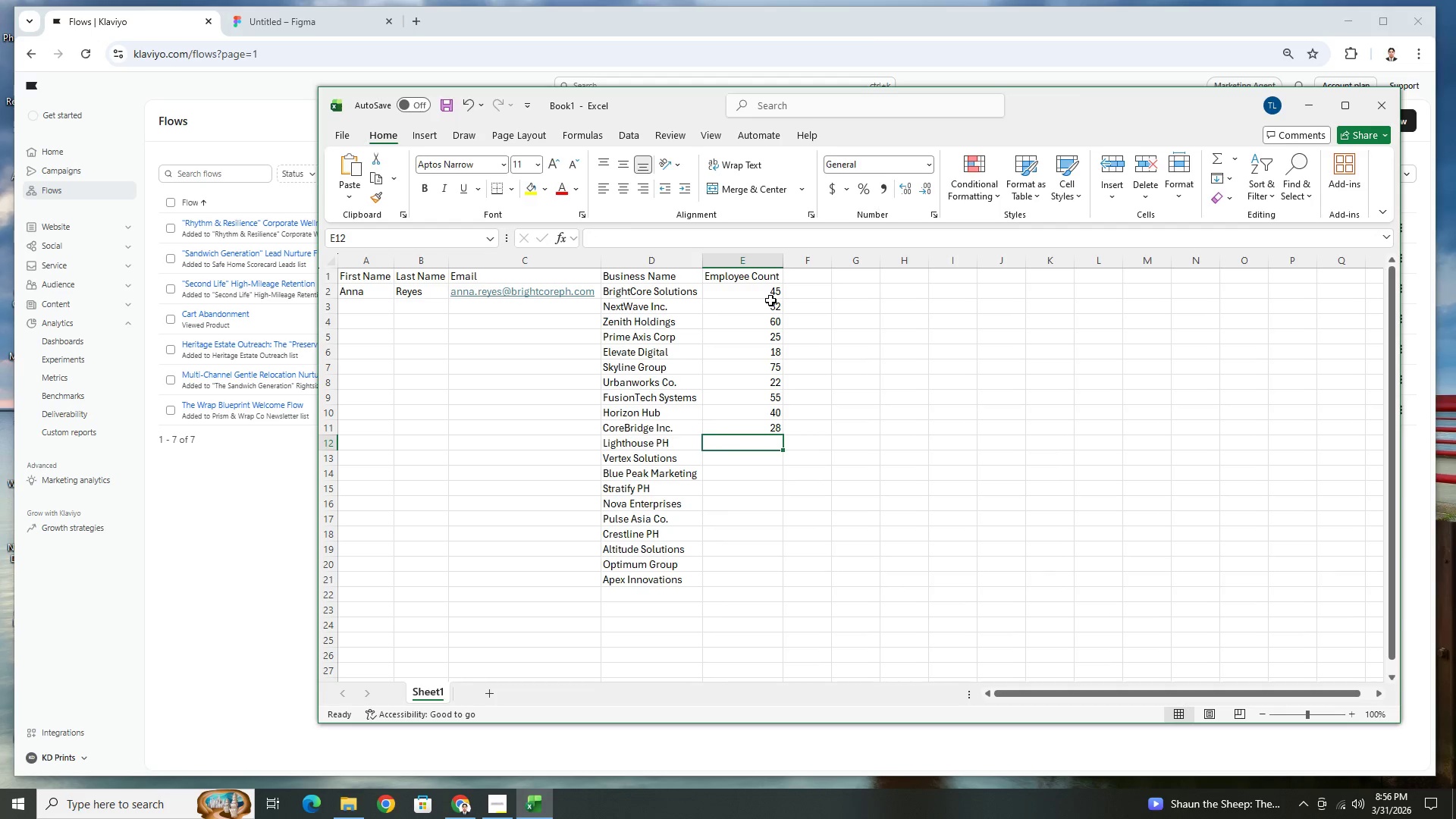 
key(Numpad1)
 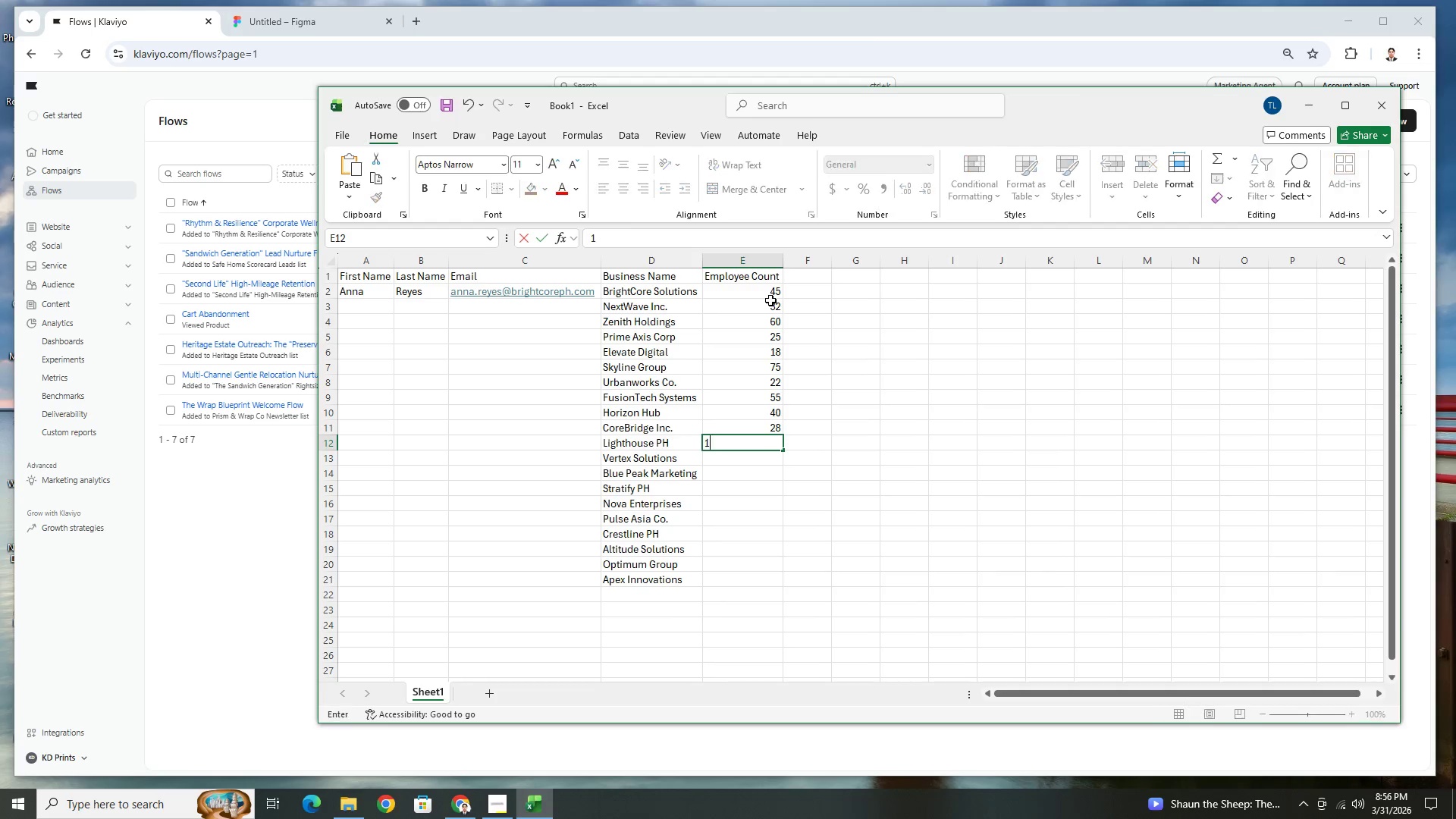 
key(Numpad5)
 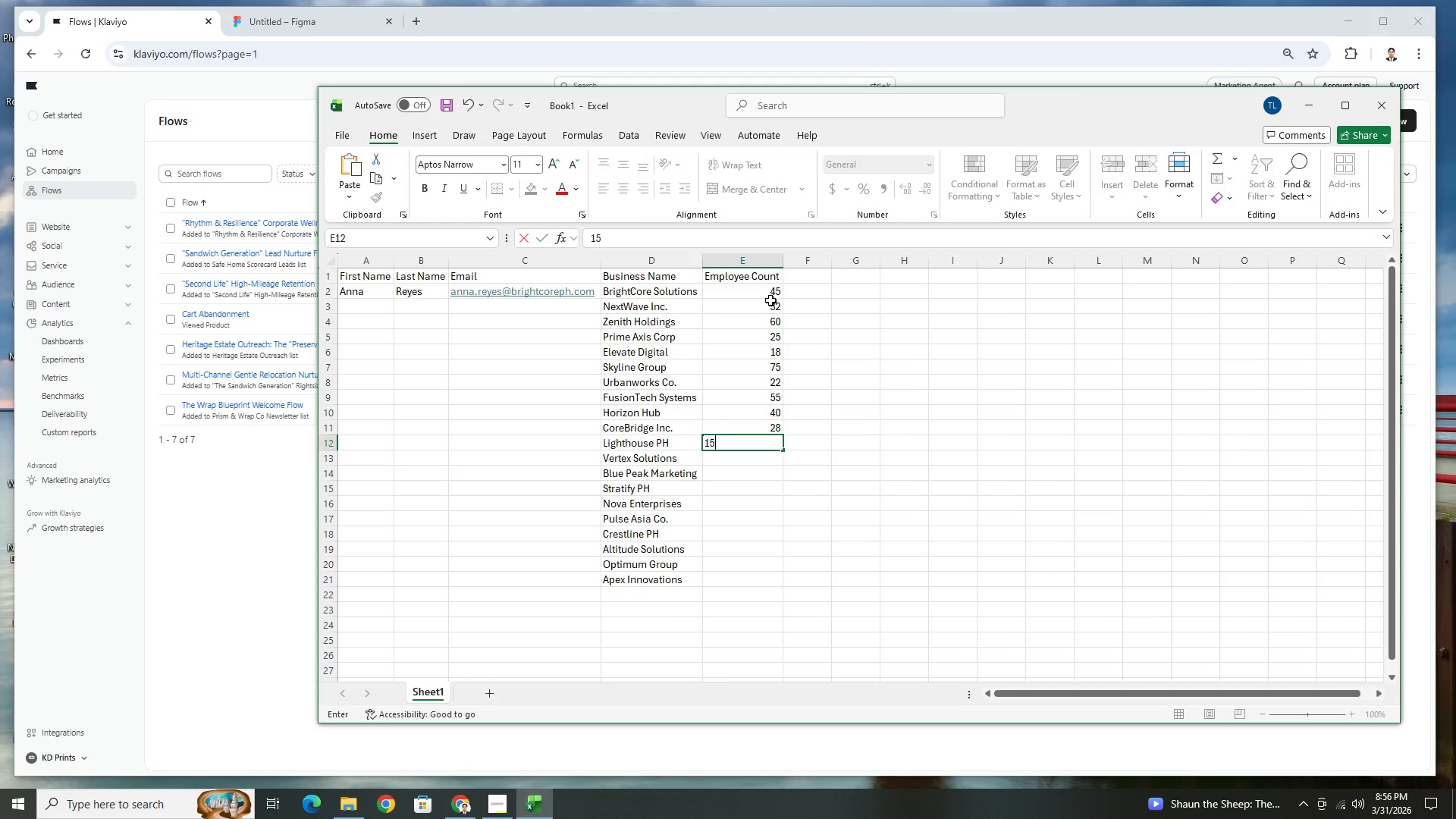 
key(ArrowDown)
 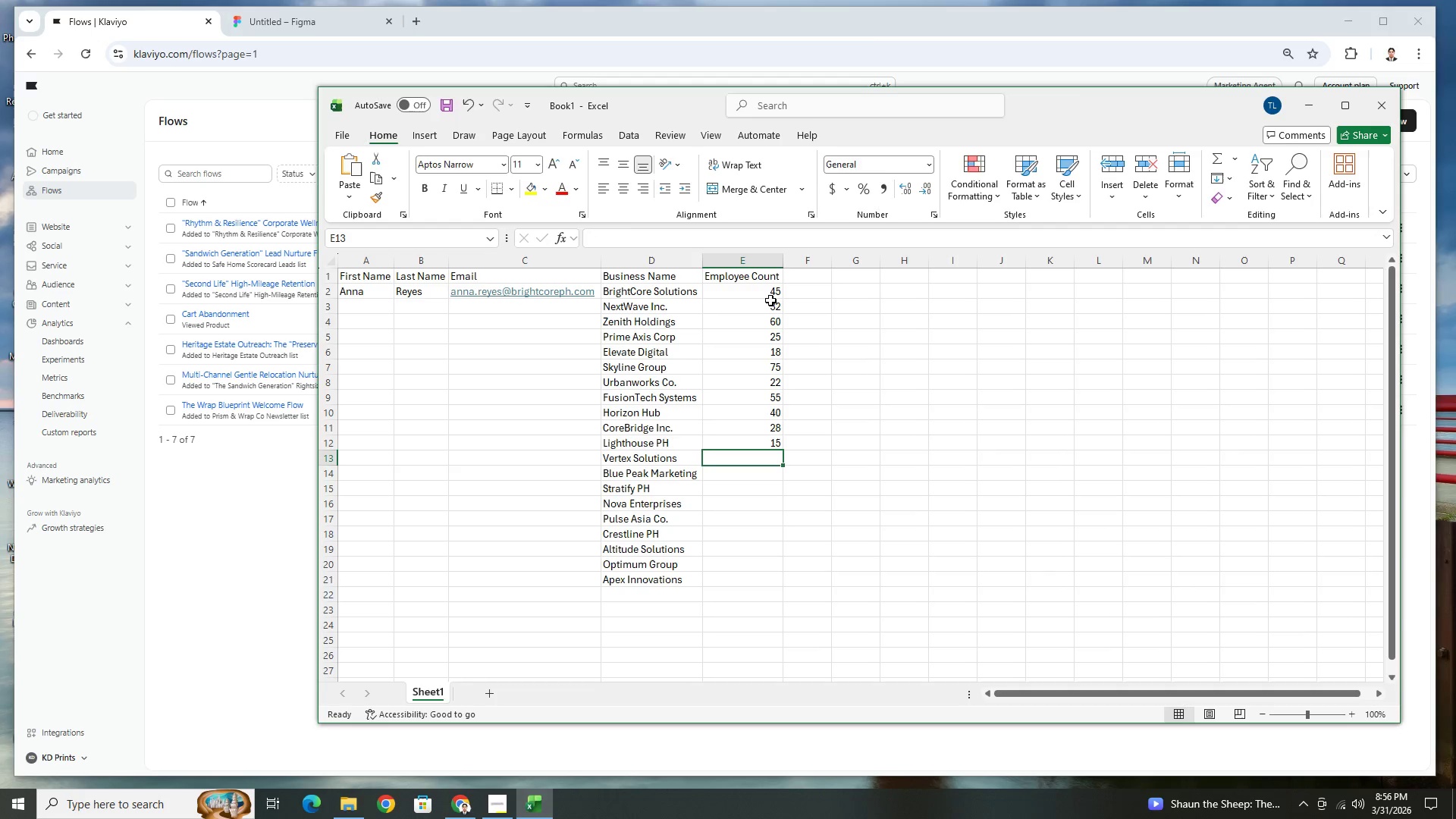 
key(Numpad8)
 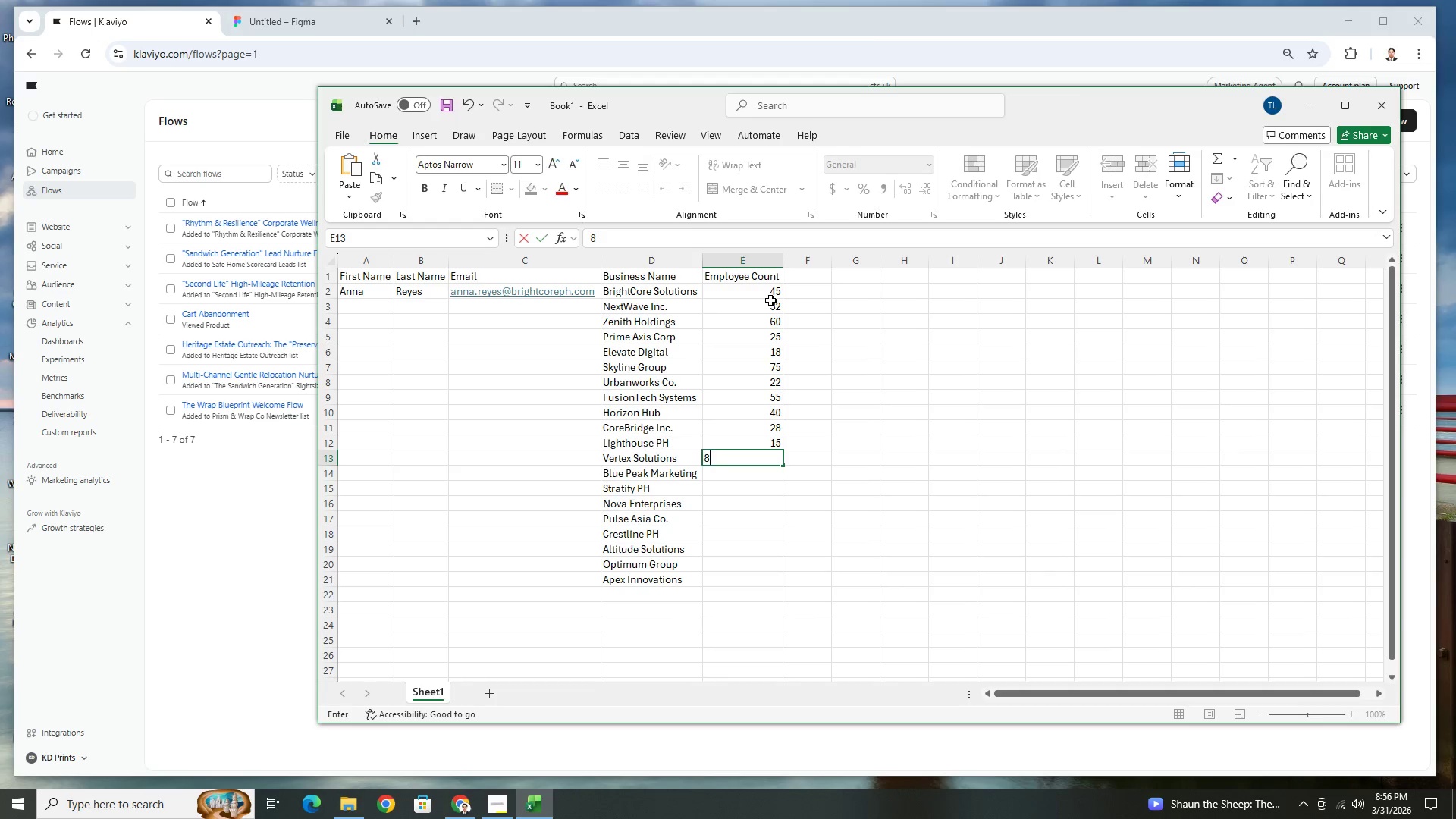 
key(Numpad0)
 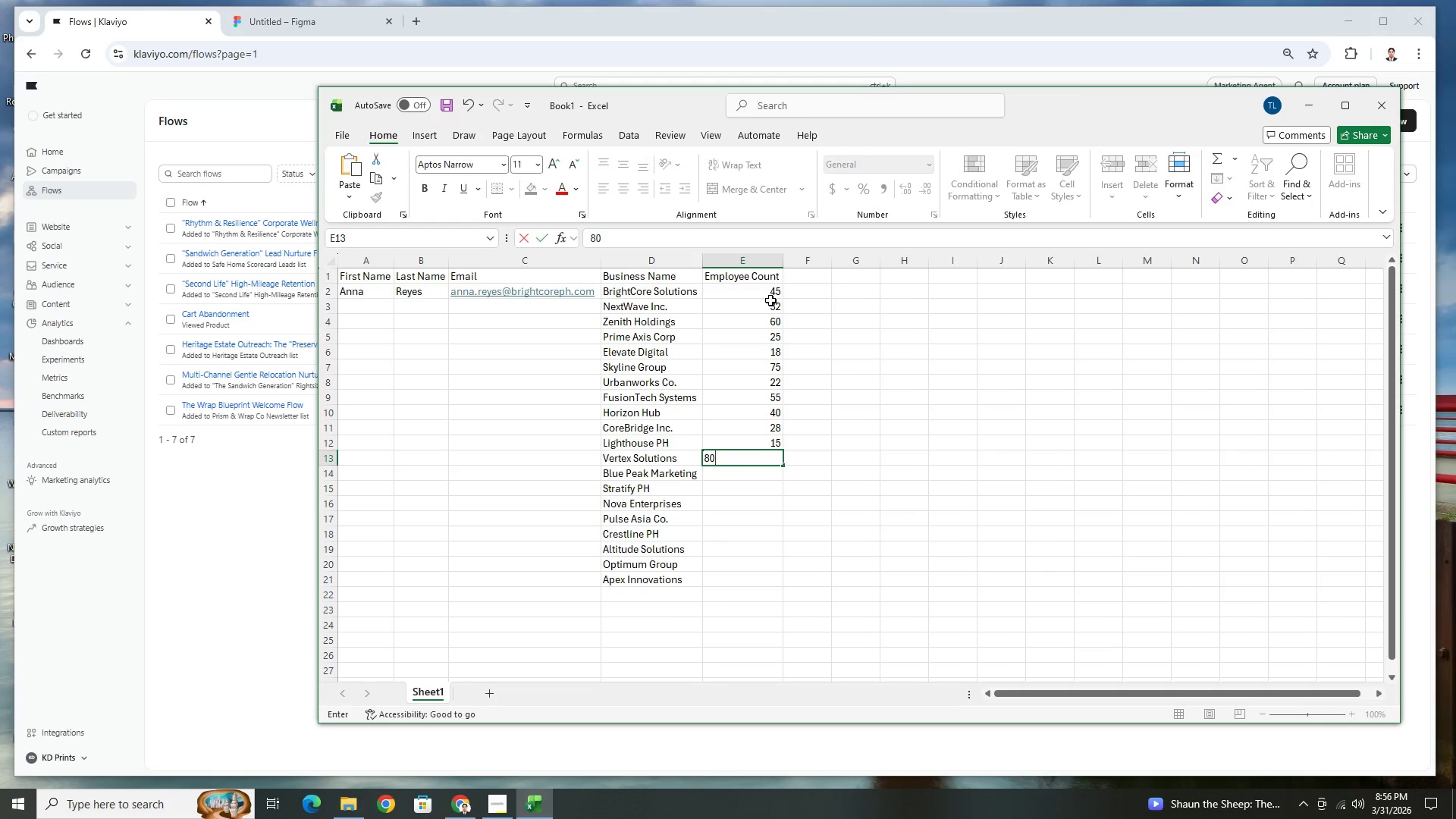 
key(ArrowDown)
 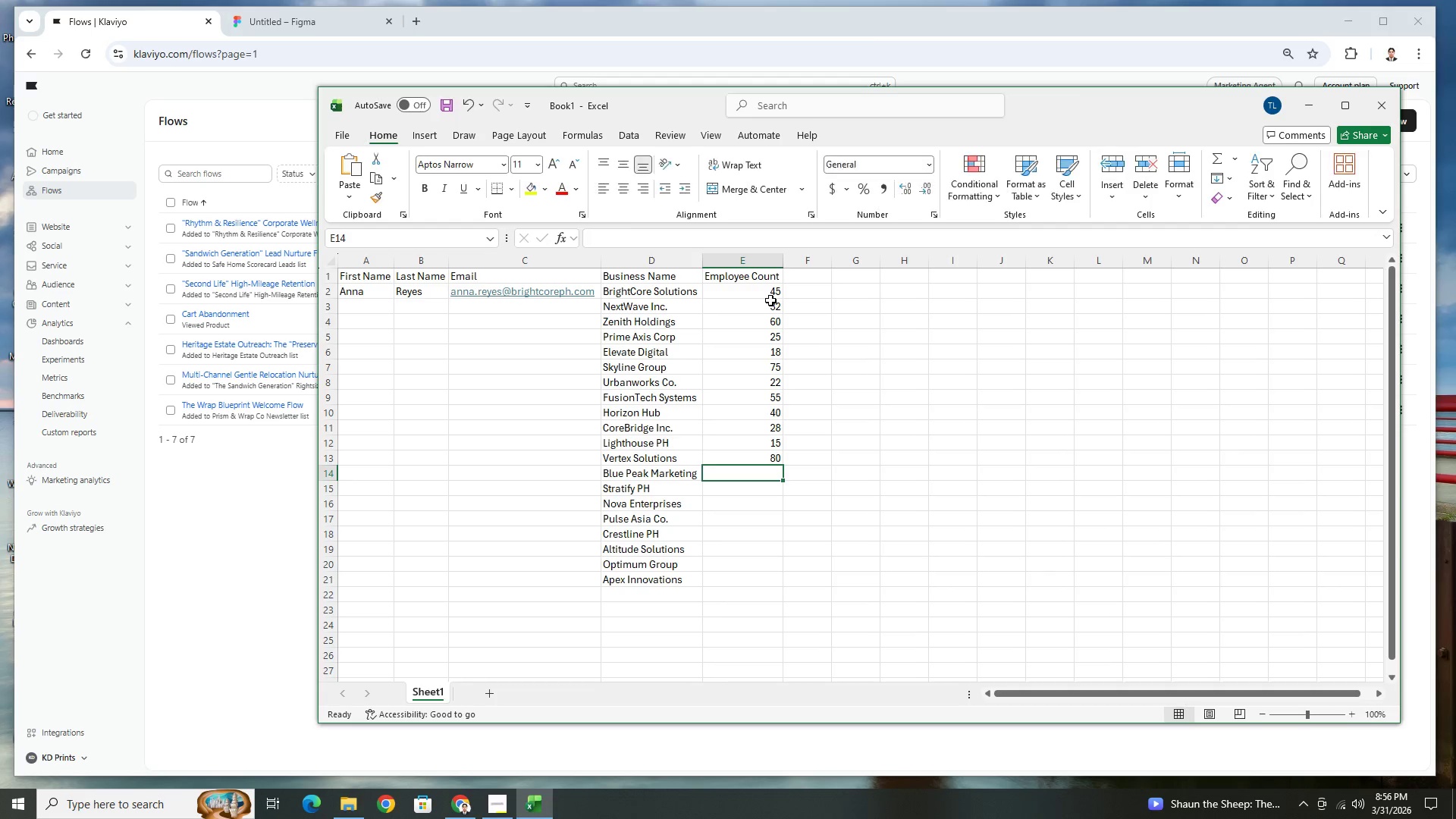 
key(Numpad3)
 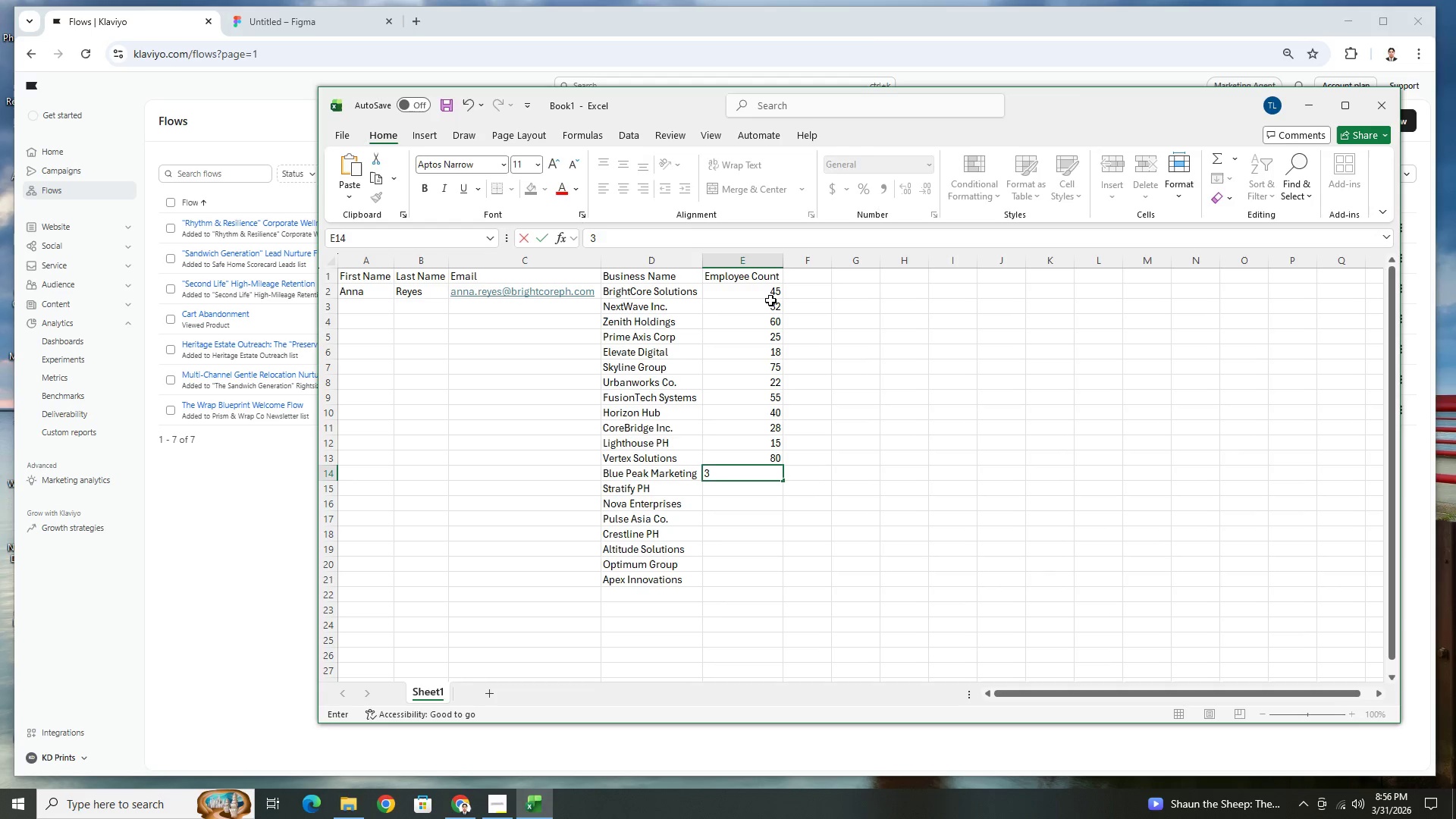 
key(Numpad5)
 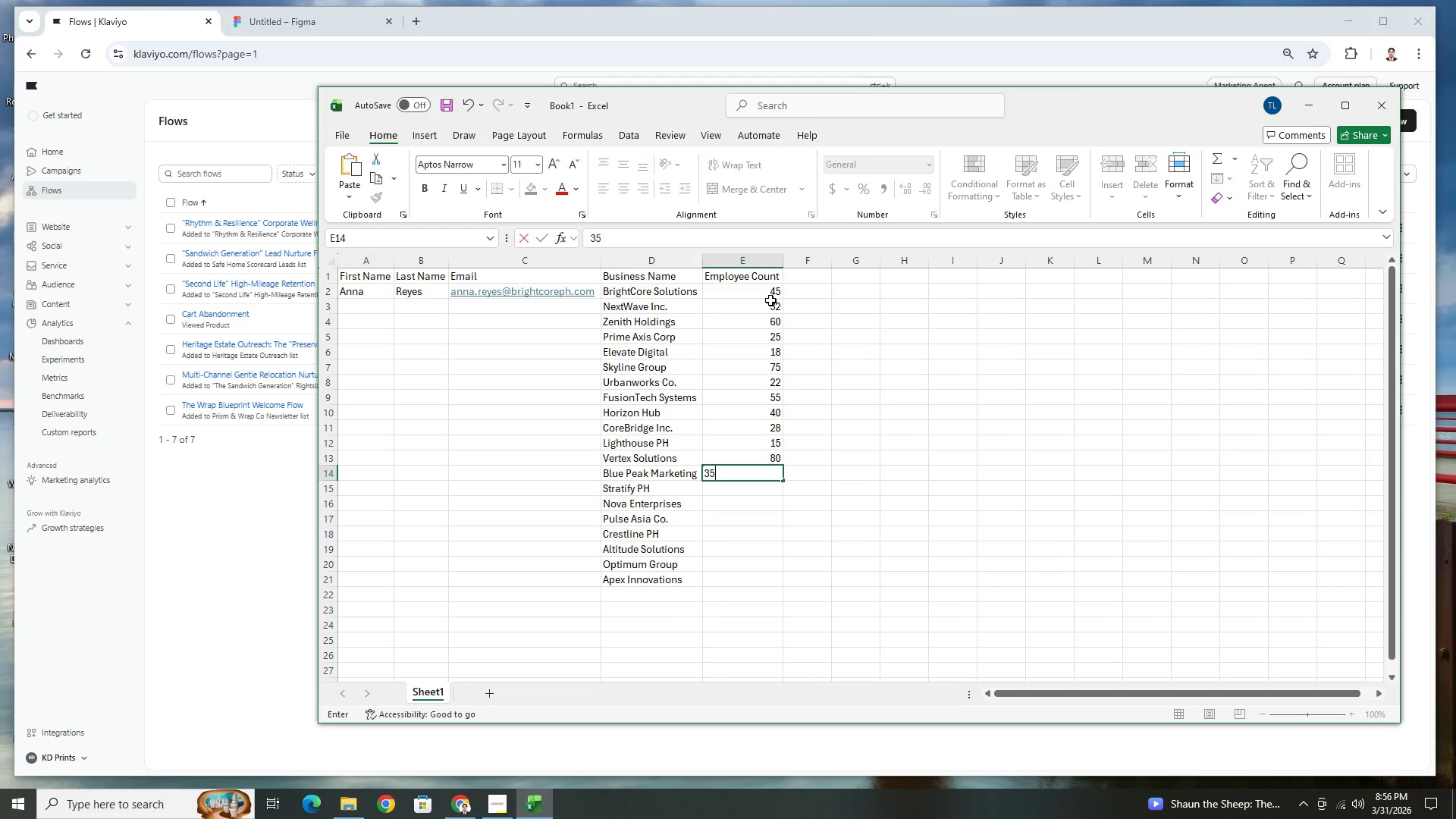 
key(ArrowDown)
 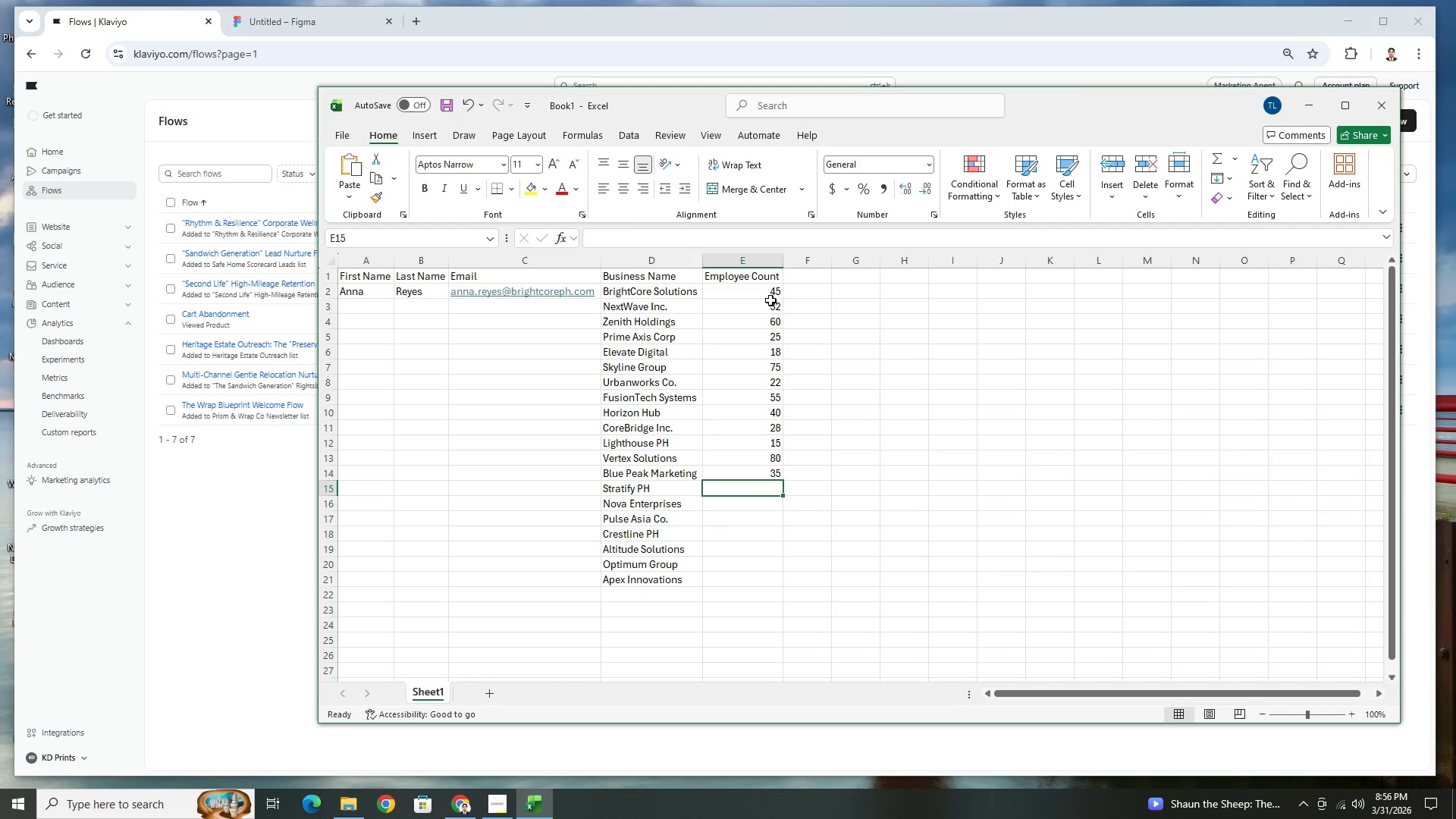 
key(Numpad5)
 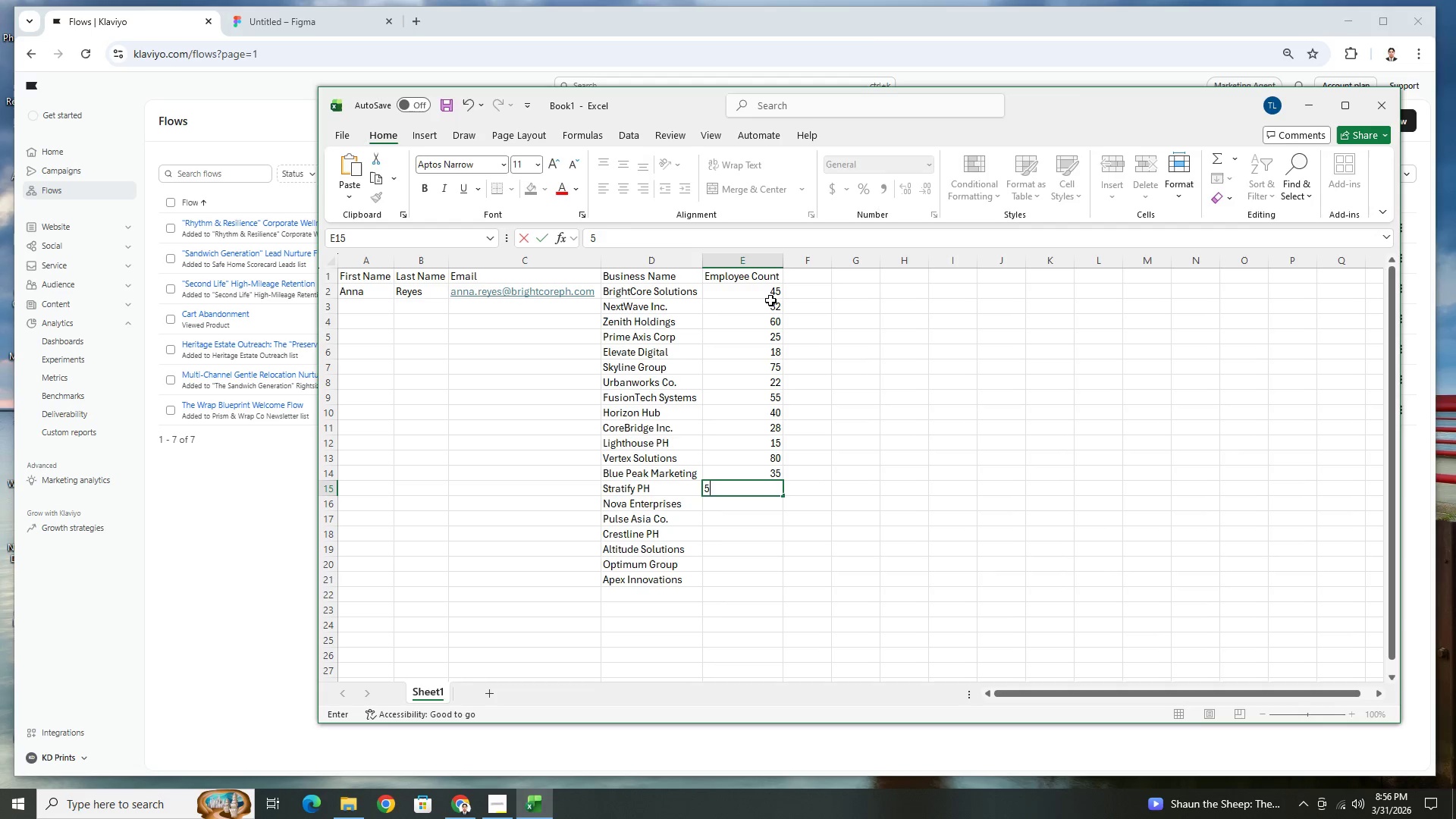 
key(Numpad0)
 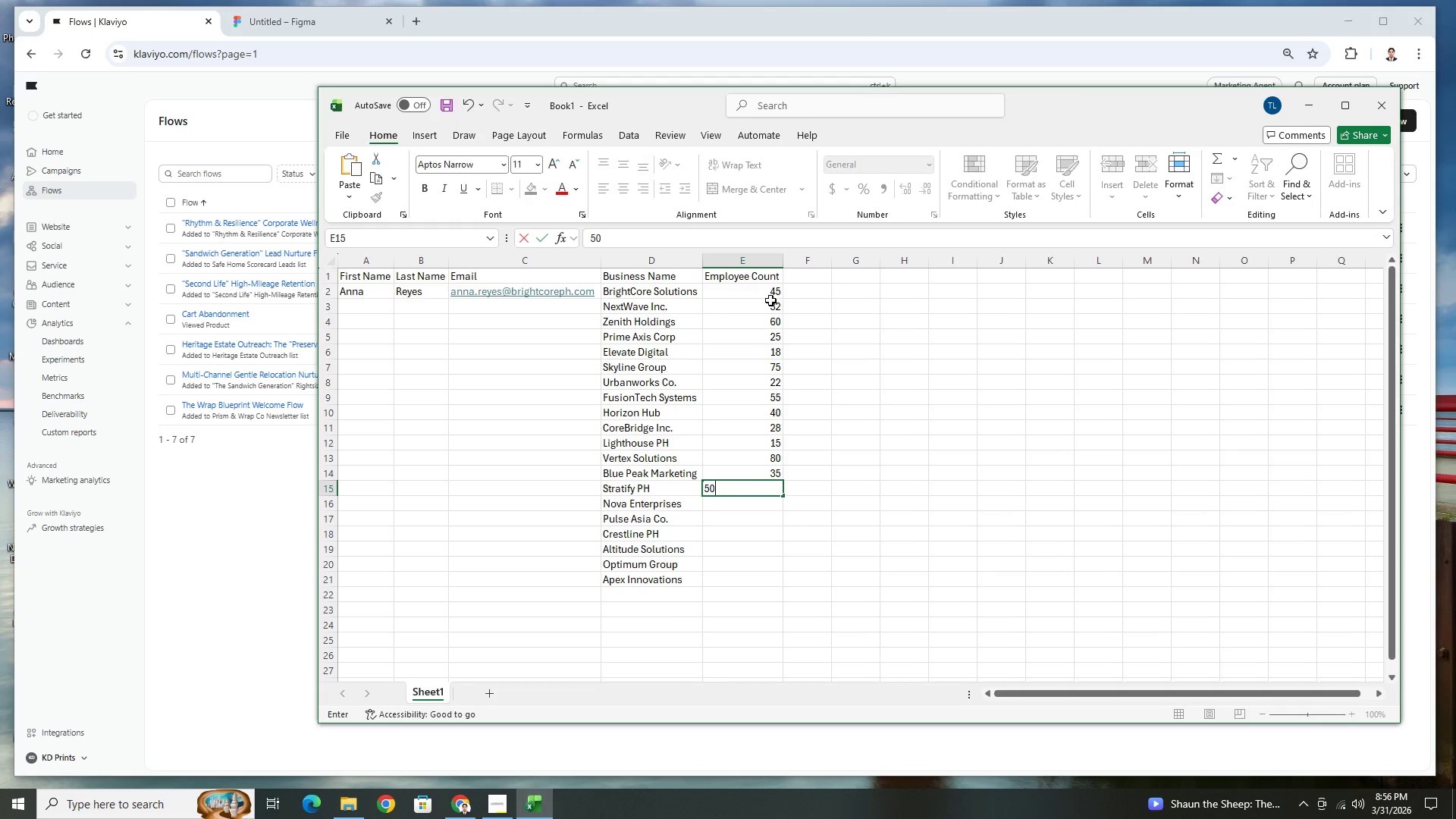 
key(ArrowDown)
 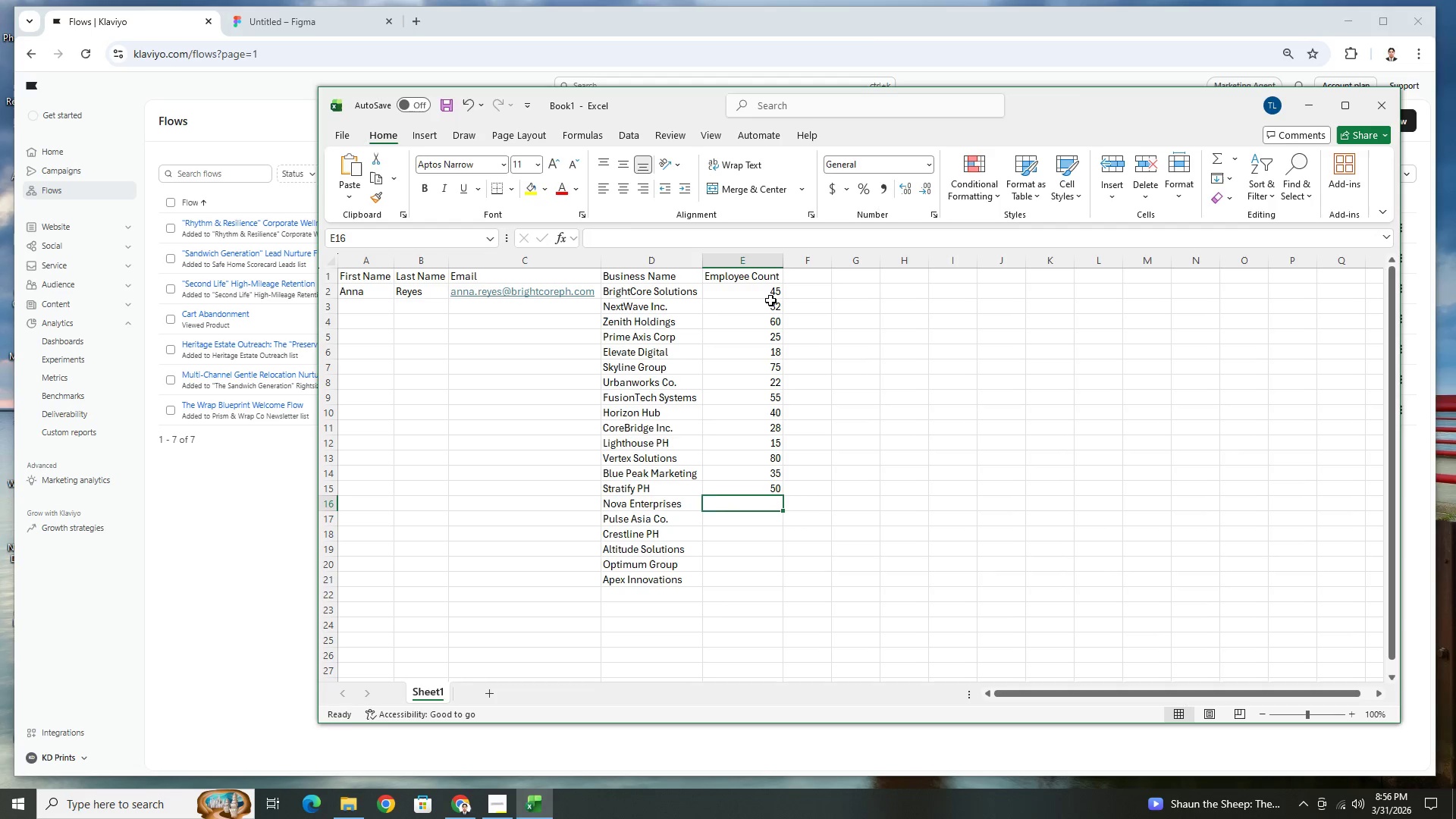 
key(Numpad2)
 